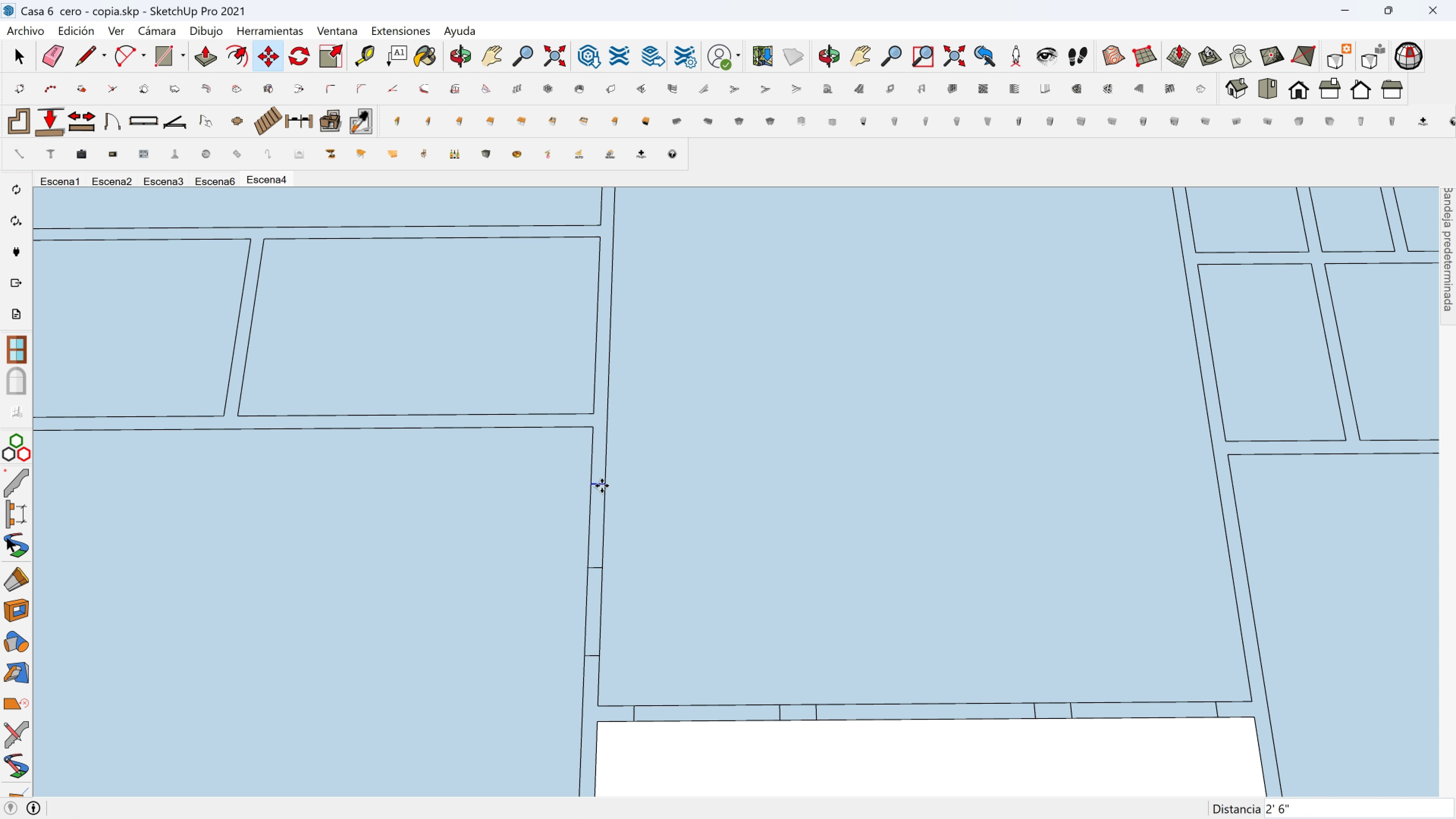 
left_click([602, 486])
 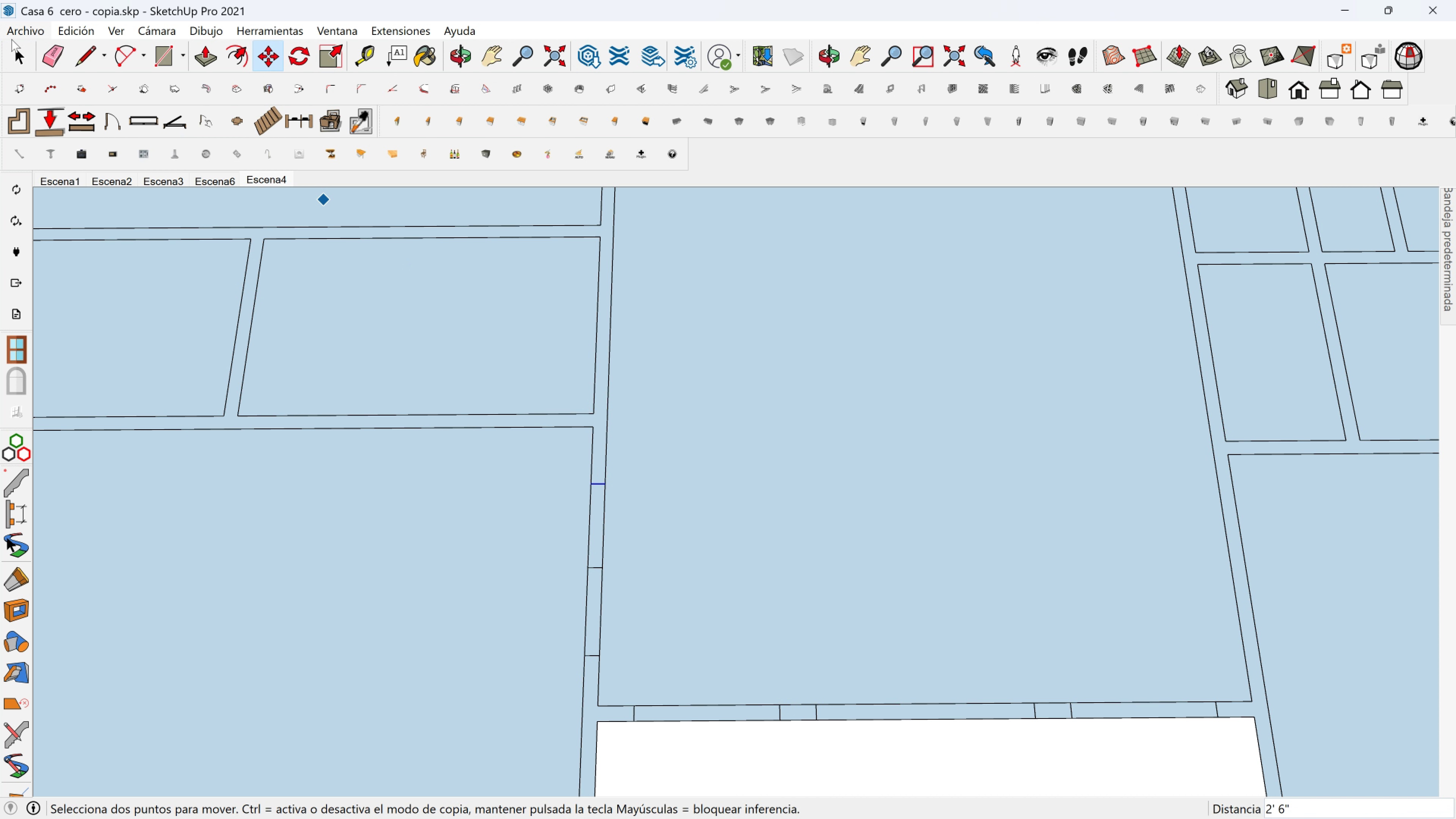 
left_click([44, 53])
 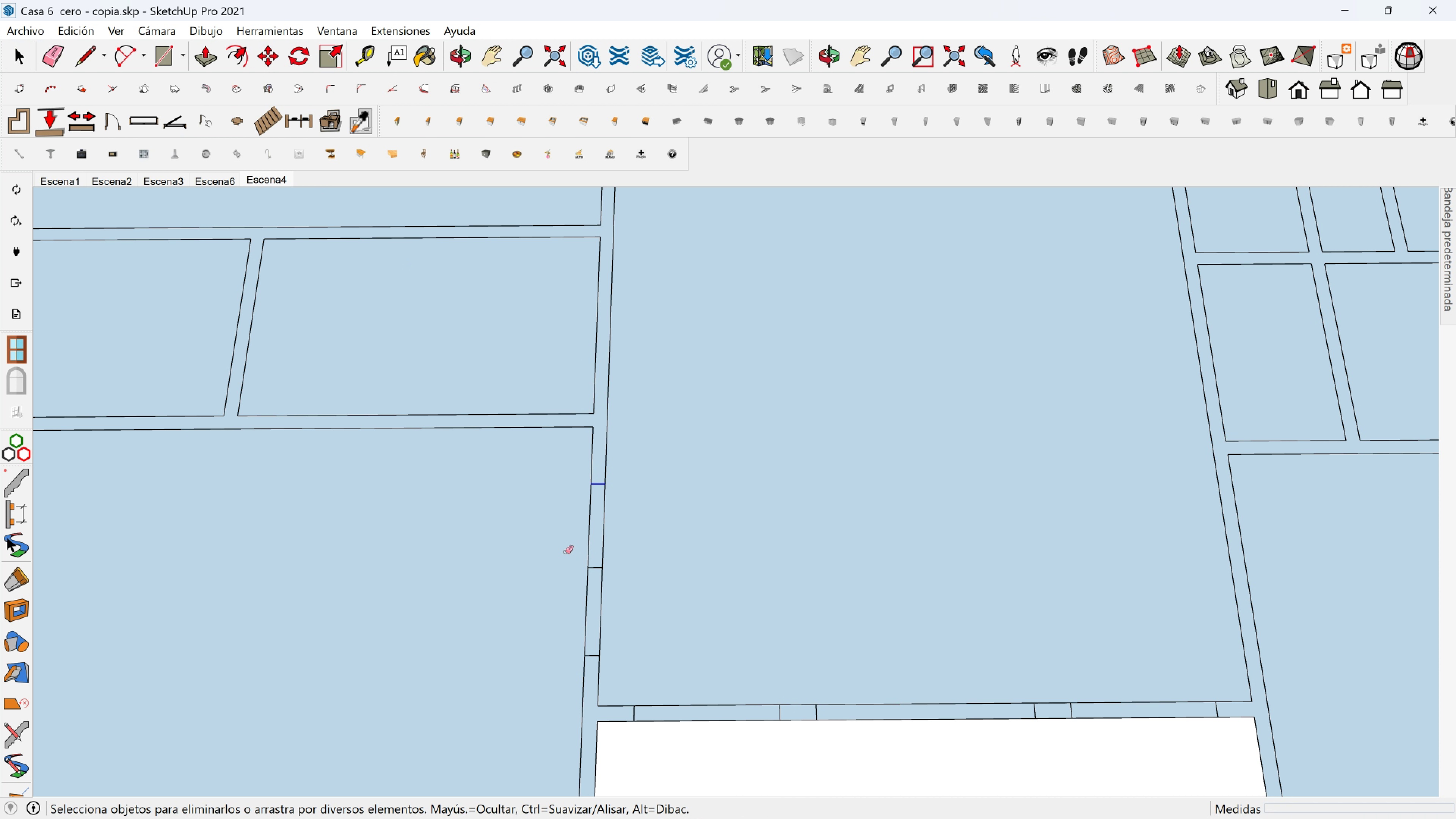 
scroll: coordinate [594, 557], scroll_direction: up, amount: 3.0
 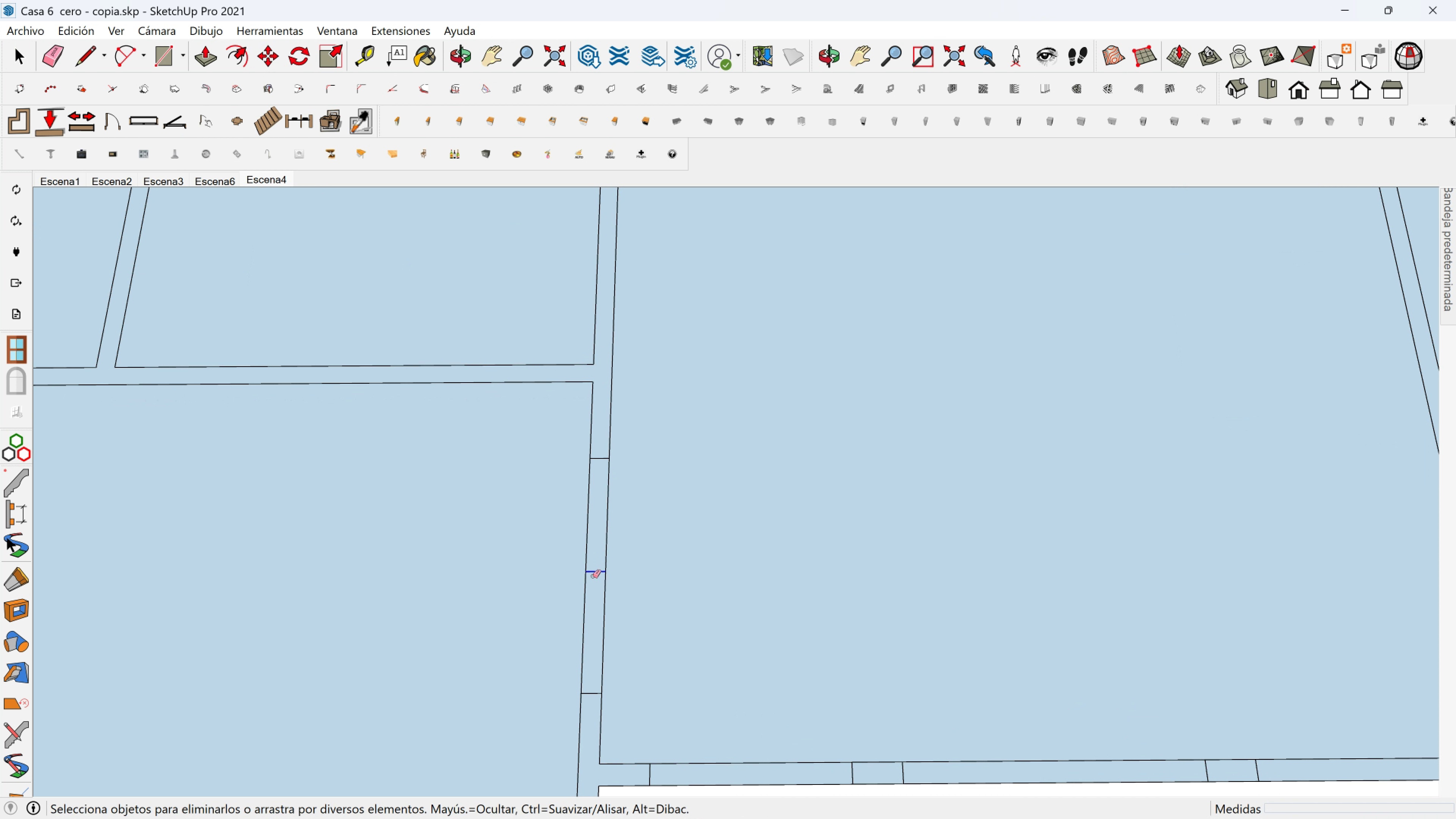 
left_click_drag(start_coordinate=[593, 569], to_coordinate=[592, 579])
 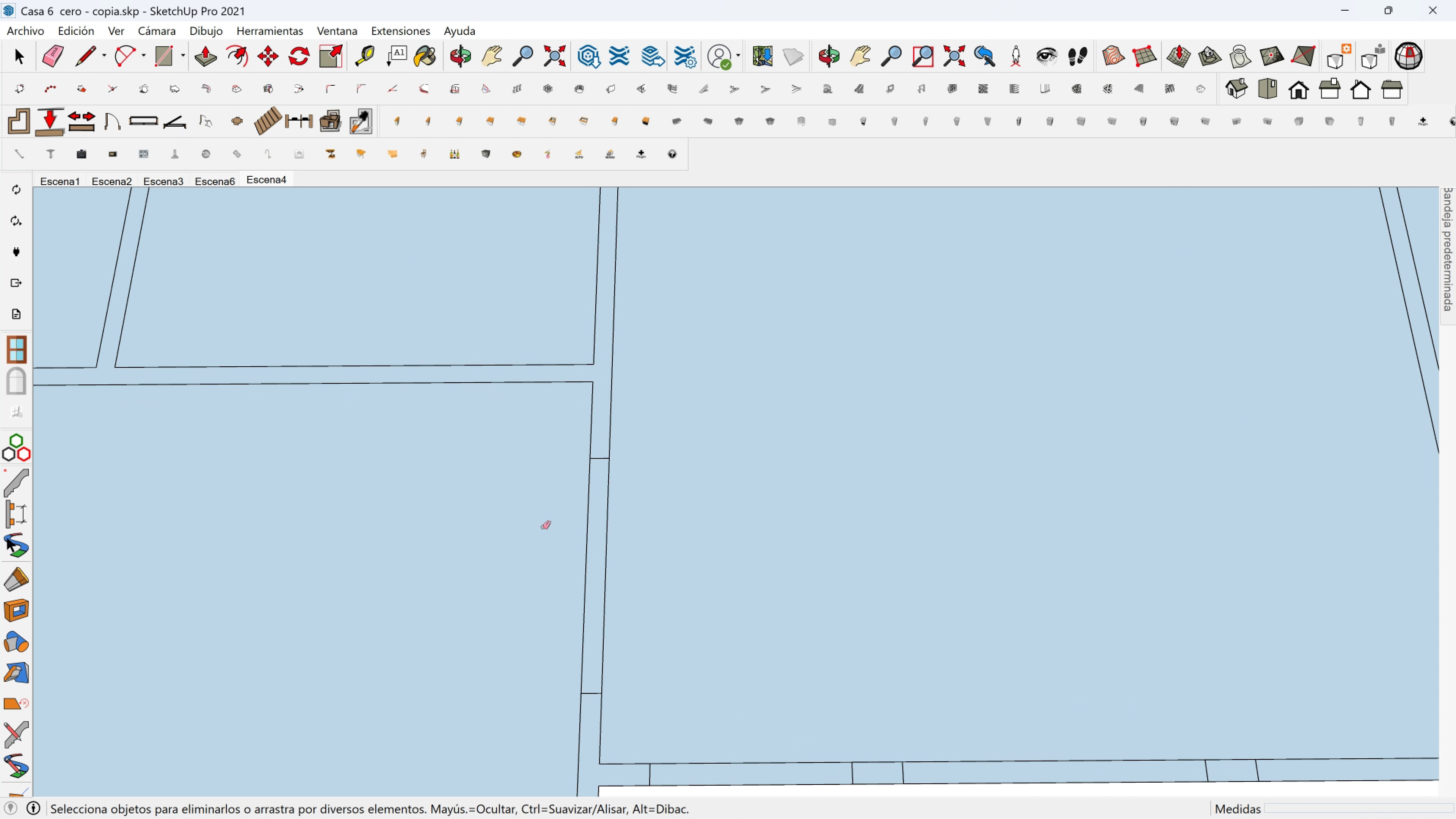 
scroll: coordinate [541, 521], scroll_direction: down, amount: 3.0
 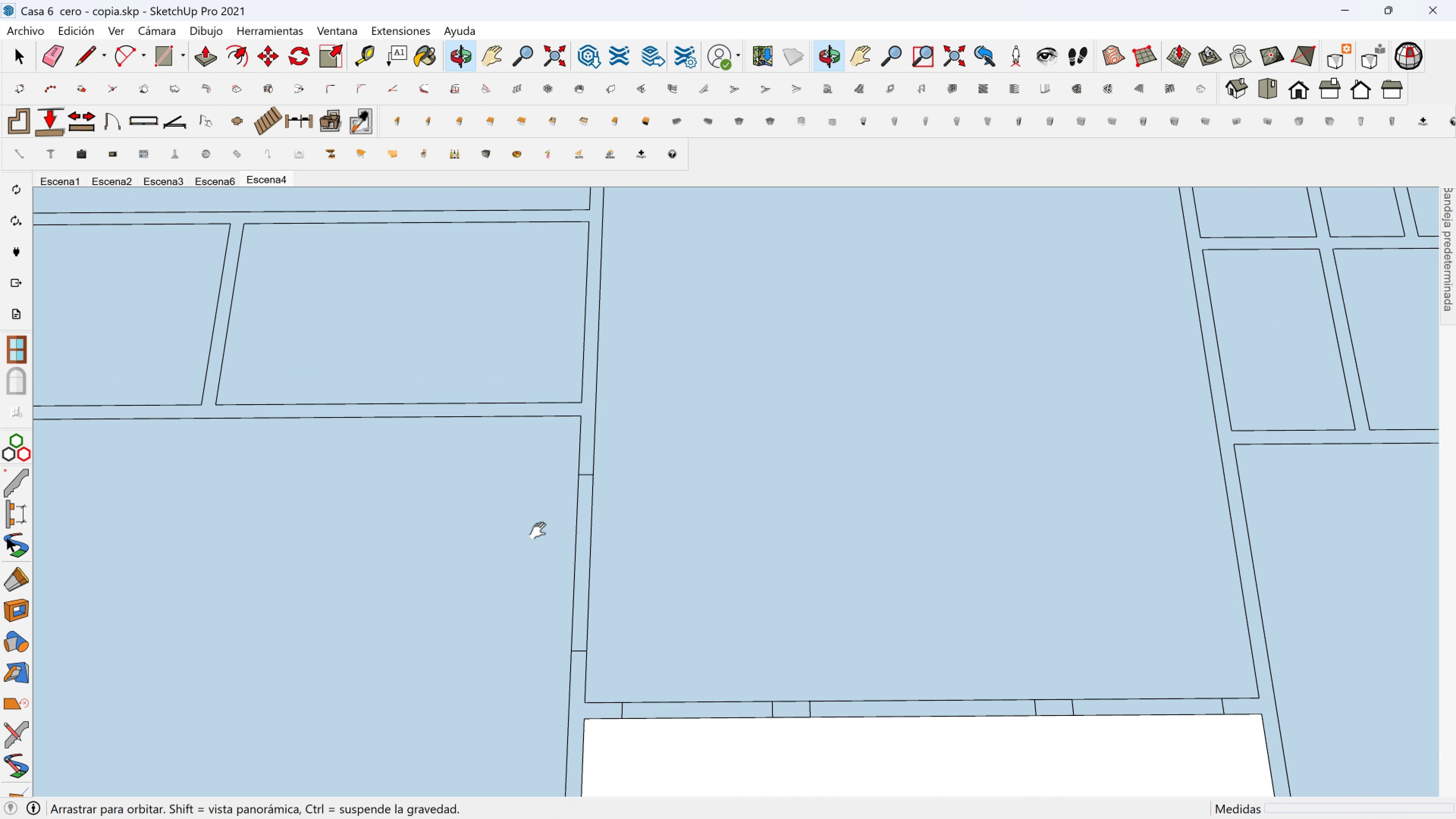 
key(Shift+ShiftLeft)
 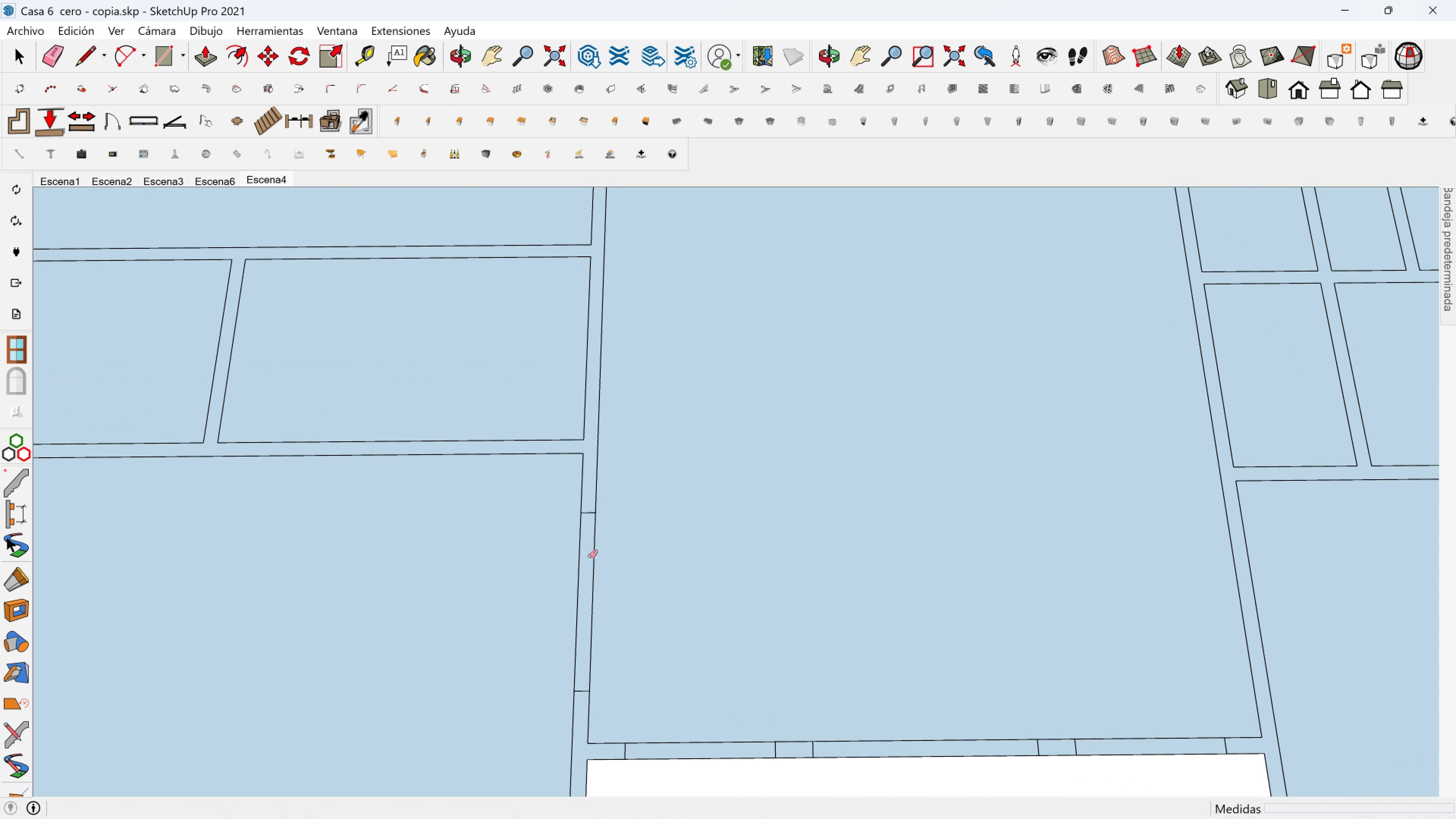 
key(Space)
 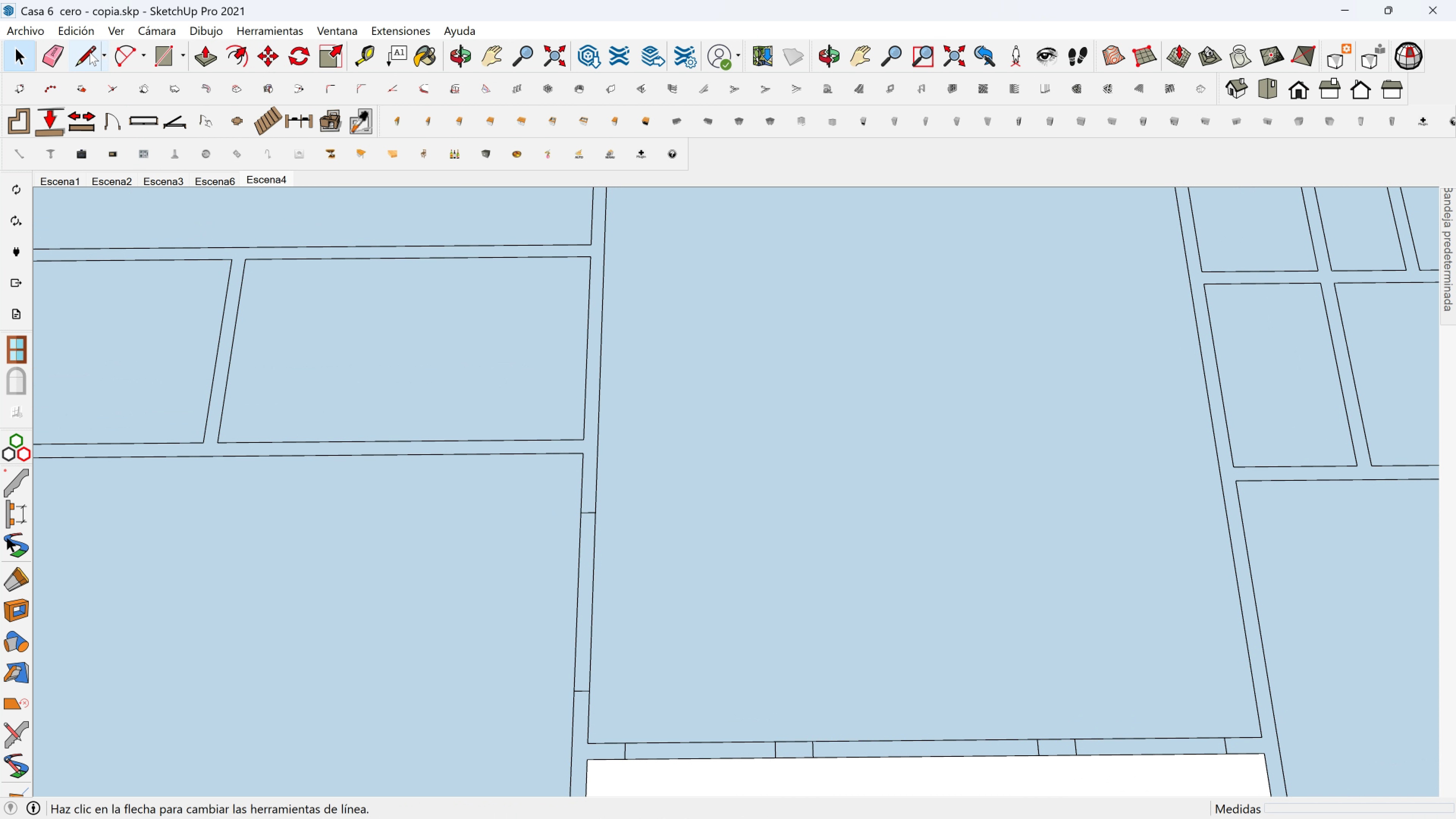 
left_click([87, 52])
 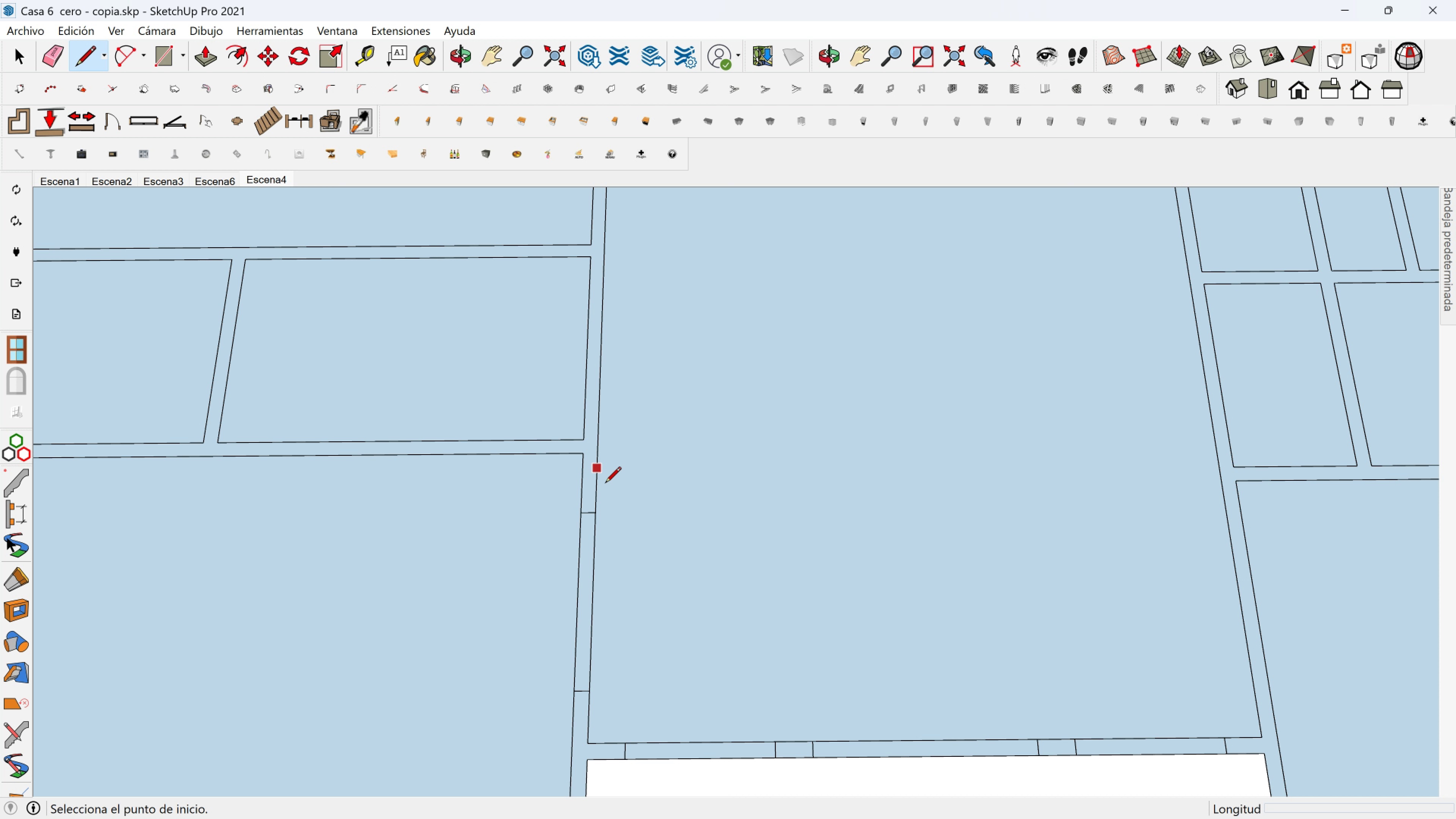 
scroll: coordinate [603, 486], scroll_direction: down, amount: 3.0
 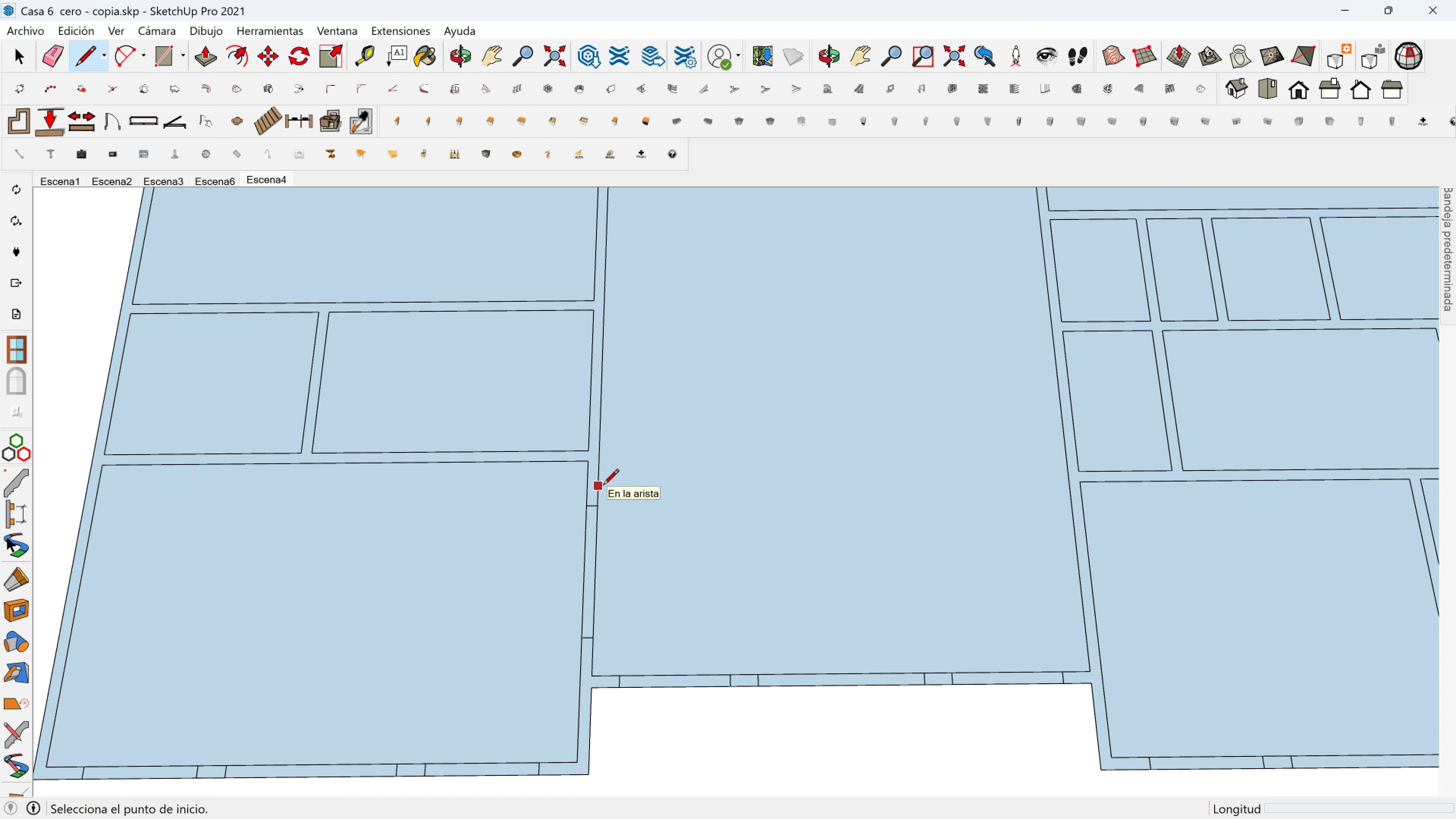 
hold_key(key=ShiftLeft, duration=0.41)
 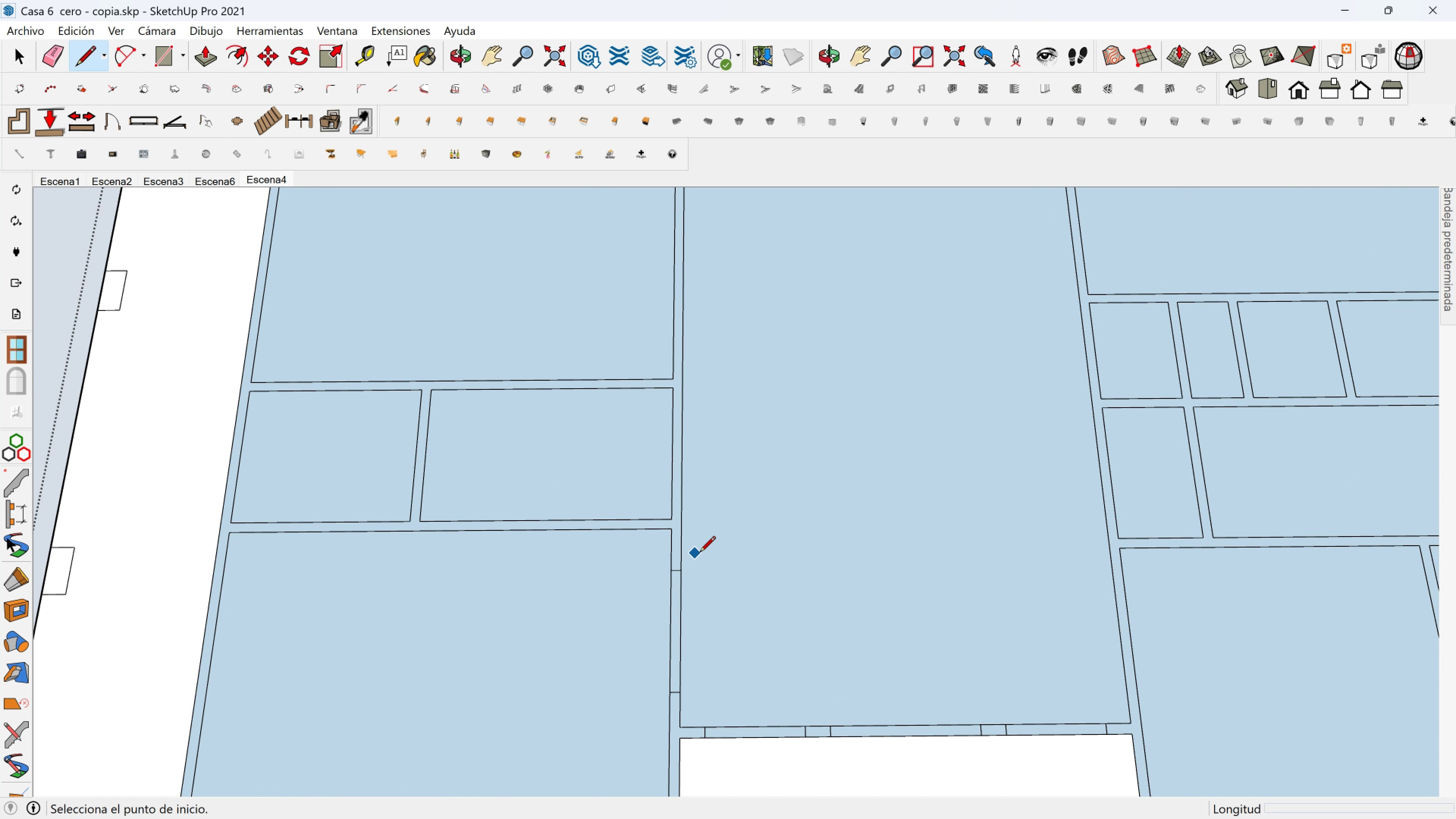 
hold_key(key=ShiftLeft, duration=0.31)
 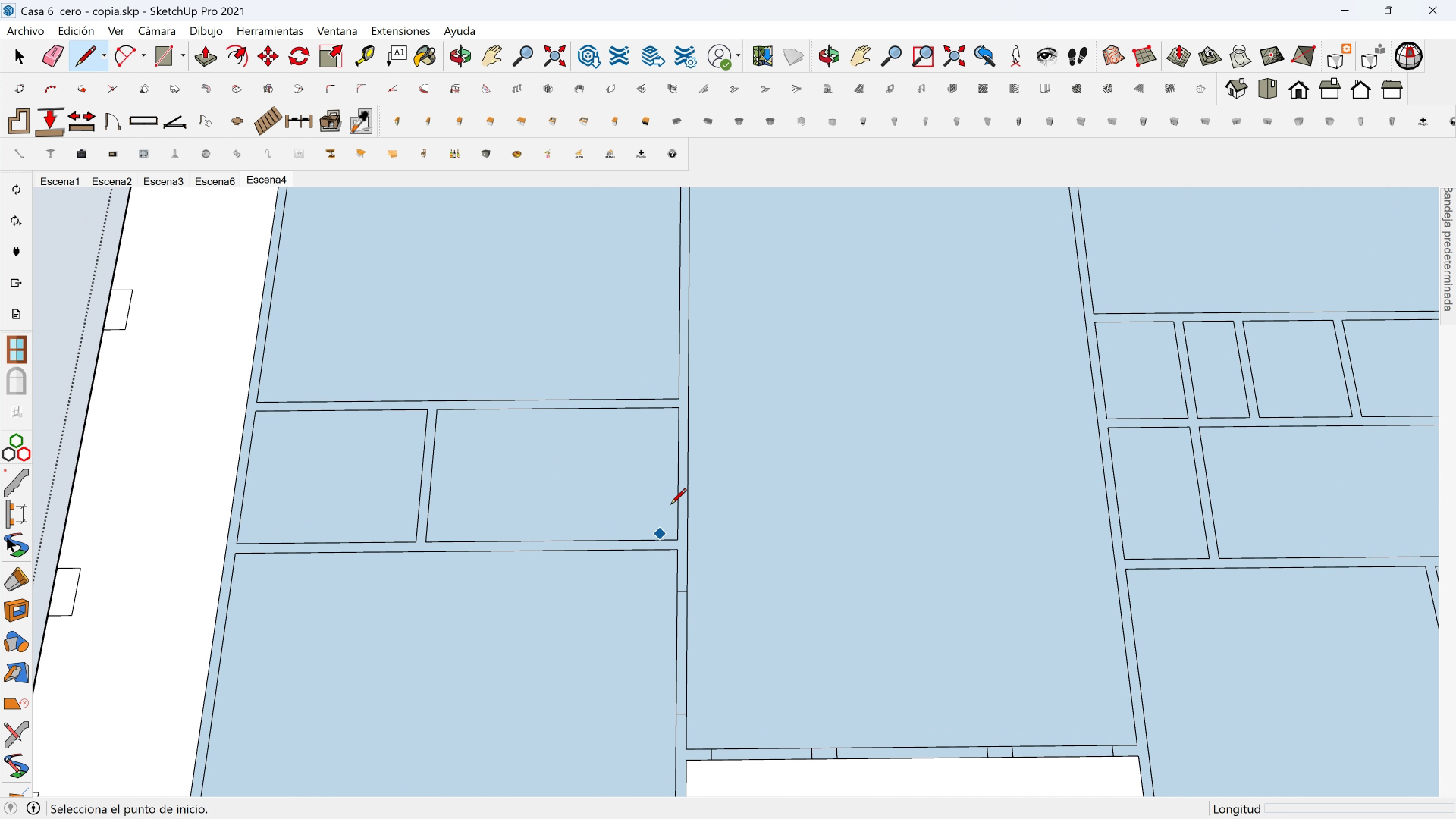 
scroll: coordinate [681, 548], scroll_direction: up, amount: 3.0
 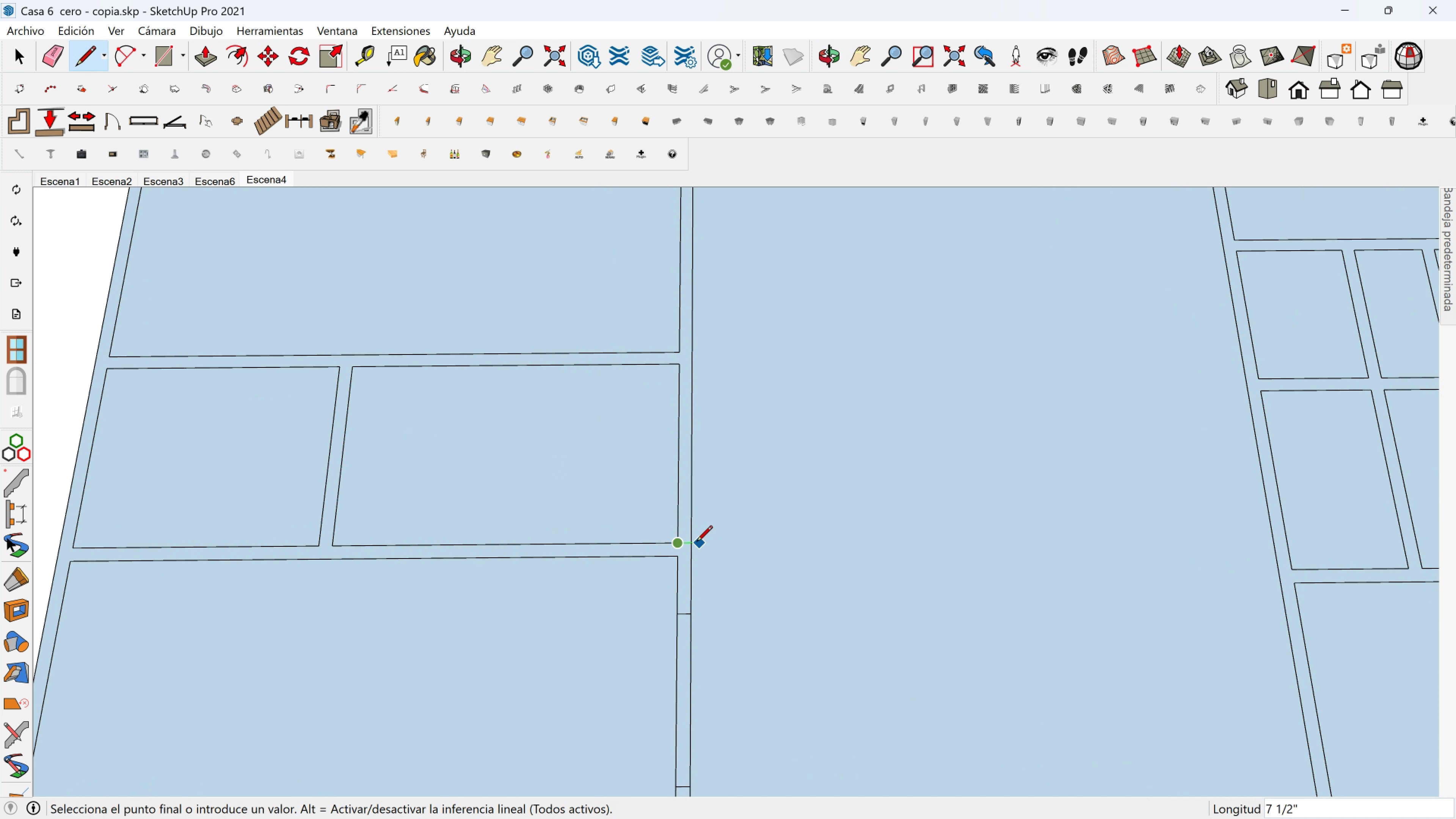 
left_click([693, 543])
 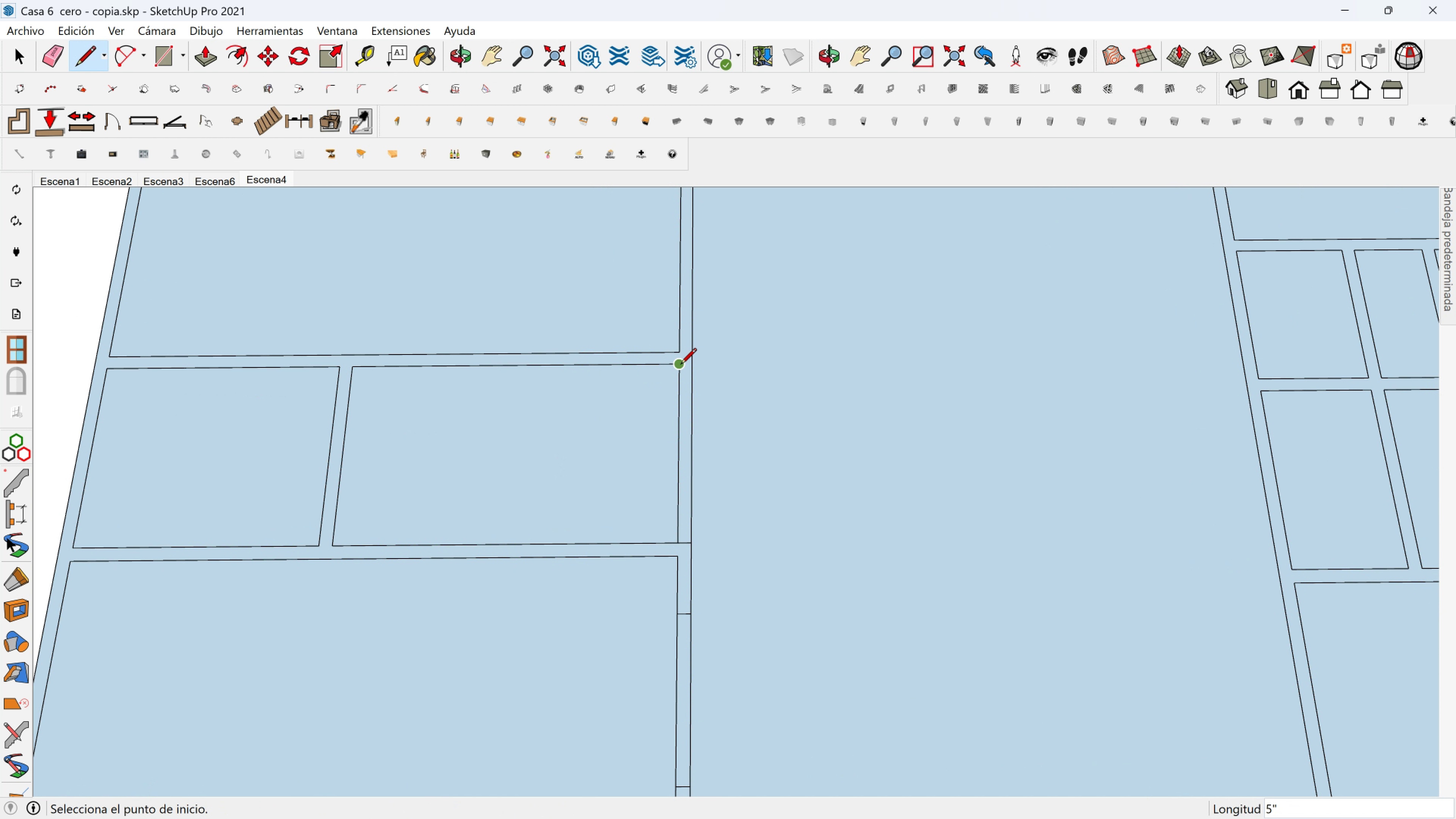 
left_click([681, 365])
 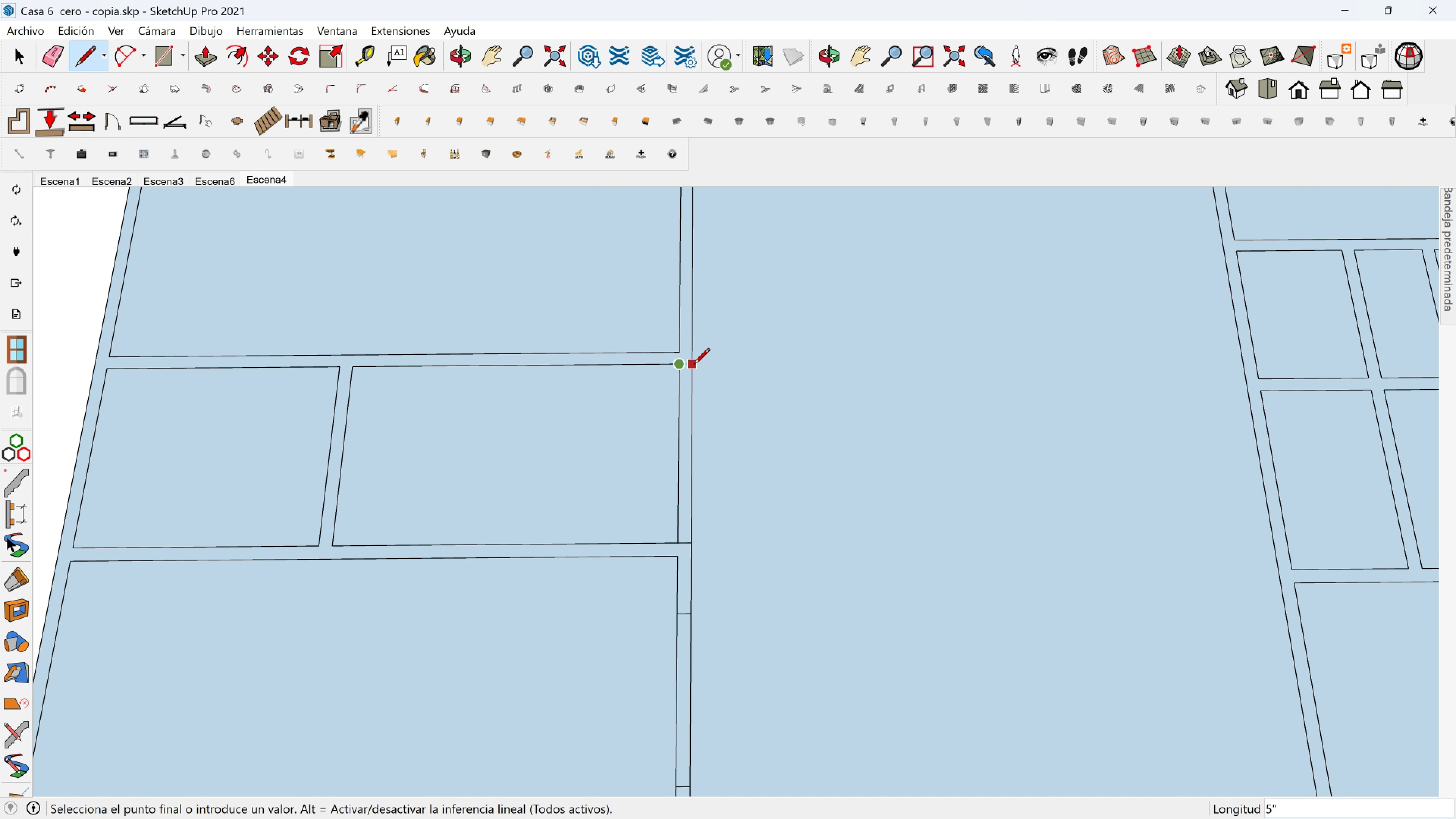 
left_click([694, 365])
 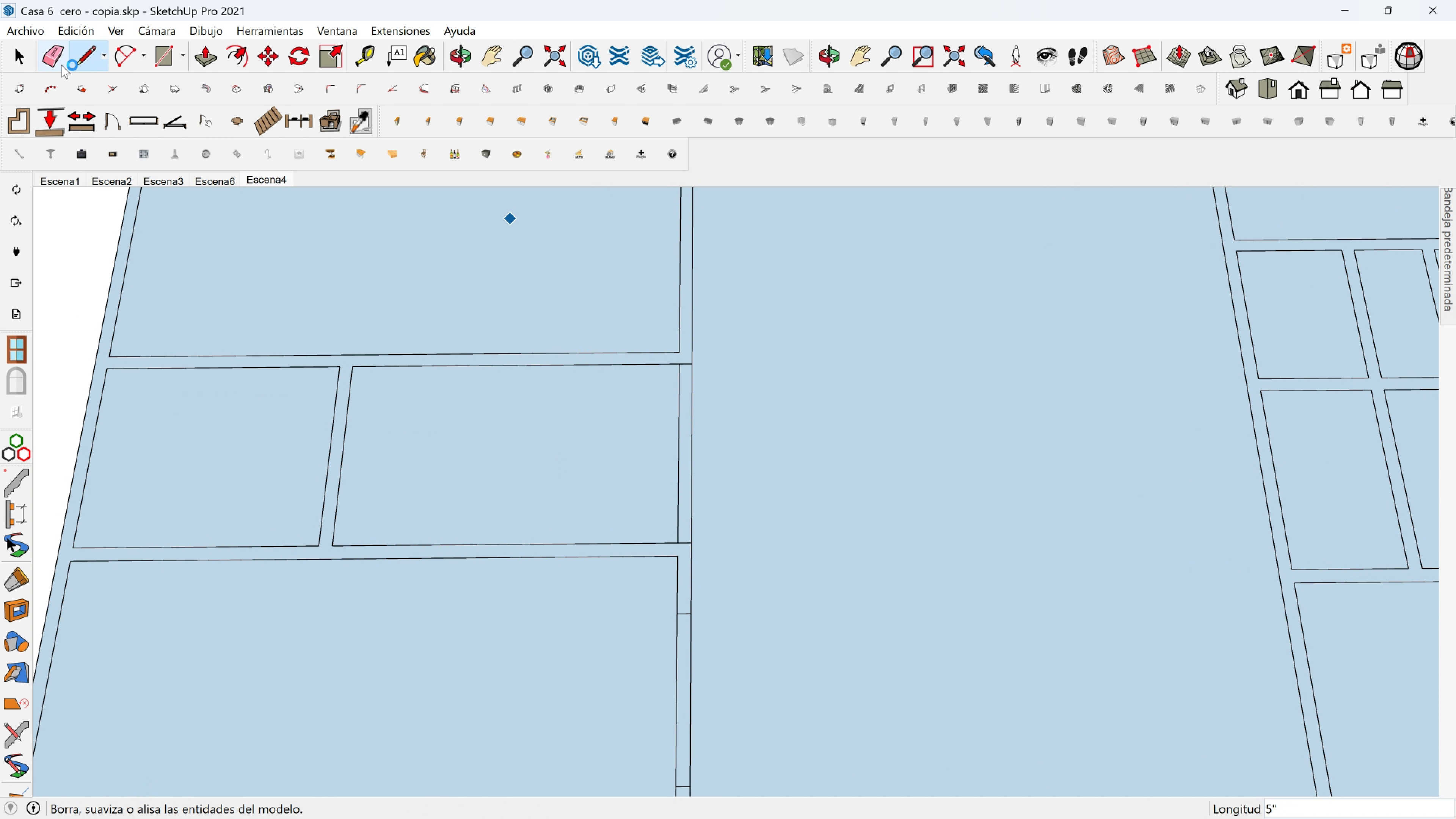 
left_click([55, 55])
 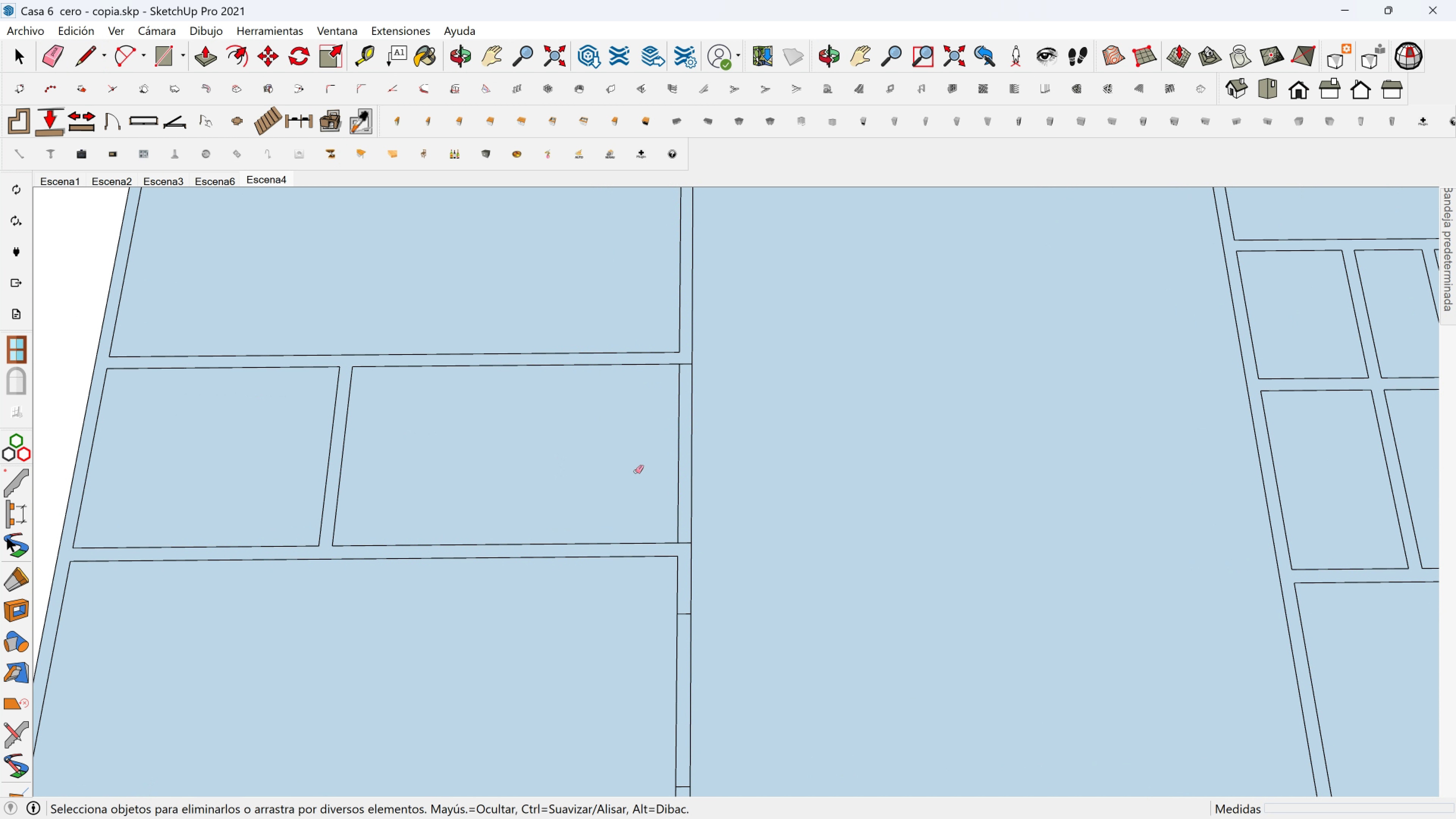 
left_click_drag(start_coordinate=[635, 472], to_coordinate=[733, 462])
 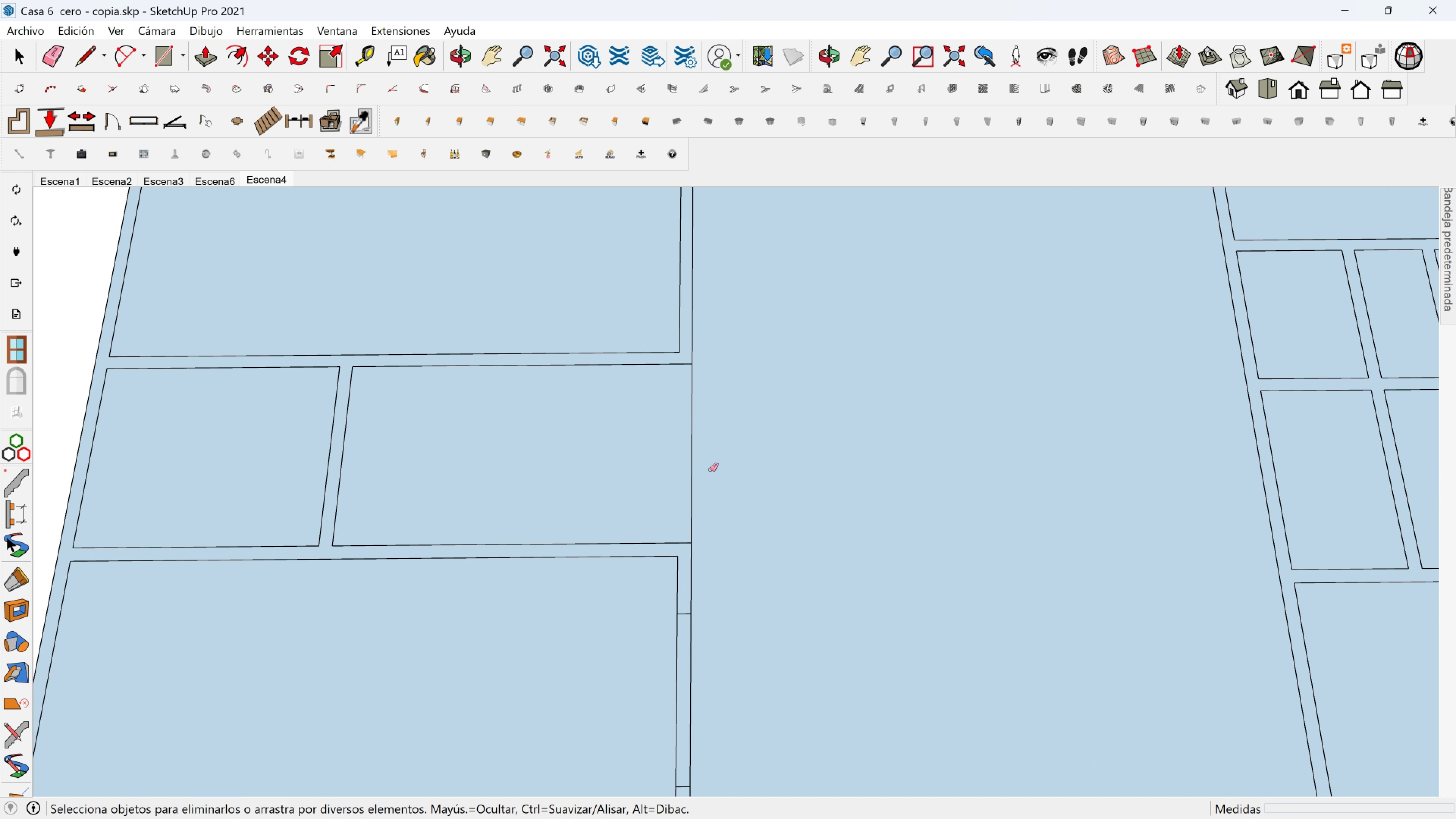 
left_click_drag(start_coordinate=[716, 470], to_coordinate=[690, 471])
 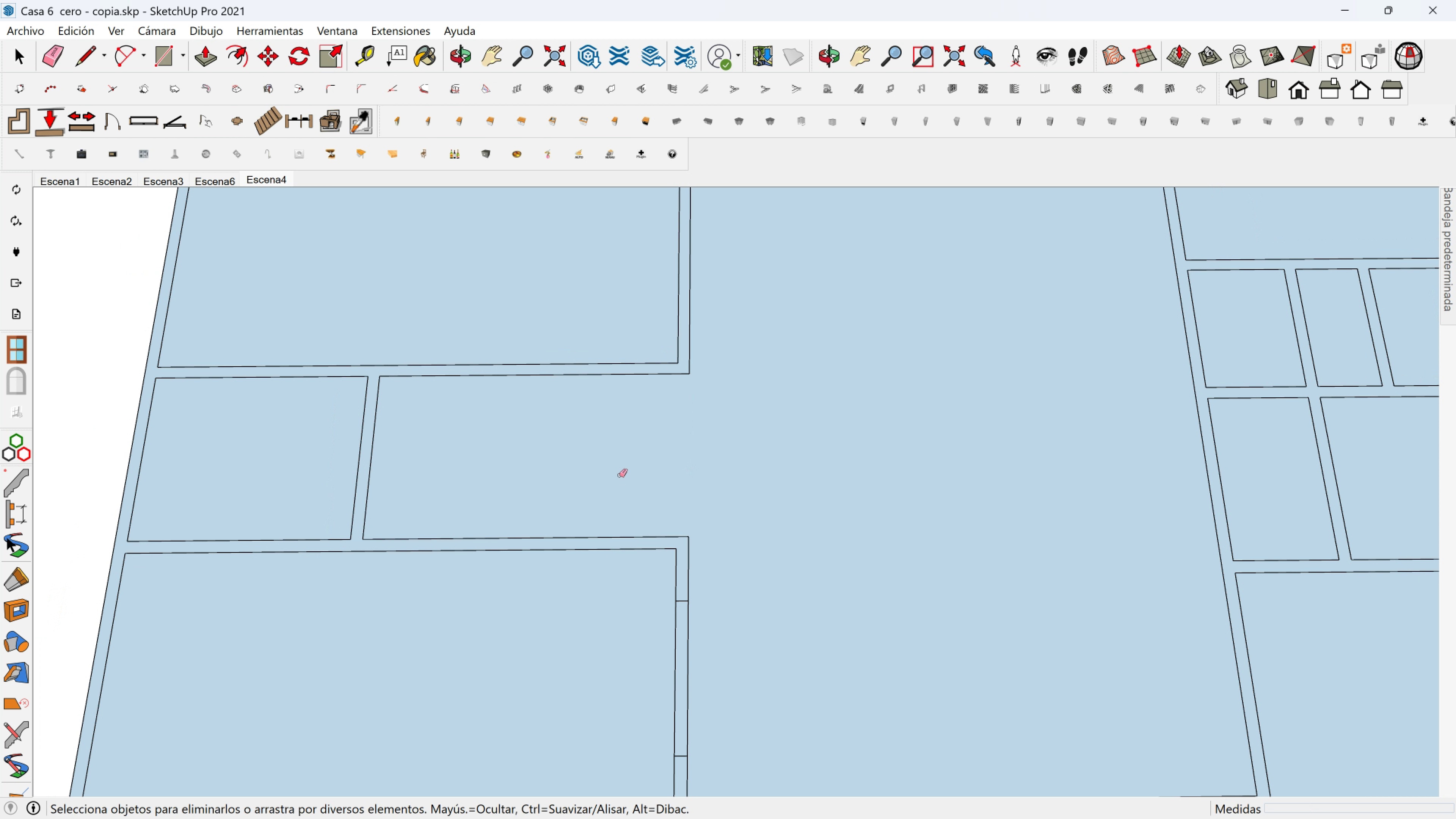 
scroll: coordinate [632, 475], scroll_direction: down, amount: 2.0
 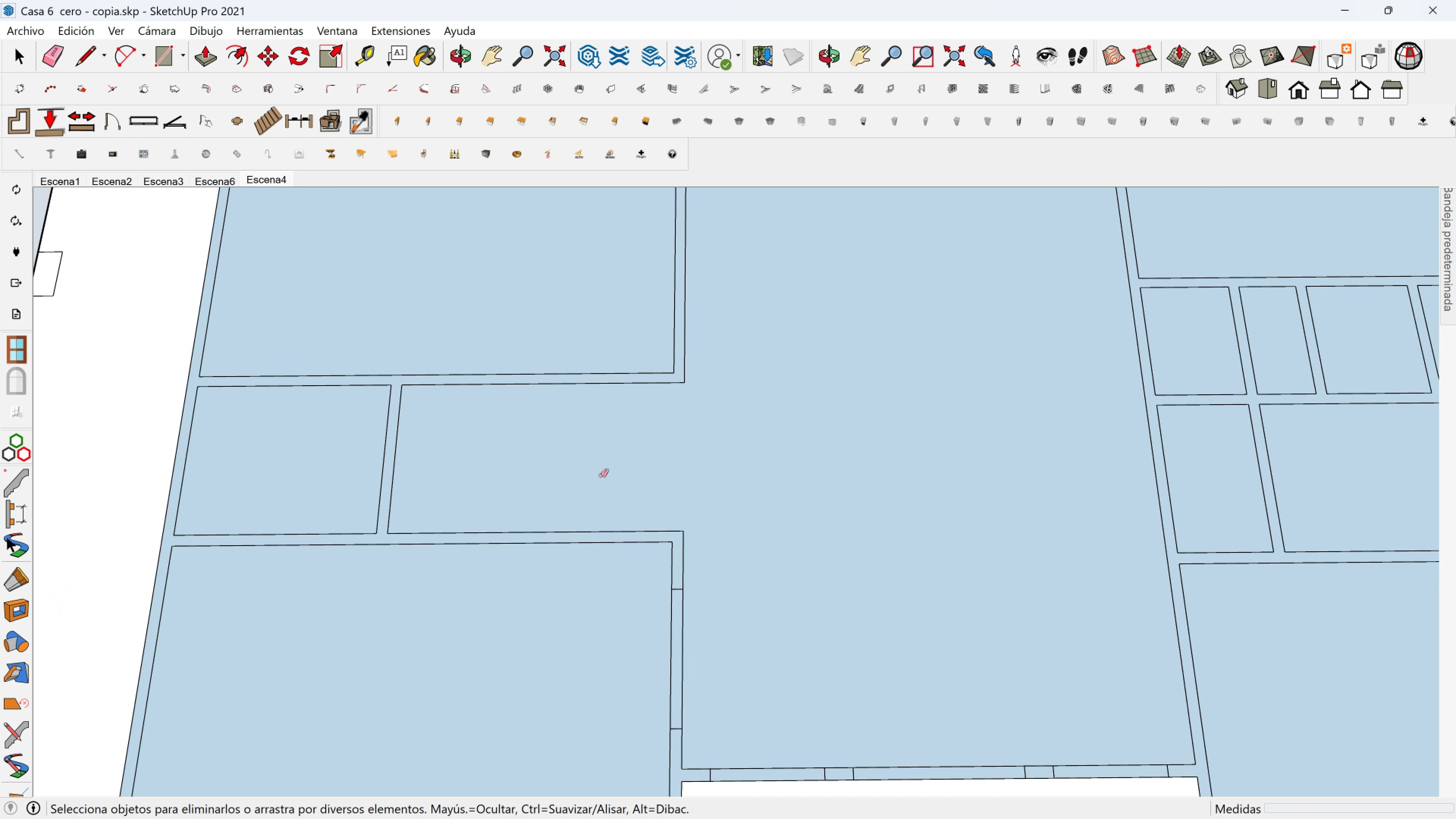 
hold_key(key=ShiftLeft, duration=0.35)
 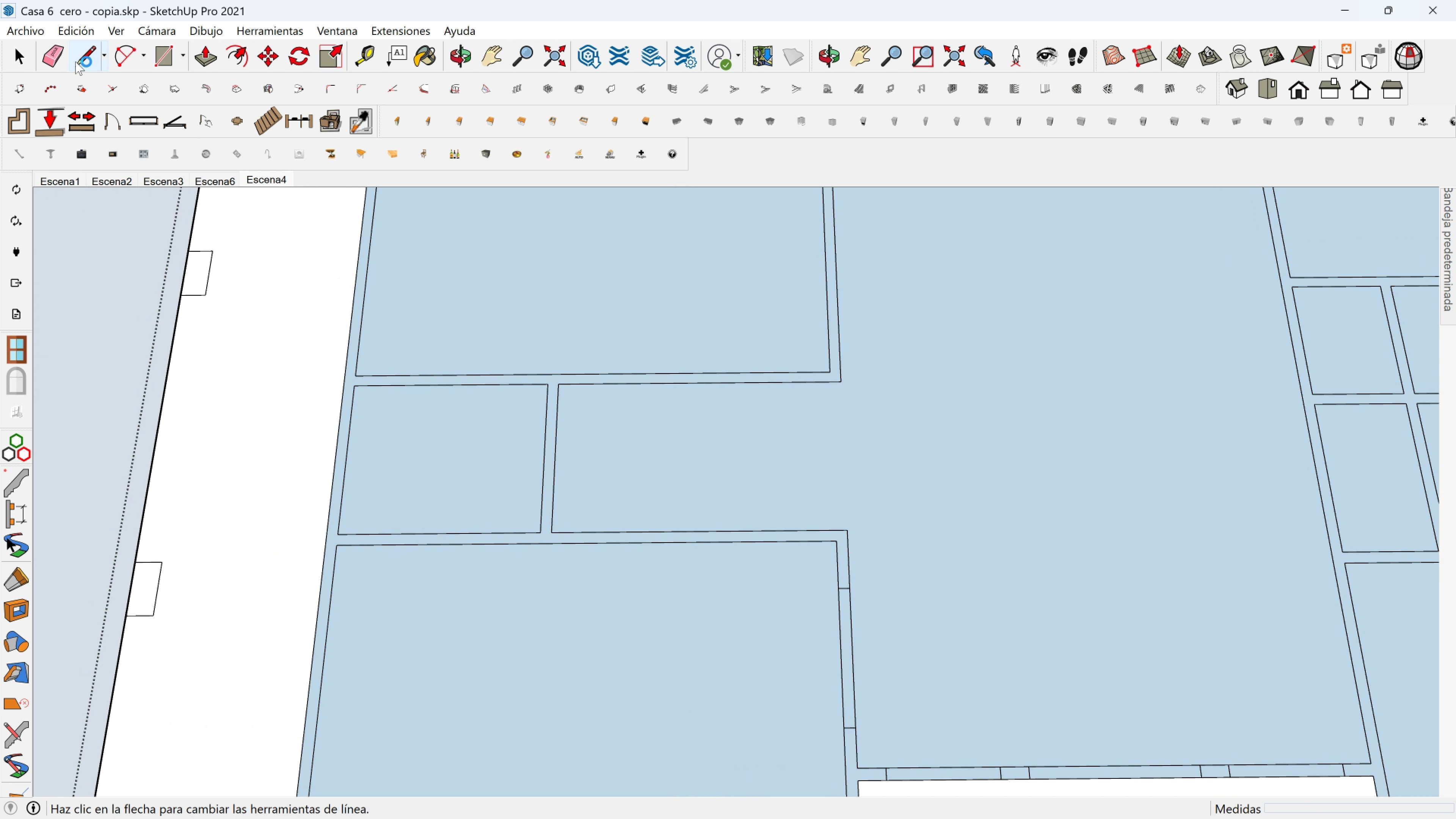 
left_click([78, 61])
 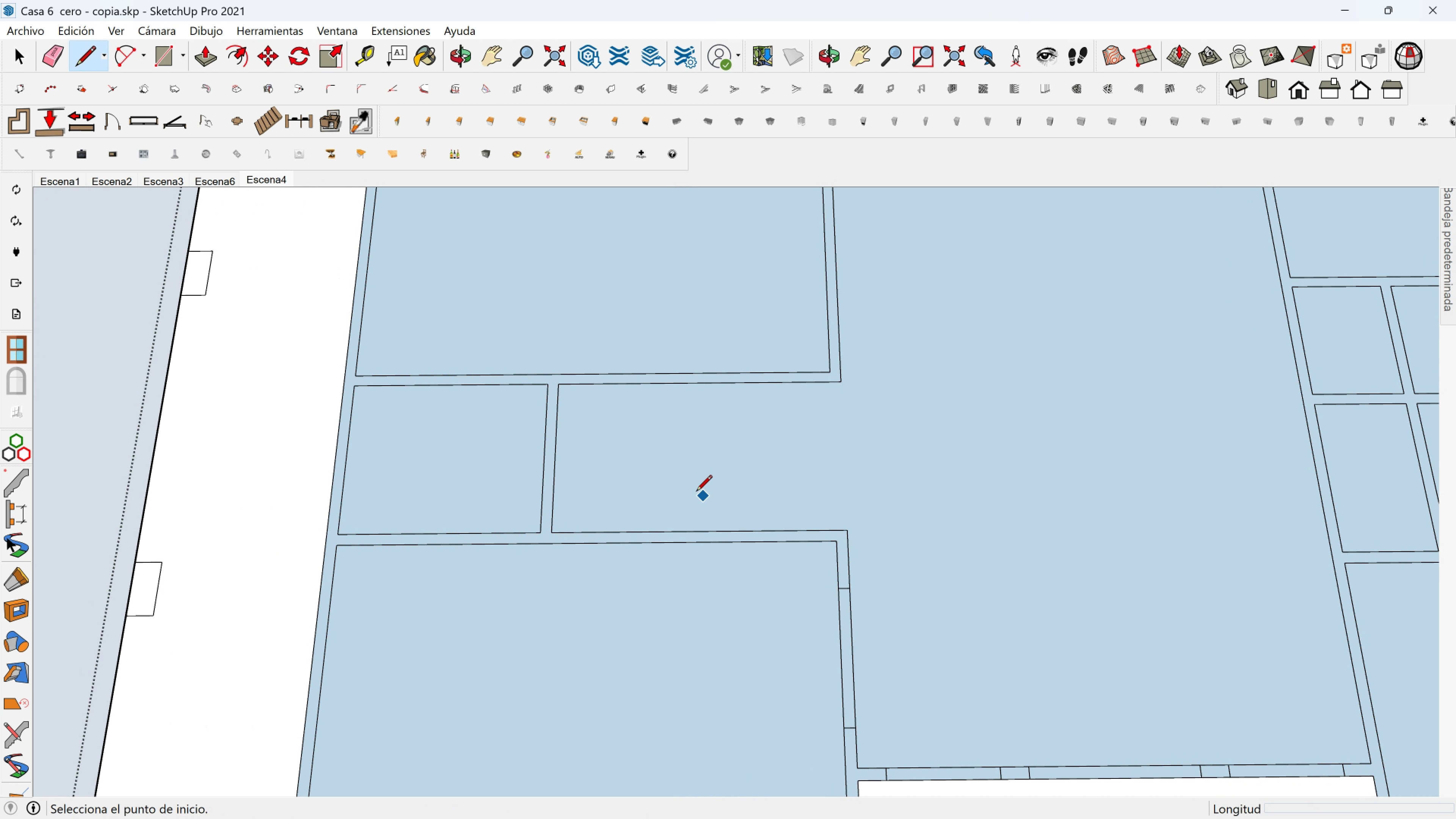 
hold_key(key=ShiftLeft, duration=0.37)
 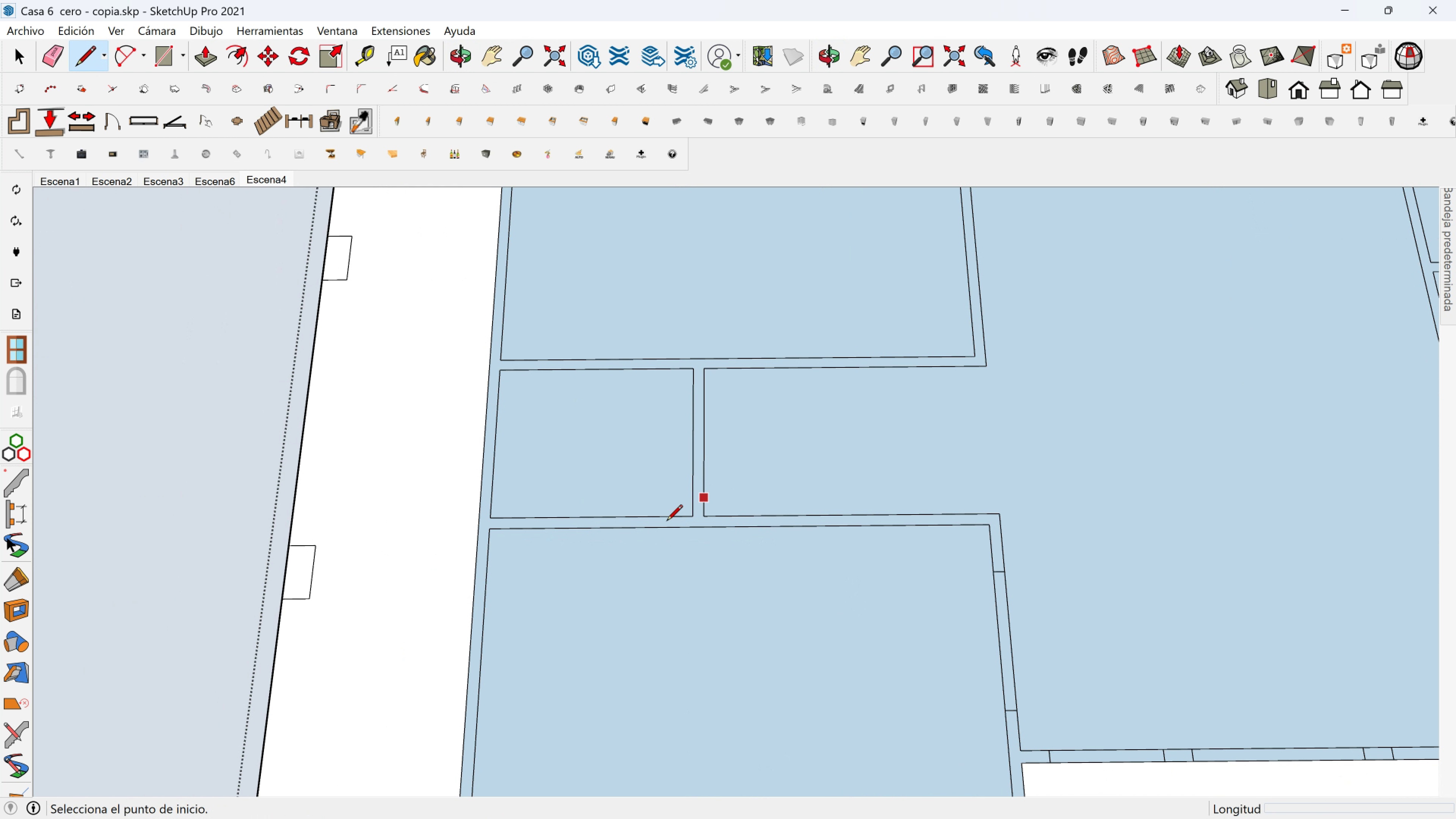 
scroll: coordinate [662, 521], scroll_direction: up, amount: 3.0
 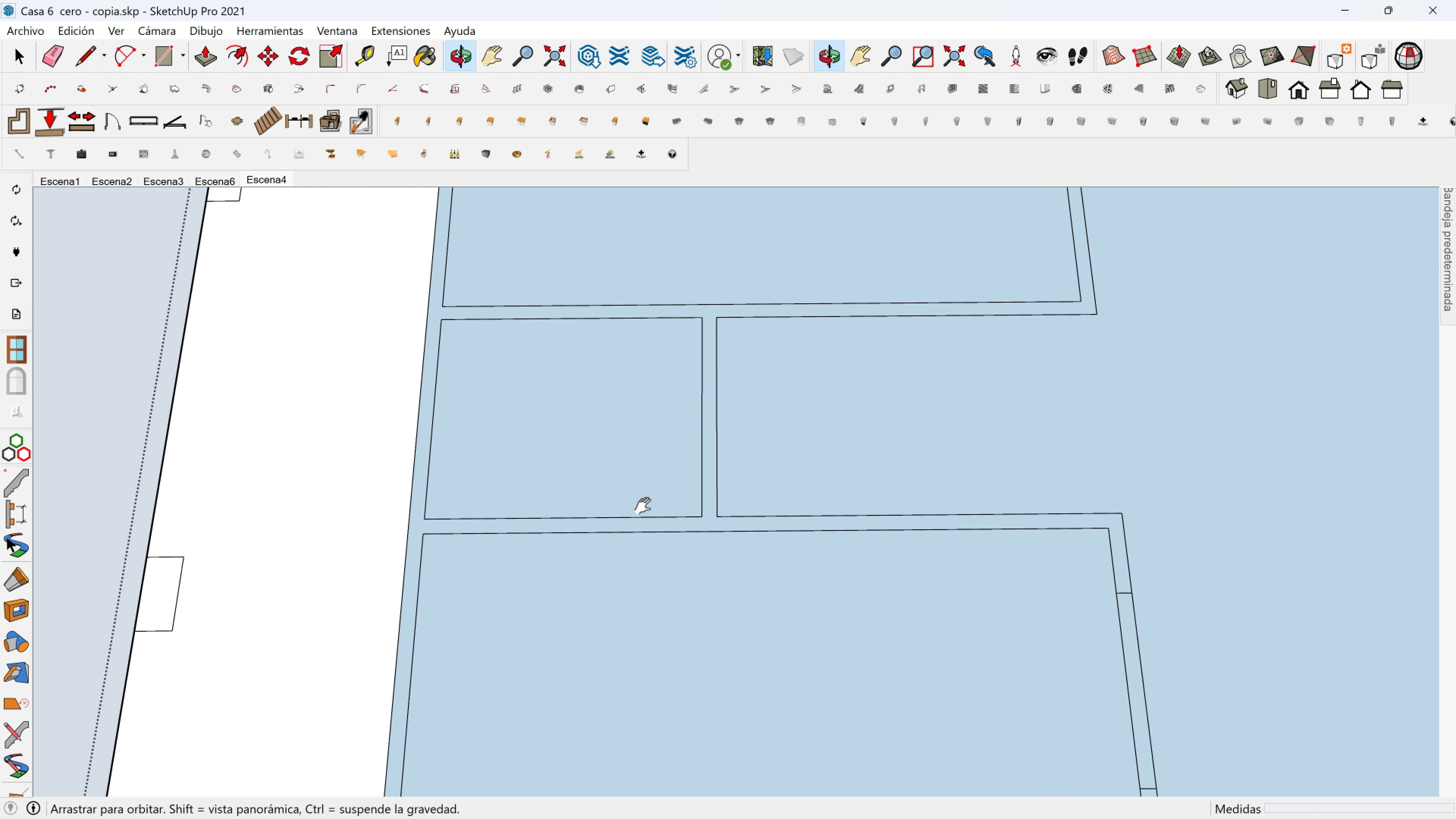 
hold_key(key=ShiftLeft, duration=0.3)
 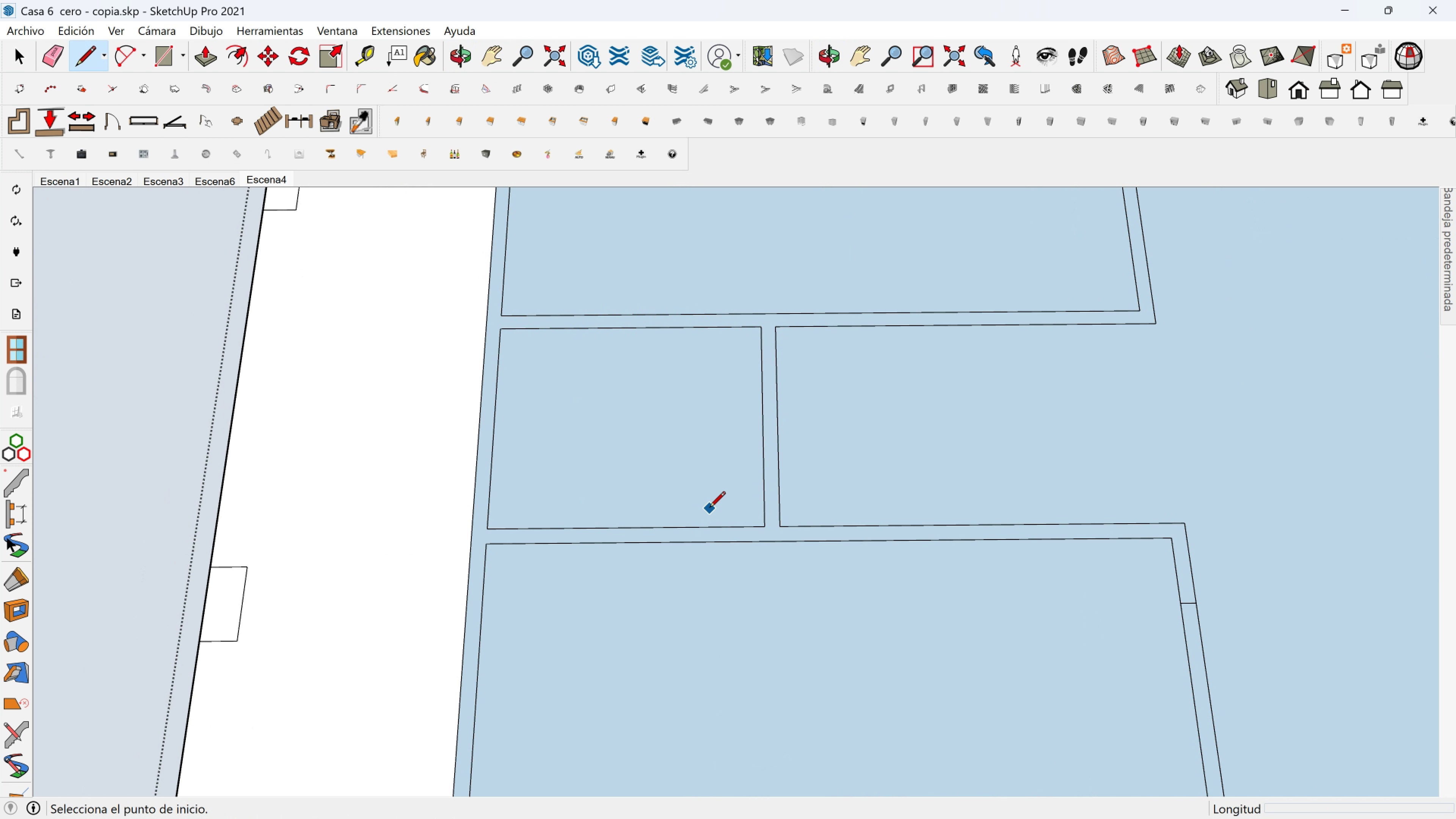 
key(Shift+ShiftLeft)
 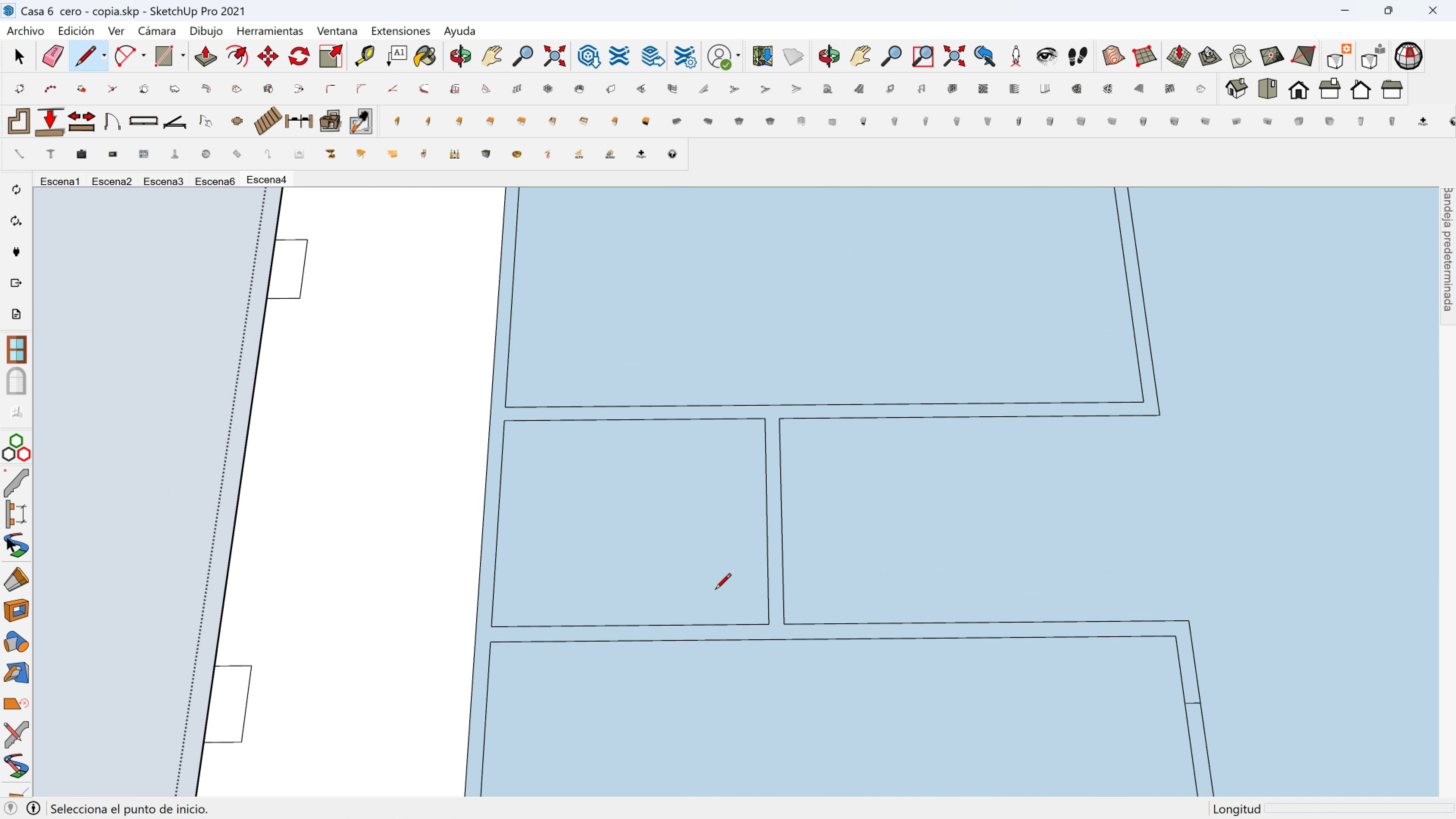 
scroll: coordinate [716, 518], scroll_direction: down, amount: 7.0
 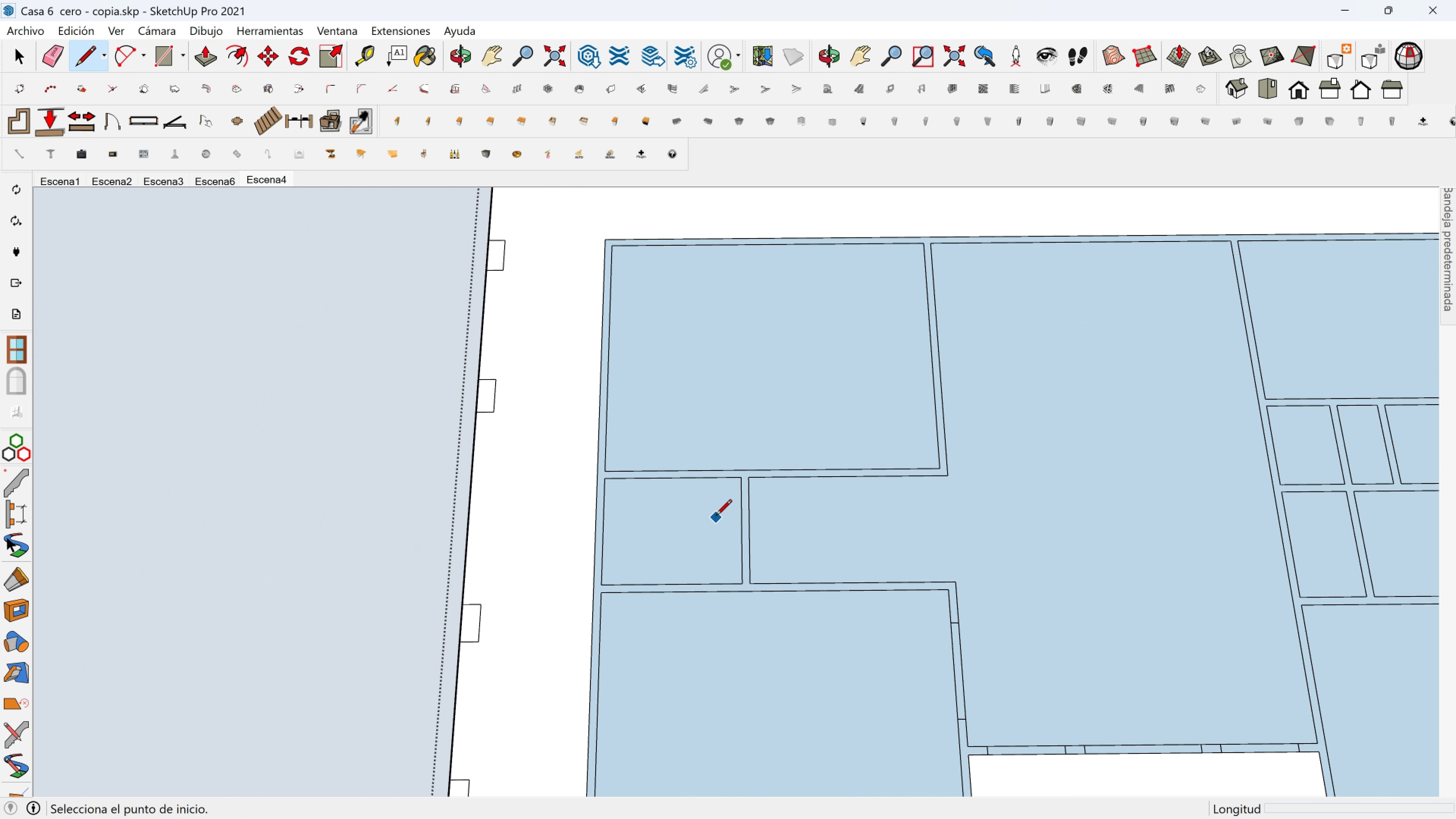 
hold_key(key=ShiftLeft, duration=0.39)
 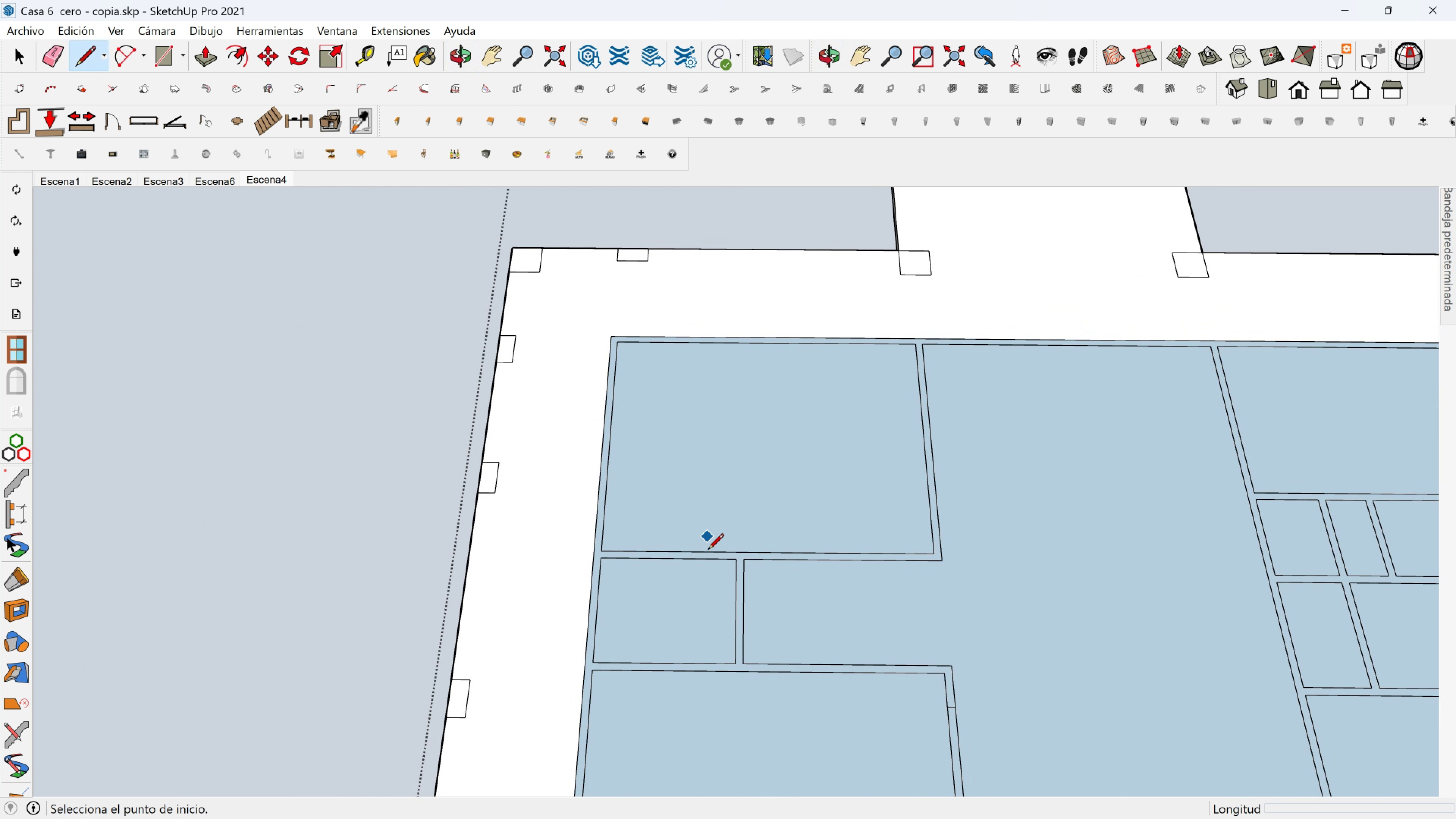 
scroll: coordinate [708, 554], scroll_direction: down, amount: 2.0
 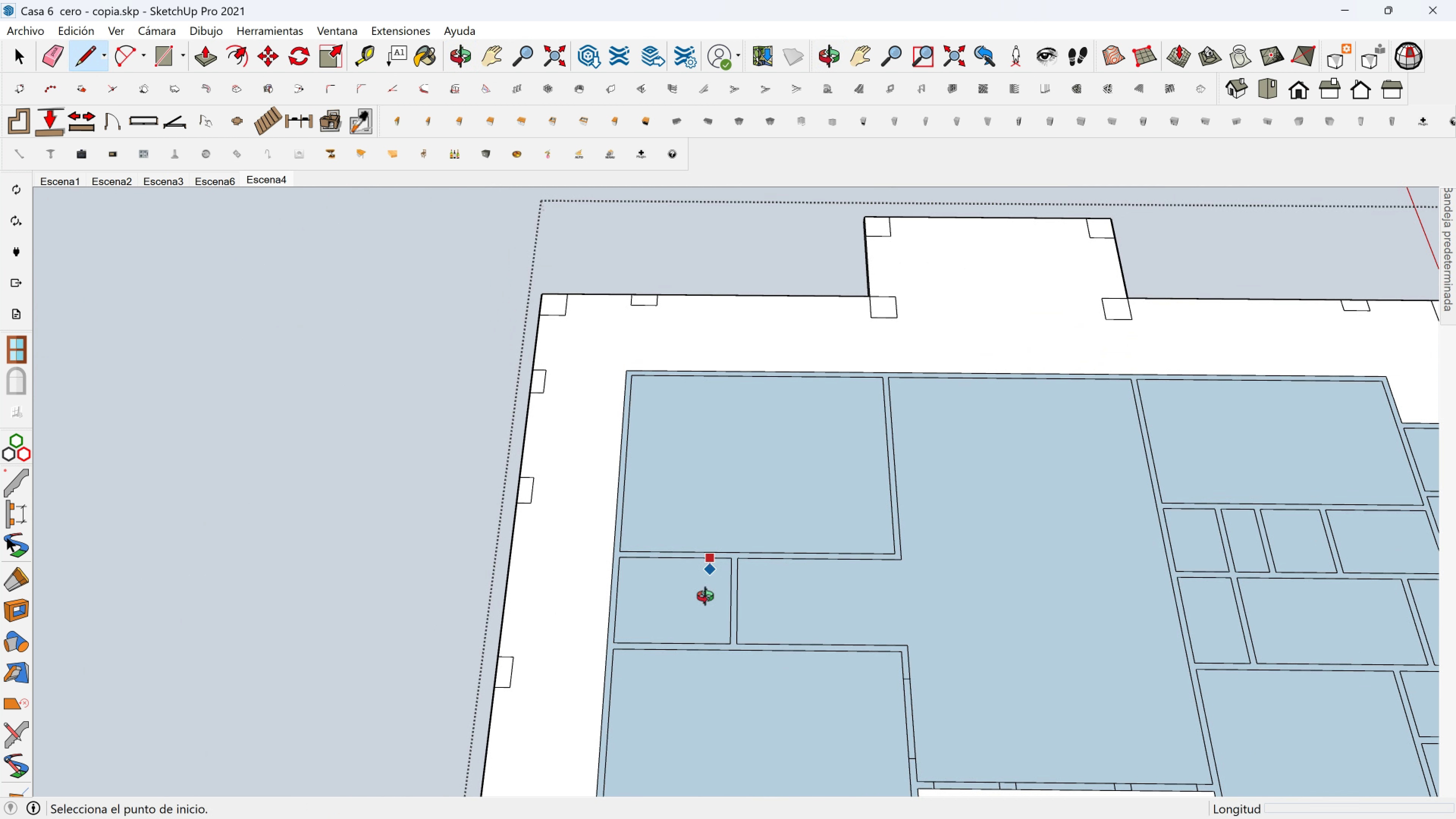 
hold_key(key=ShiftLeft, duration=0.5)
 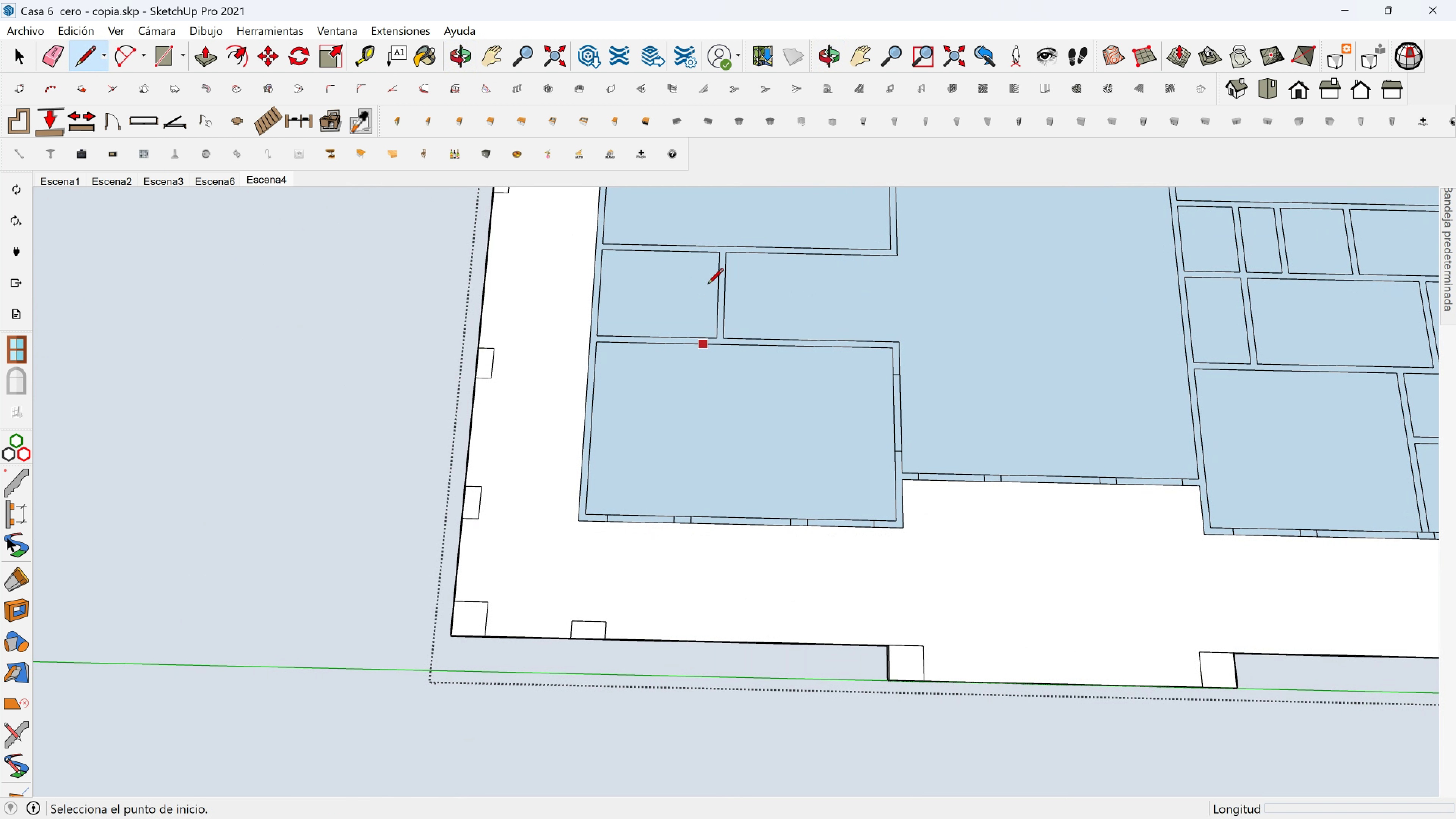 
hold_key(key=ShiftLeft, duration=0.32)
 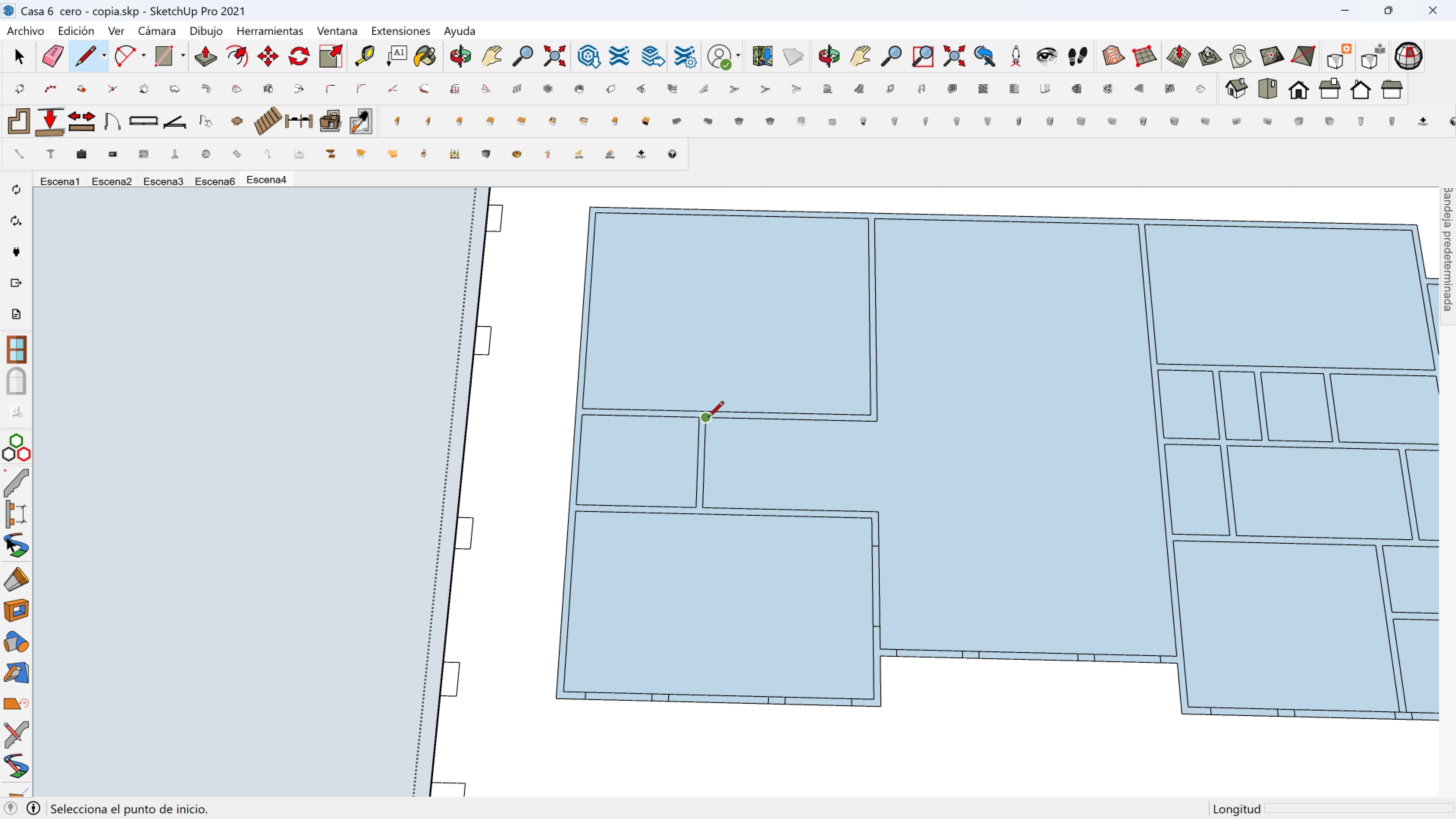 
key(Shift+ShiftLeft)
 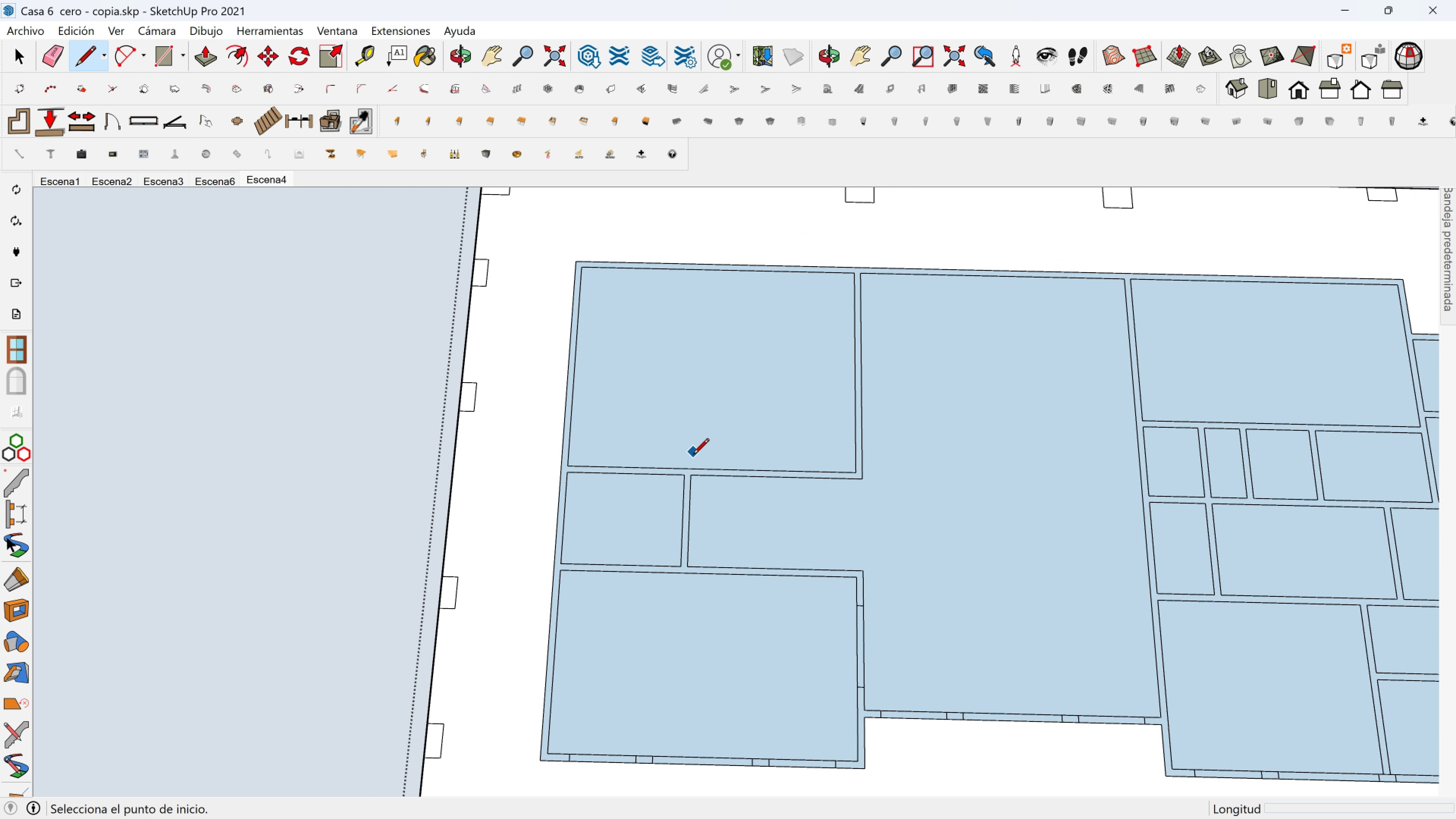 
scroll: coordinate [693, 464], scroll_direction: up, amount: 3.0
 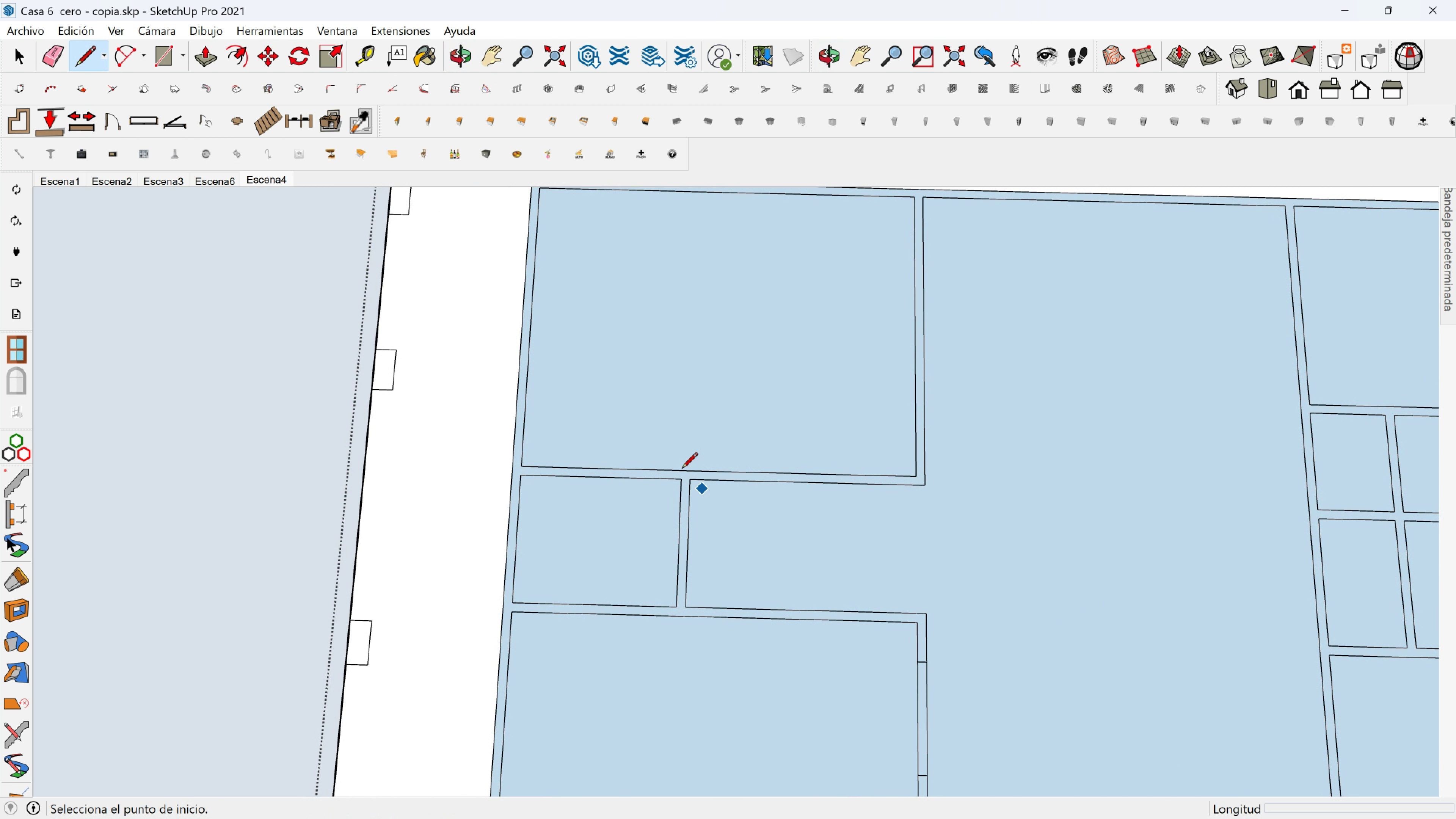 
key(Space)
 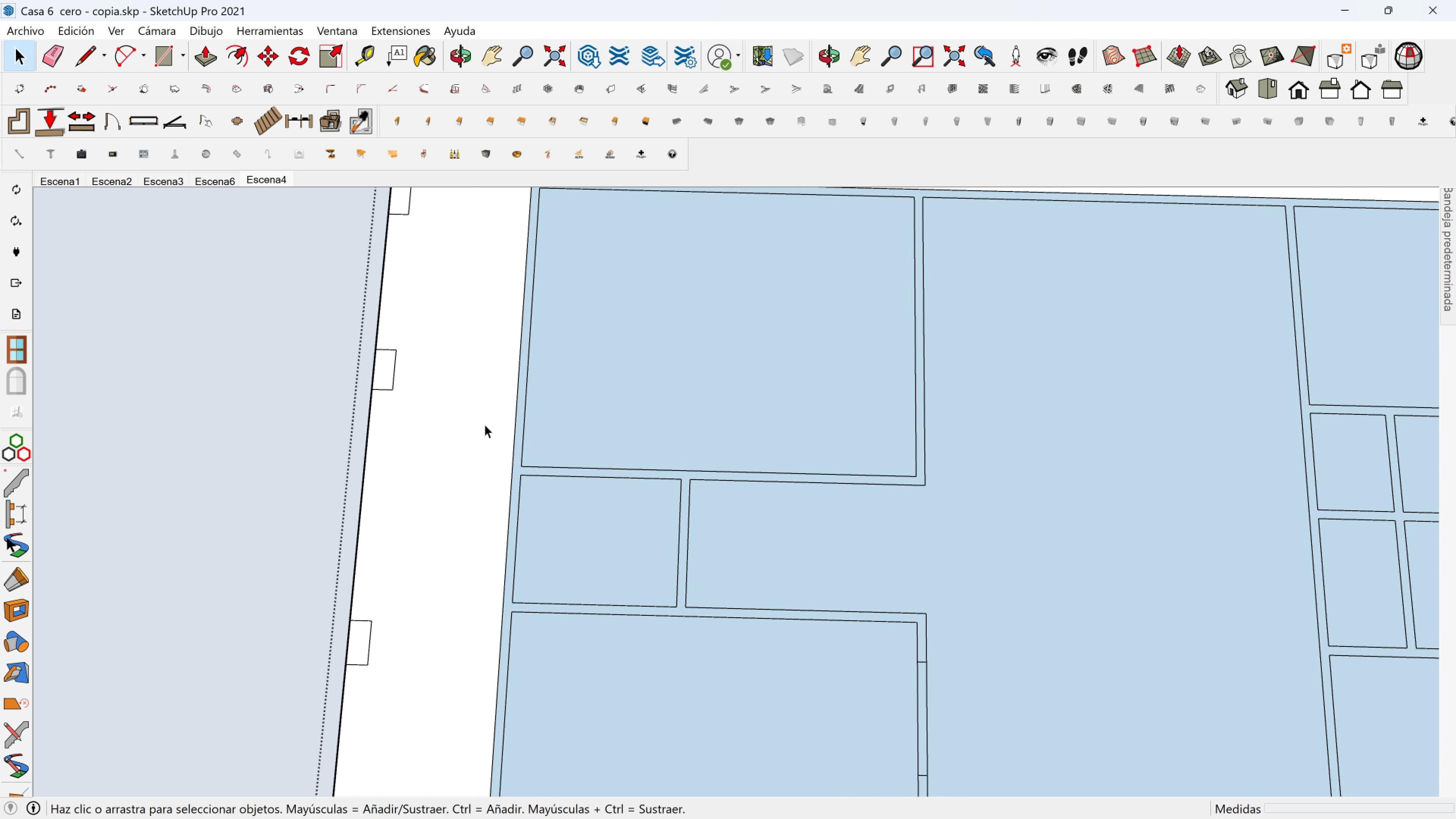 
left_click_drag(start_coordinate=[485, 424], to_coordinate=[958, 519])
 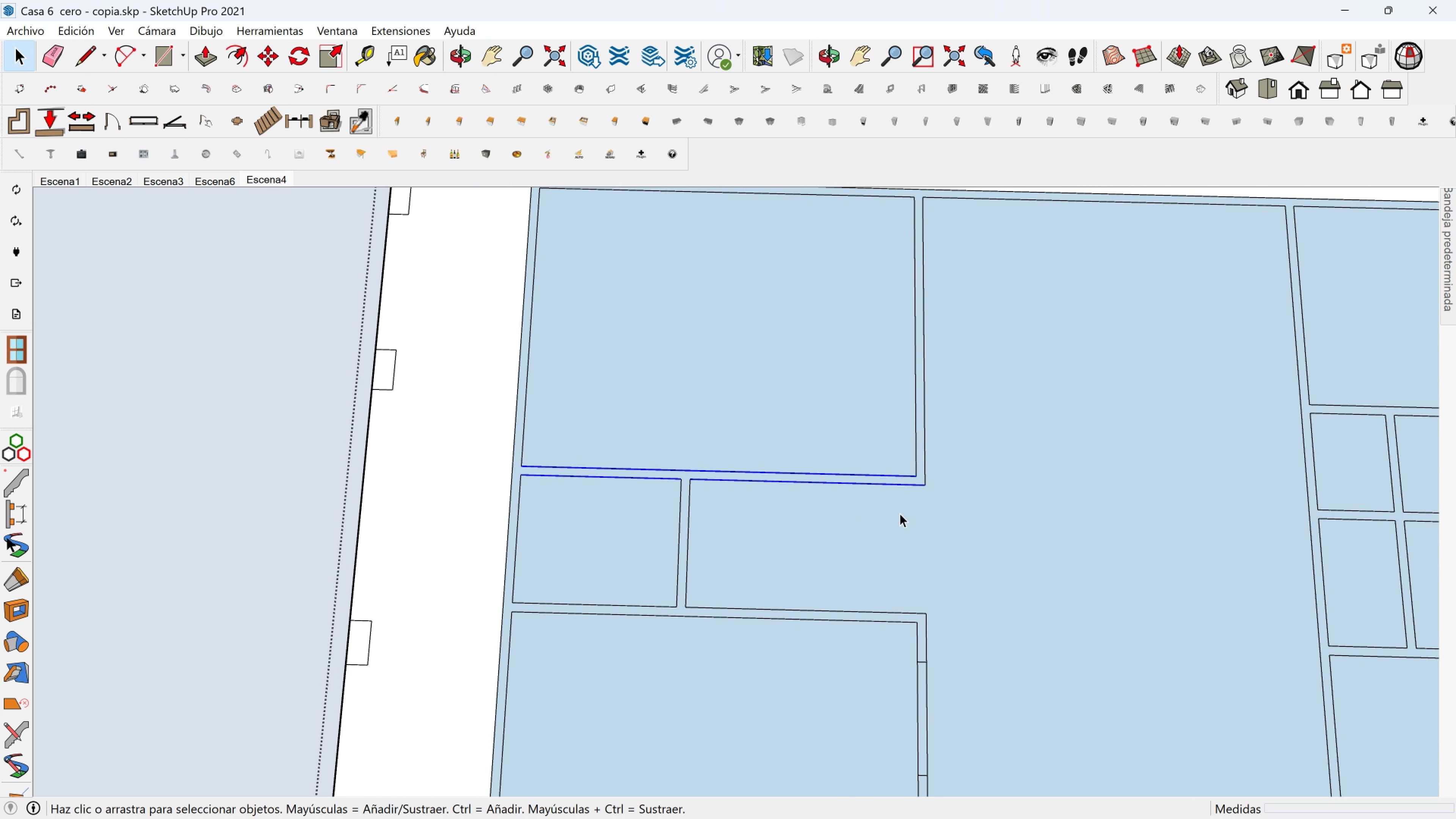 
key(M)
 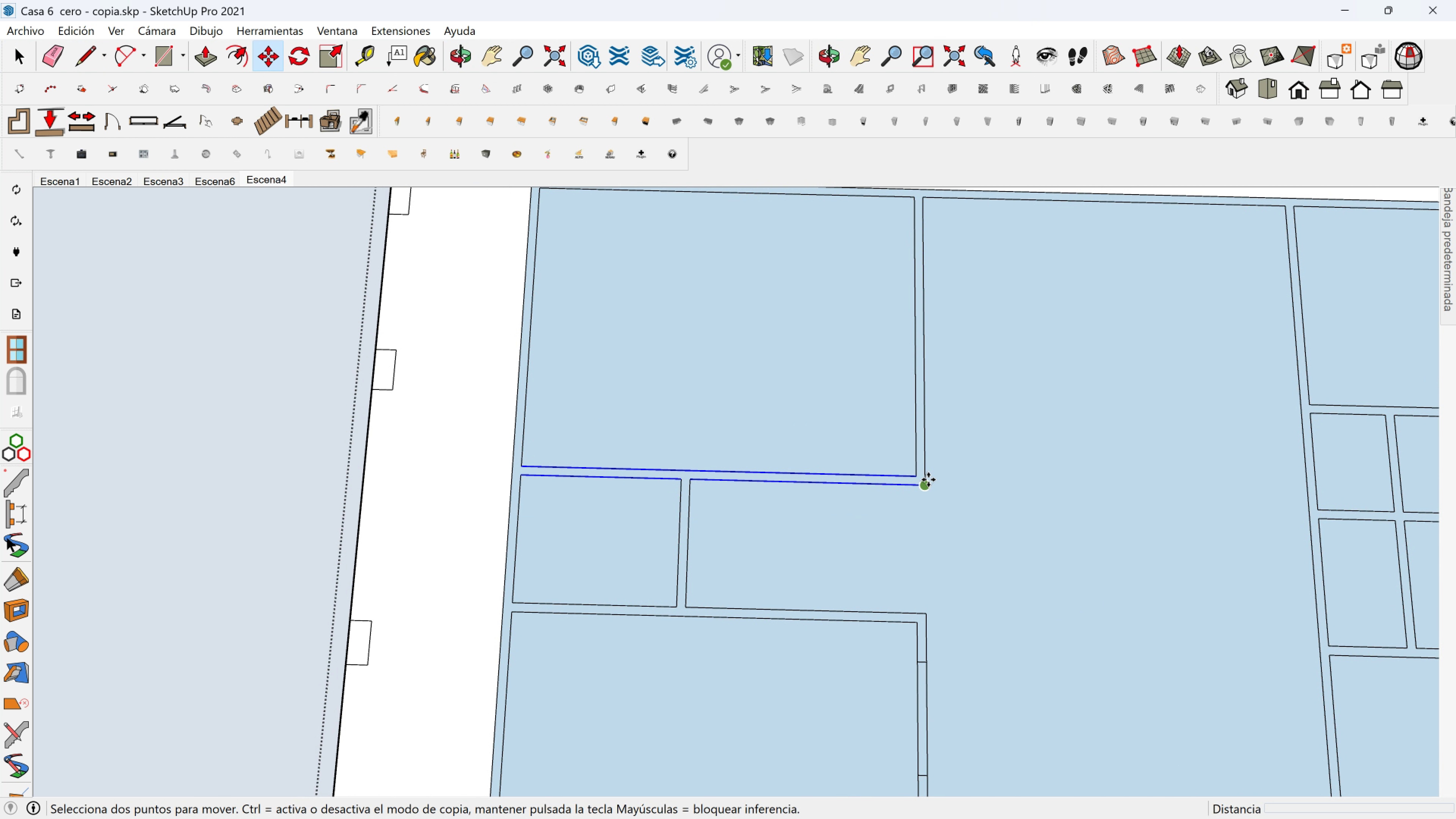 
key(Control+ControlLeft)
 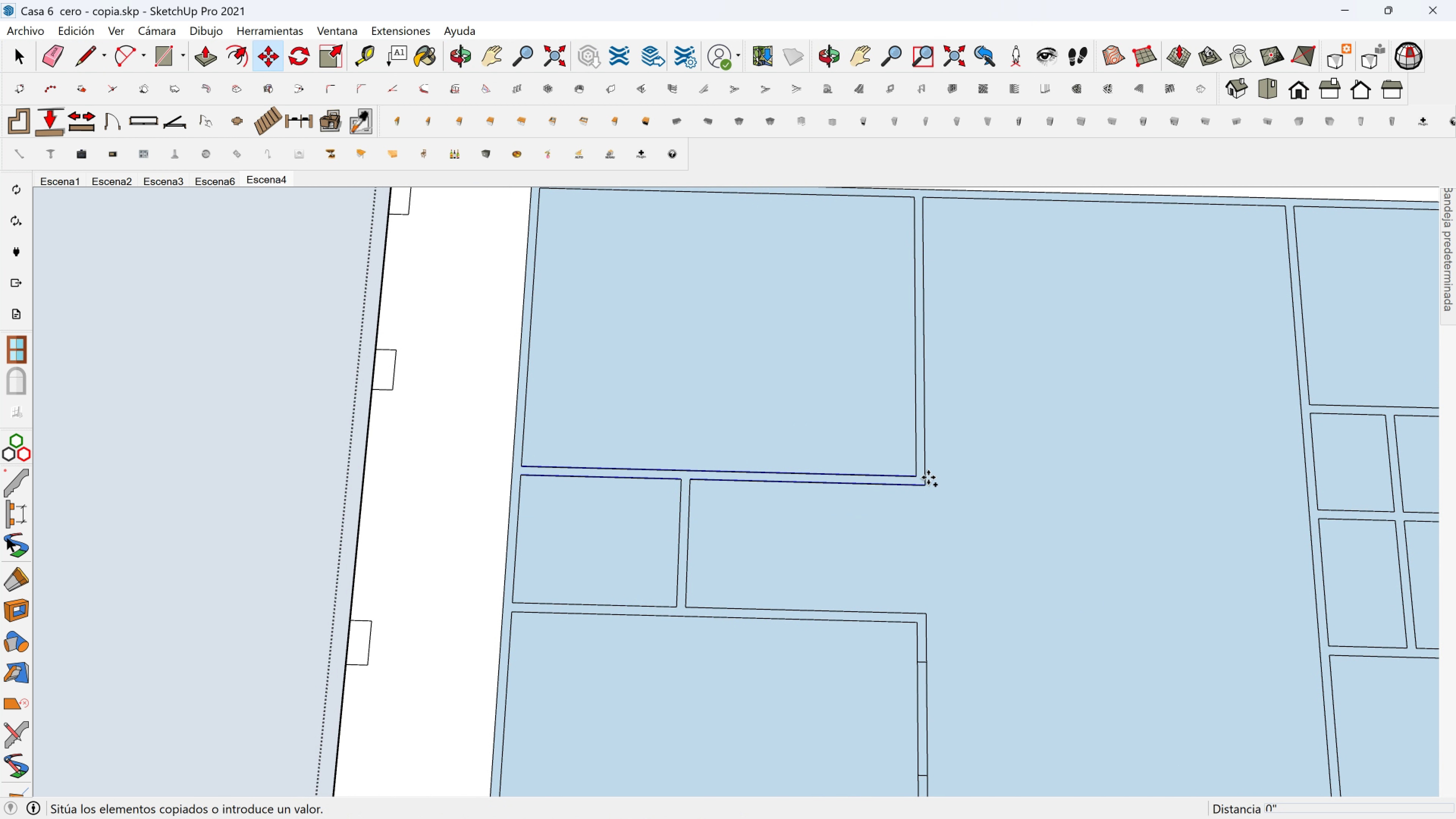 
left_click([928, 480])
 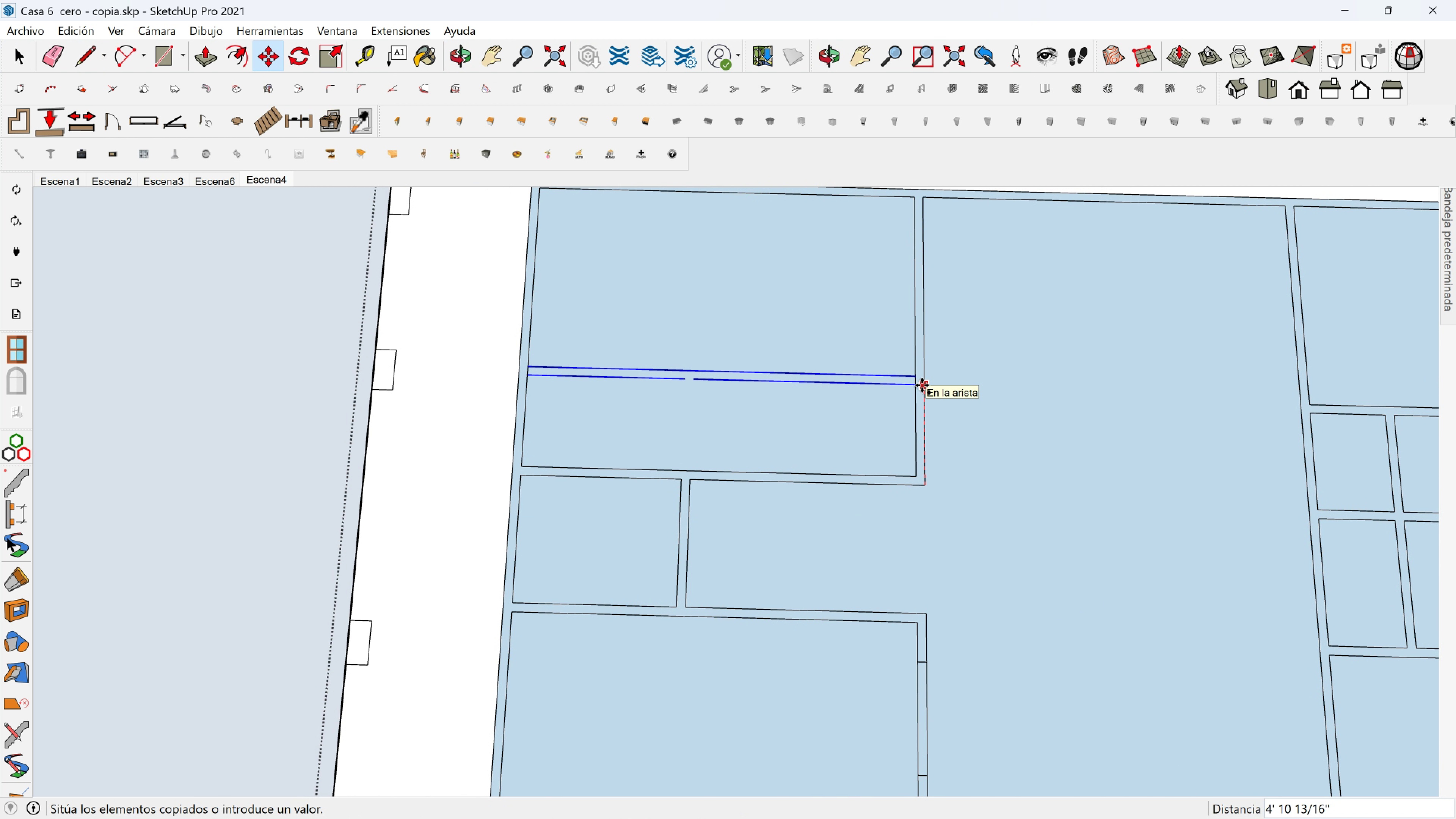 
scroll: coordinate [922, 385], scroll_direction: down, amount: 1.0
 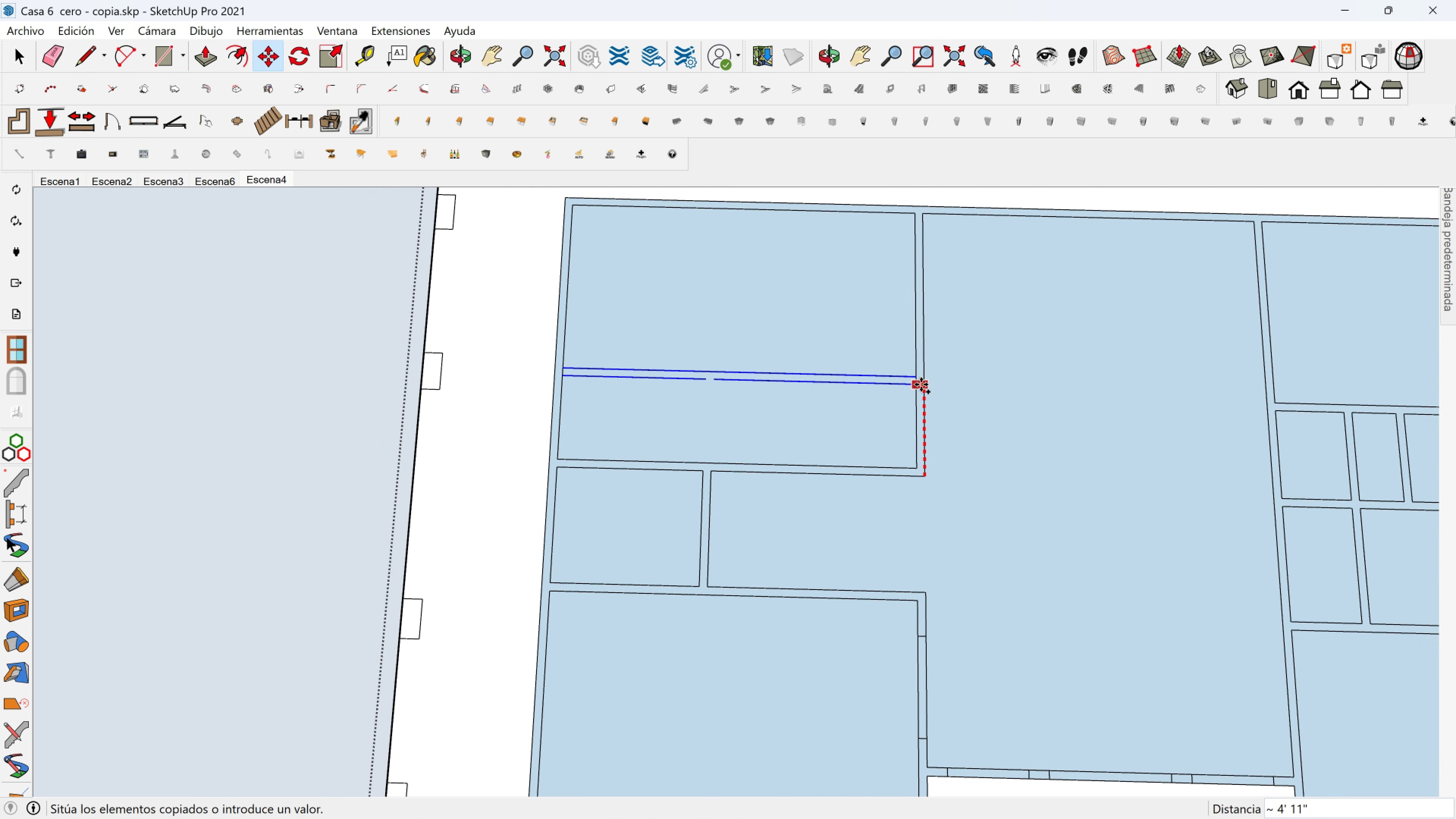 
hold_key(key=ShiftLeft, duration=0.35)
 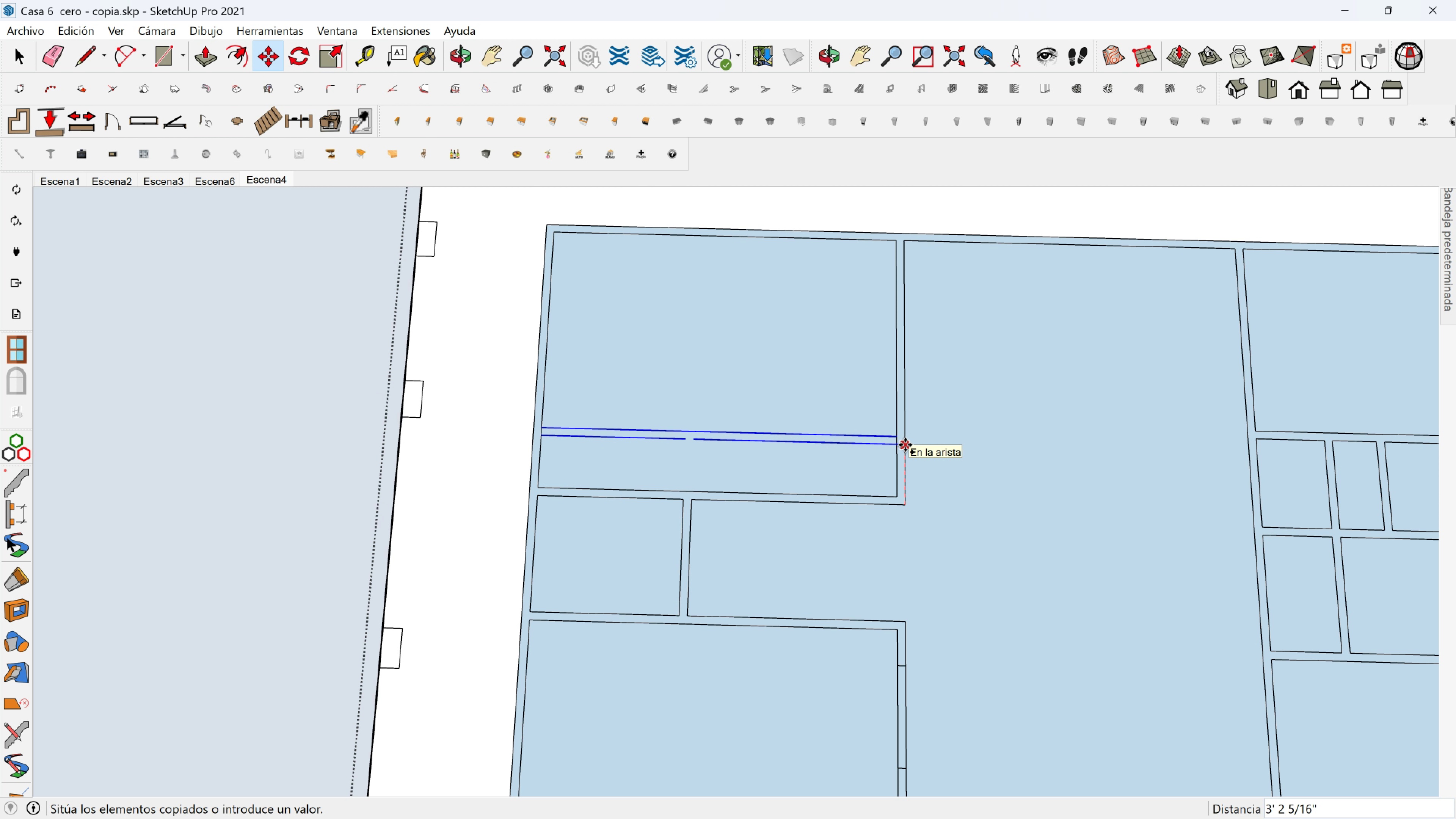 
left_click([905, 442])
 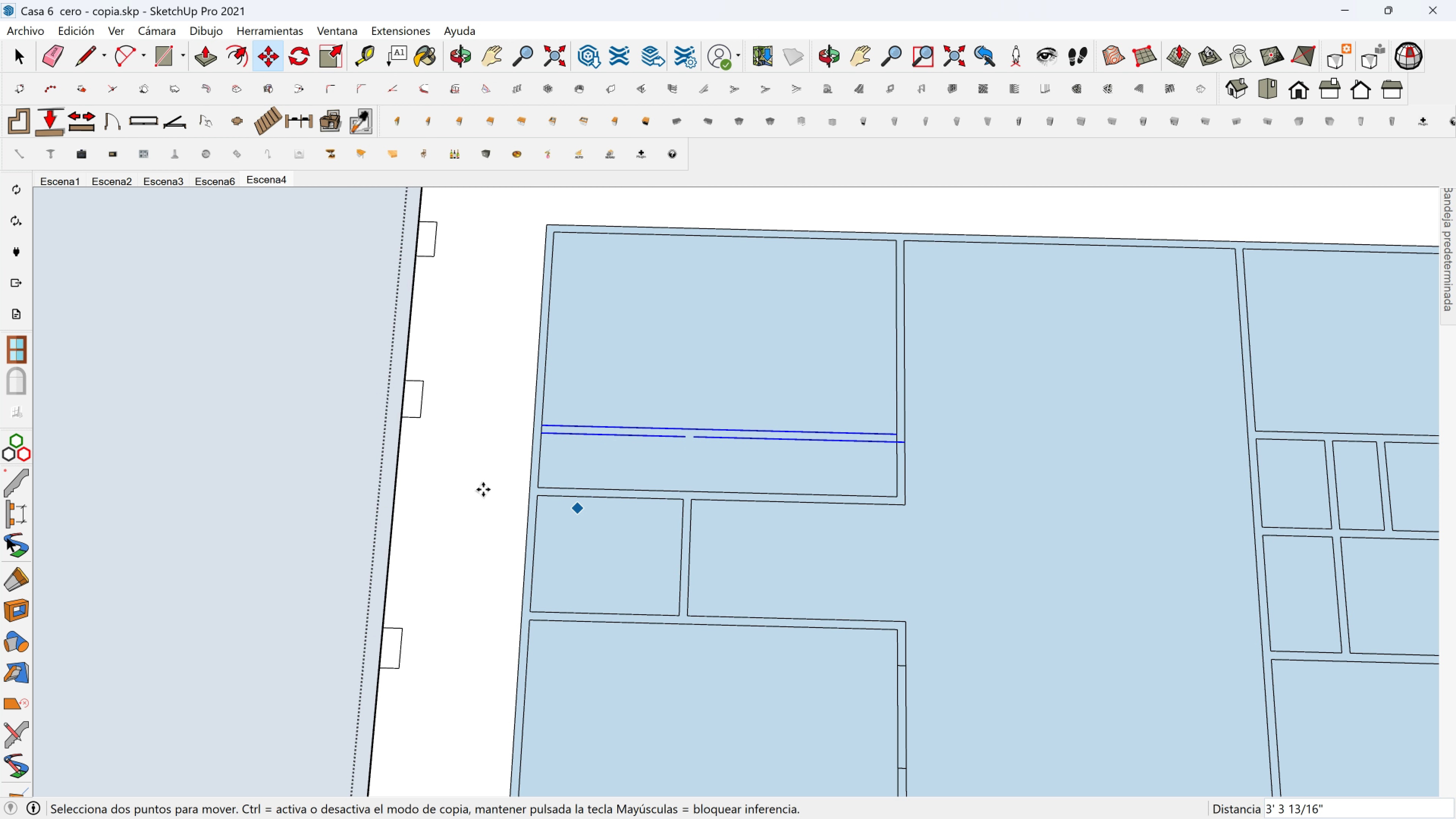 
key(Space)
 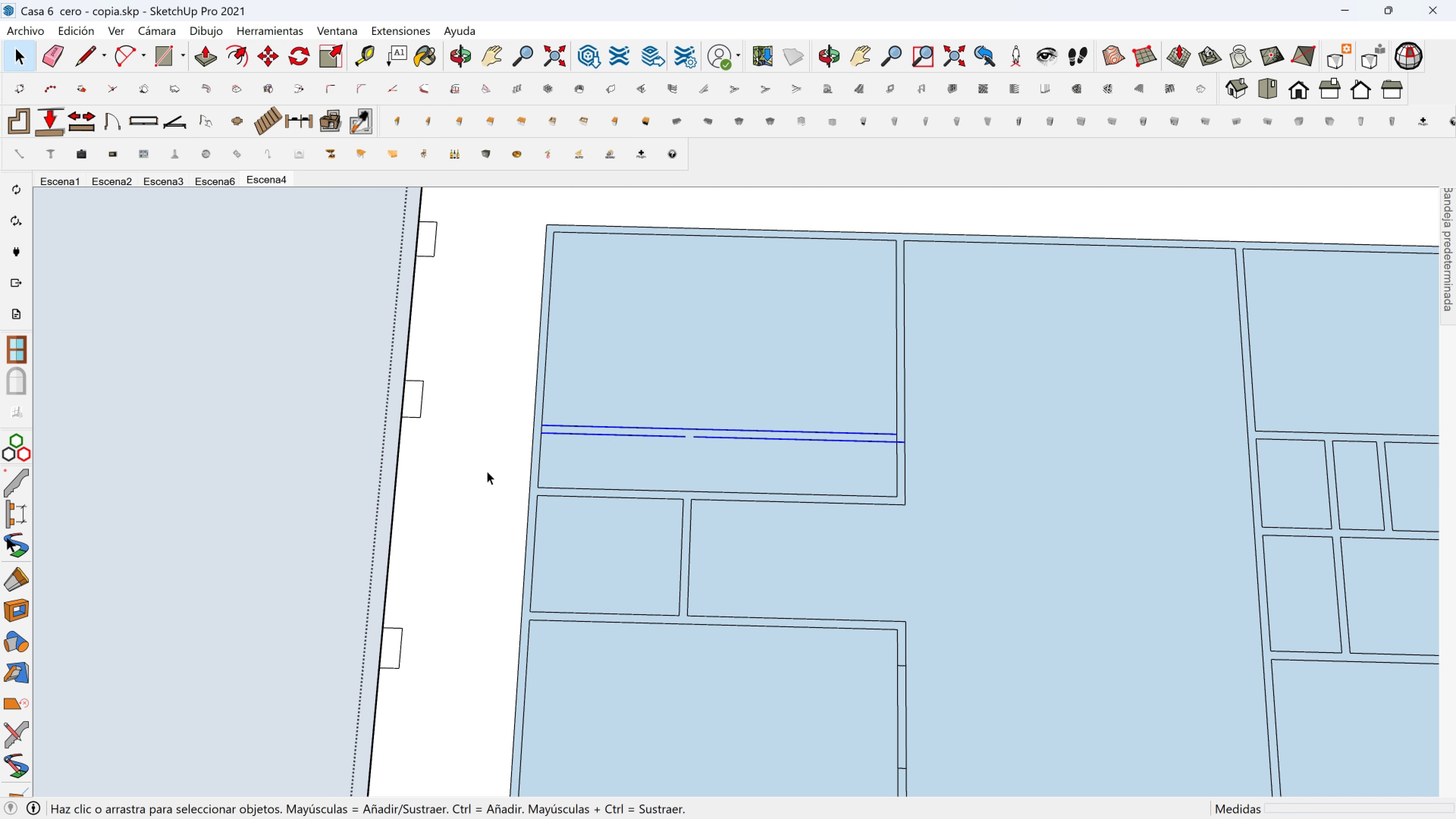 
left_click_drag(start_coordinate=[487, 471], to_coordinate=[976, 661])
 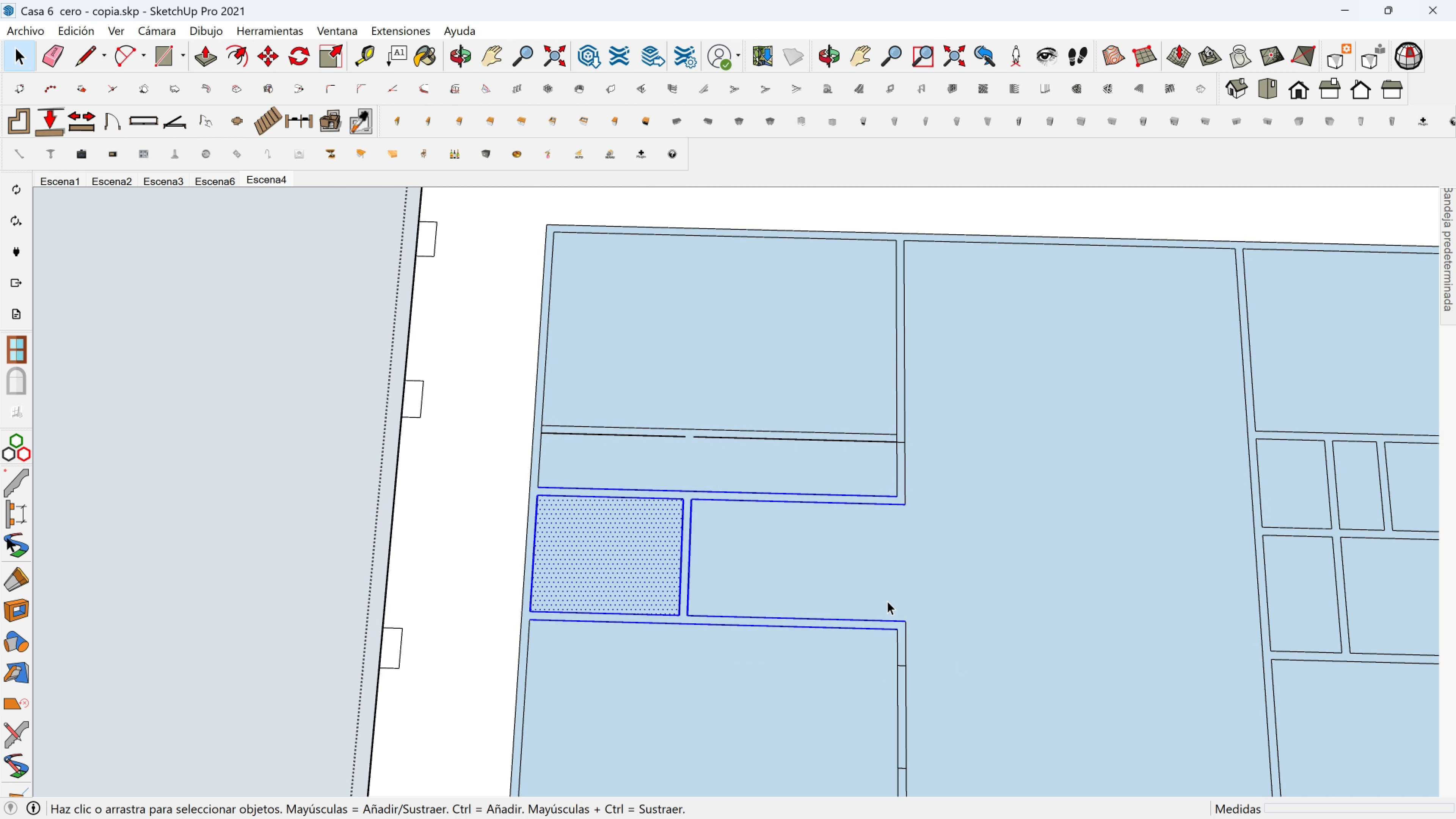 
left_click_drag(start_coordinate=[870, 584], to_coordinate=[952, 678])
 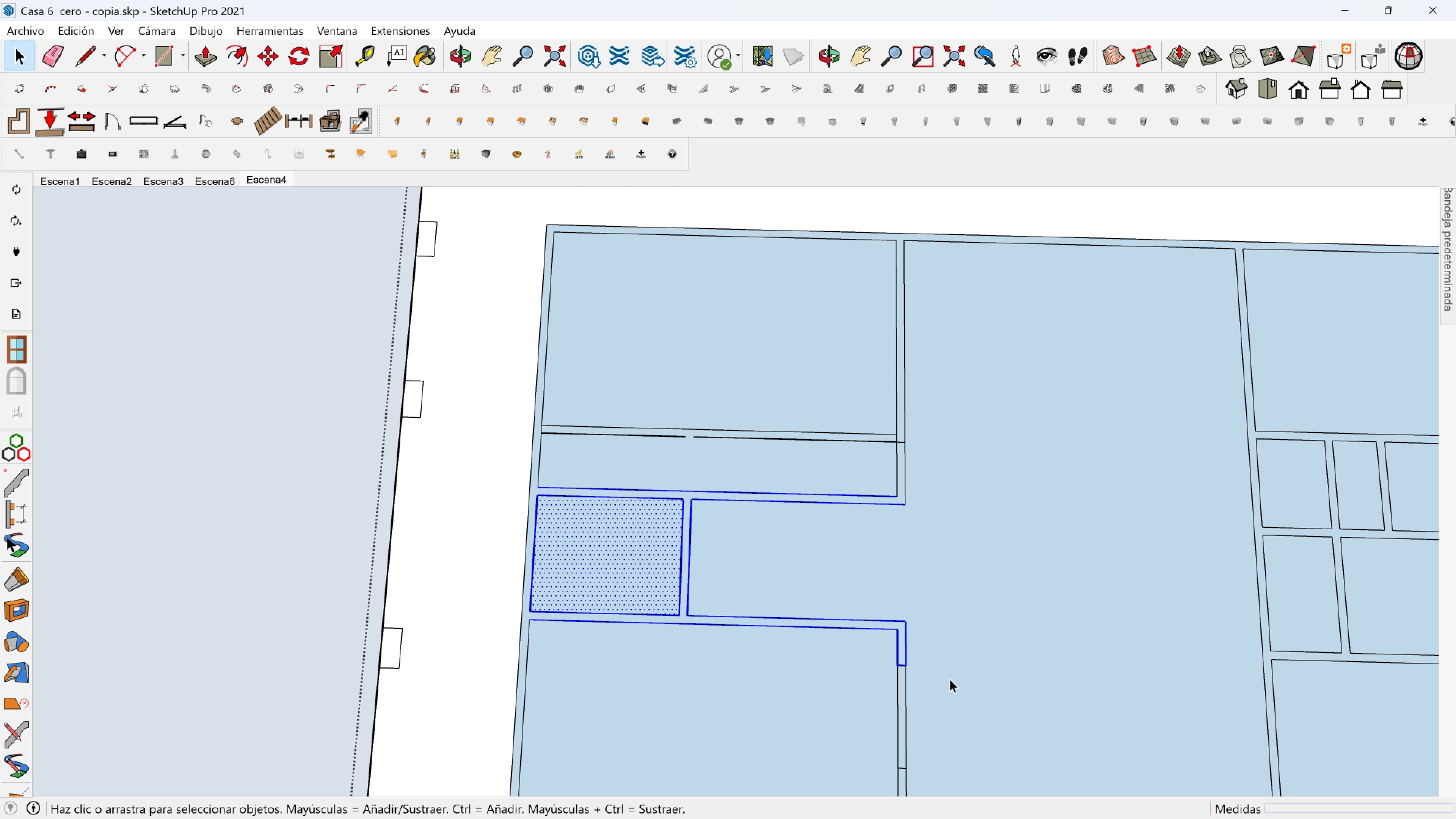 
hold_key(key=ControlLeft, duration=0.62)
 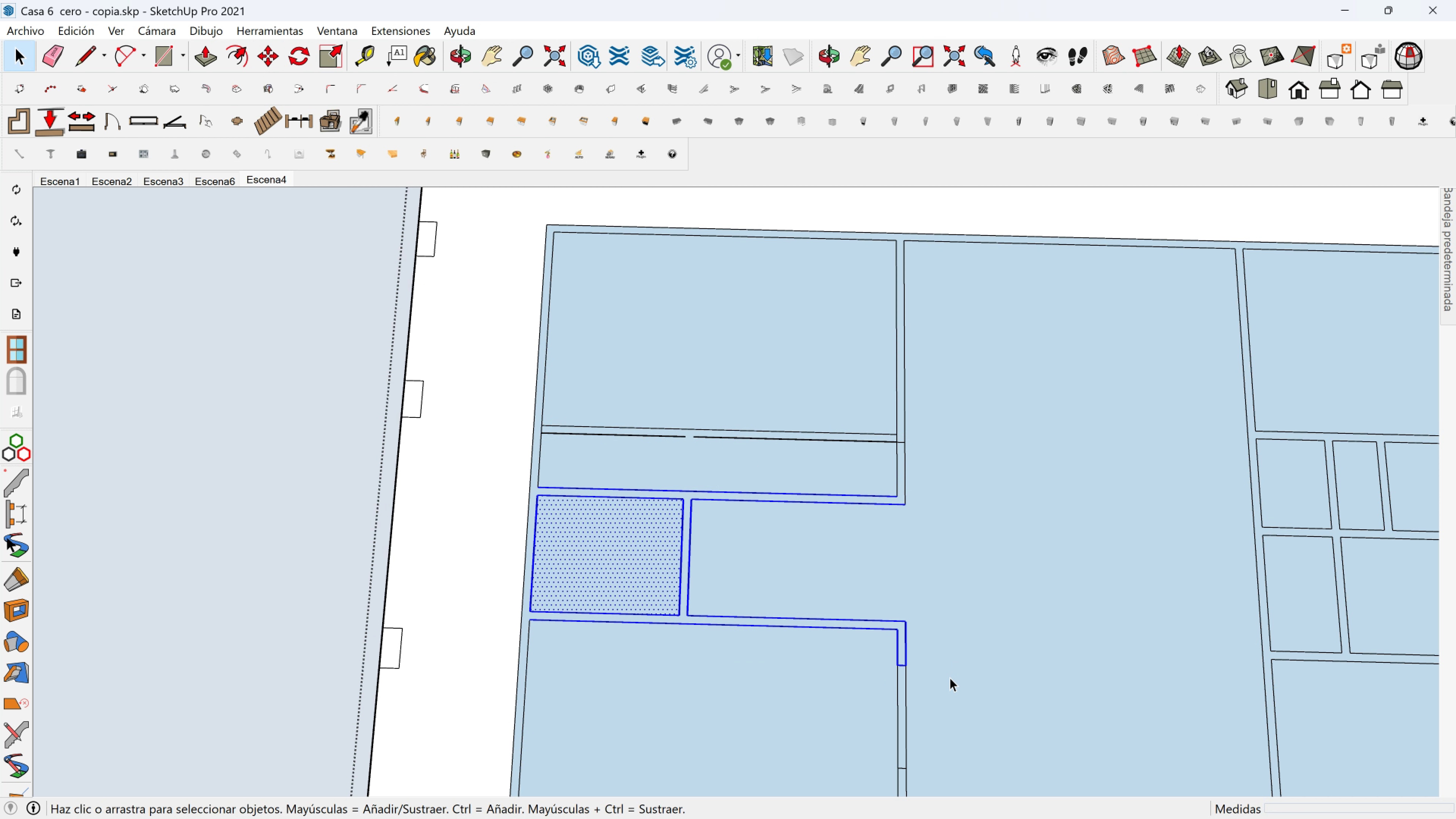 
key(M)
 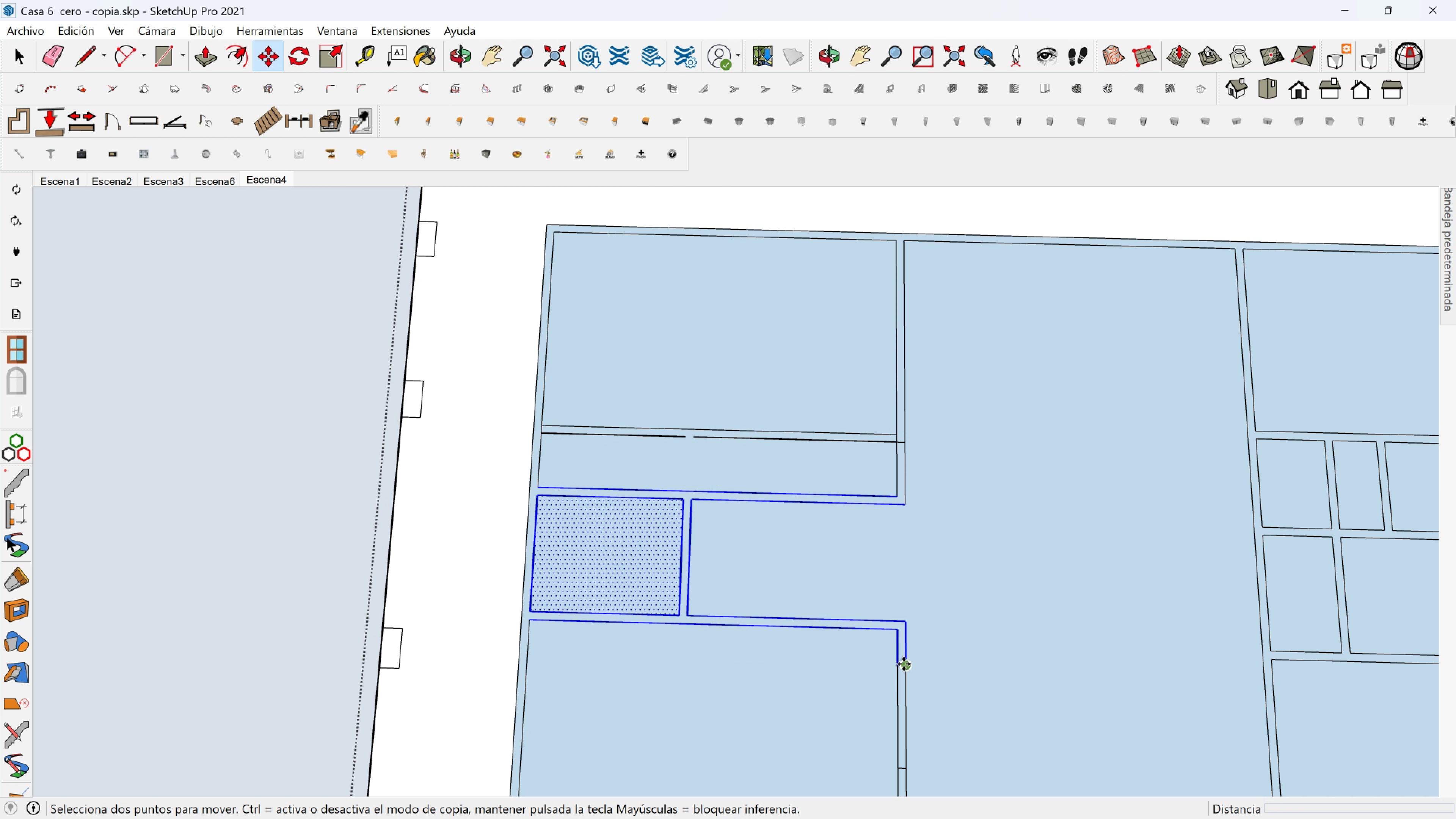 
left_click([904, 664])
 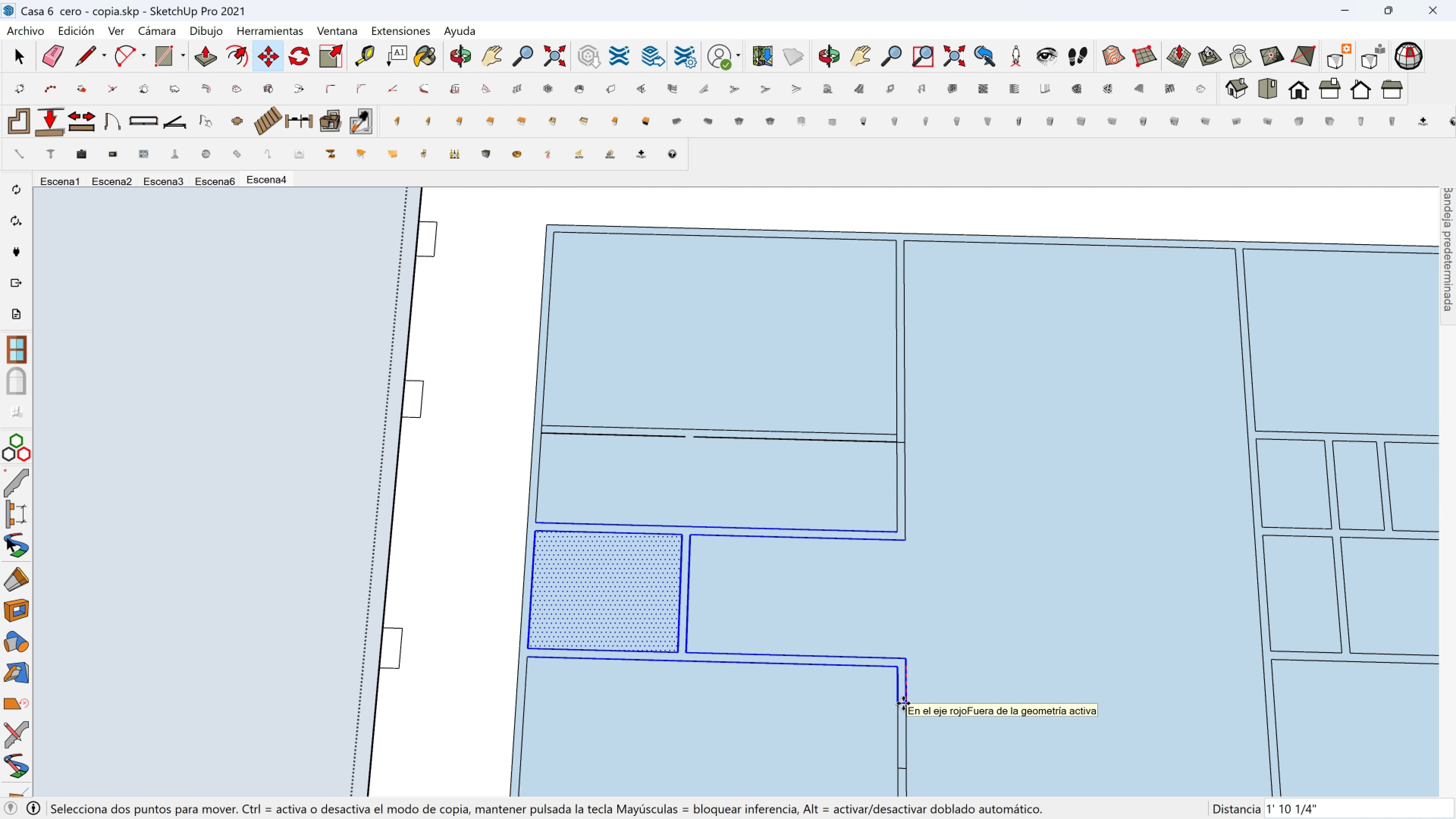 
left_click([905, 700])
 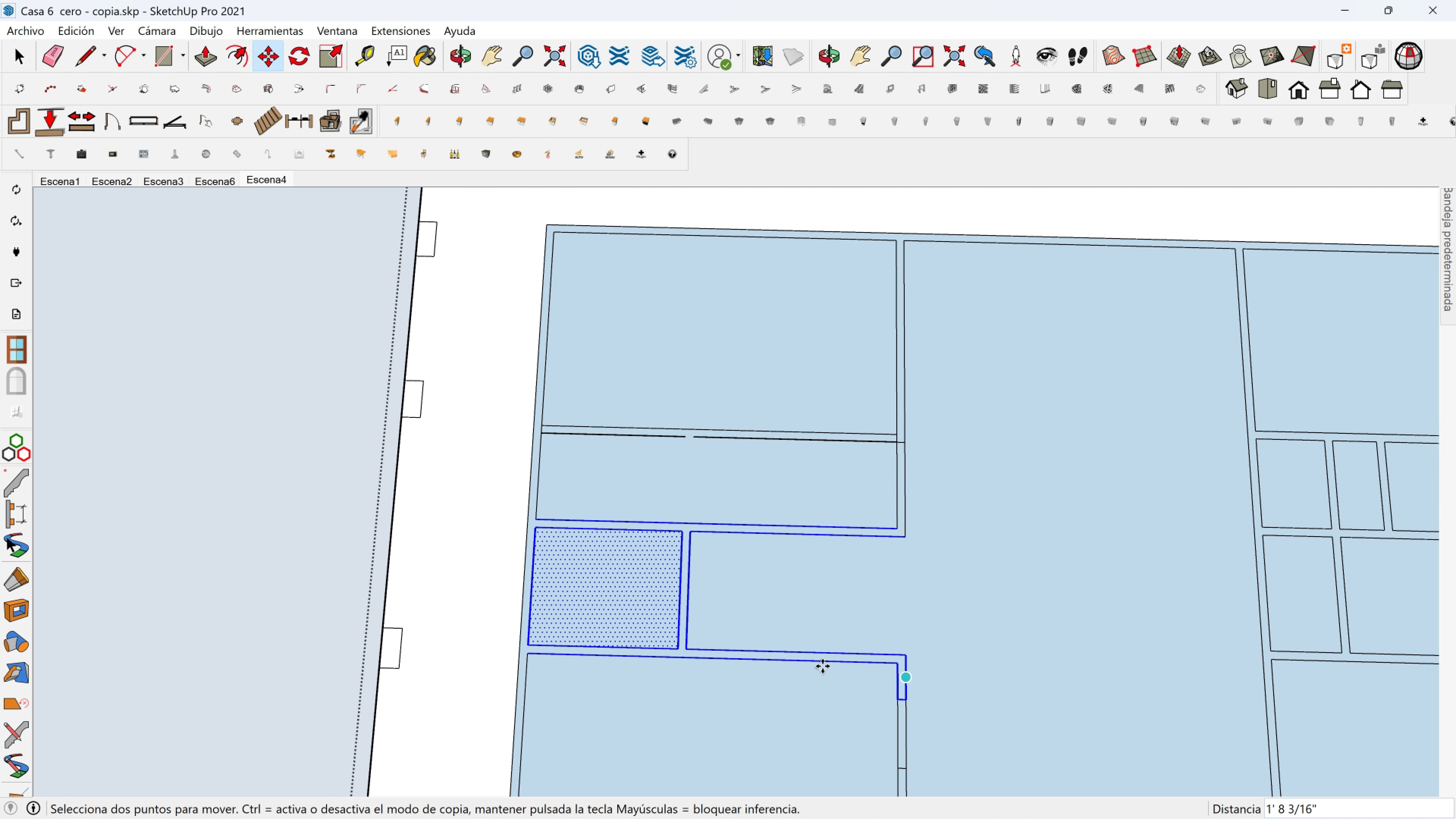 
hold_key(key=ShiftLeft, duration=0.32)
 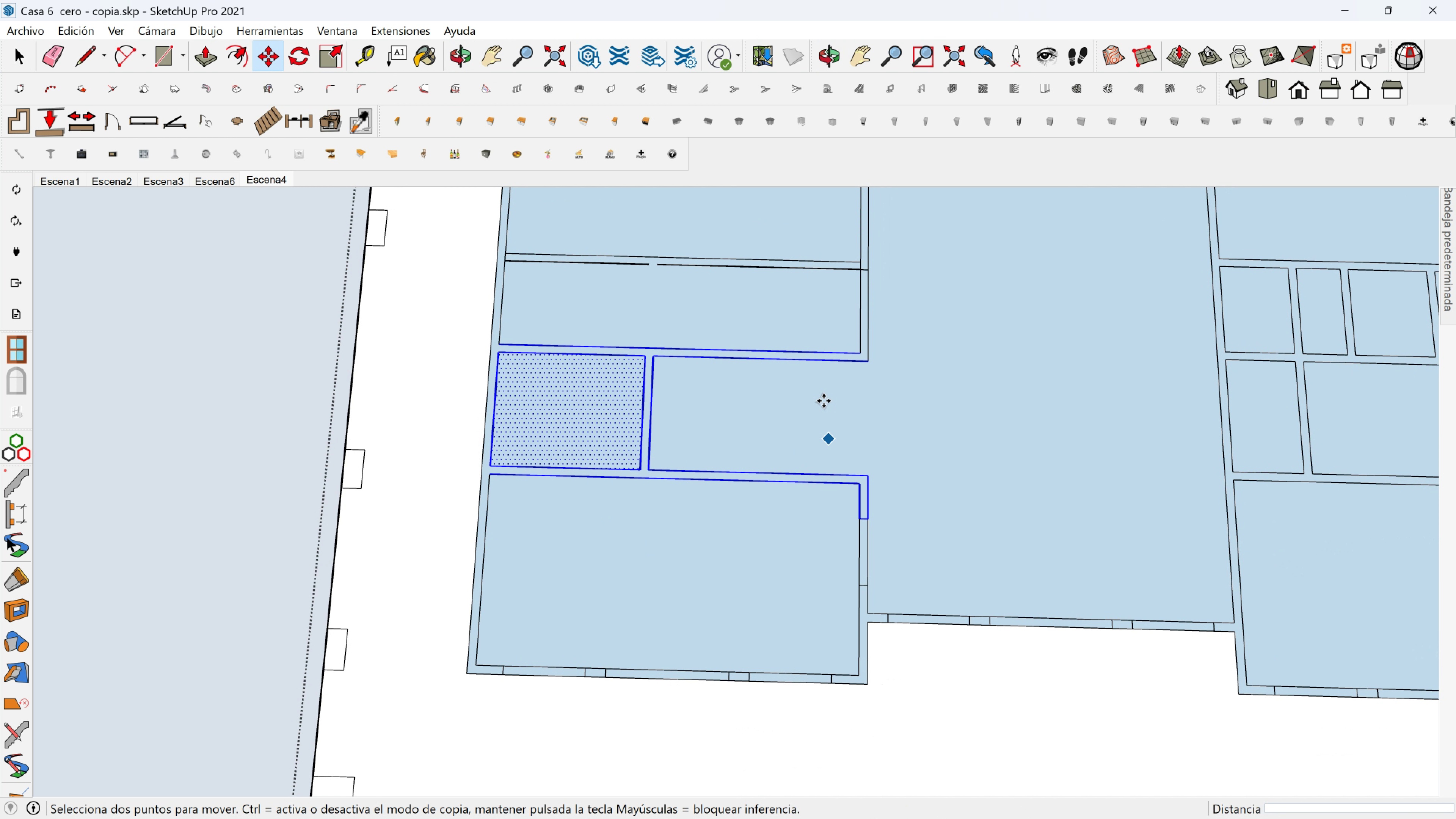 
scroll: coordinate [691, 393], scroll_direction: up, amount: 2.0
 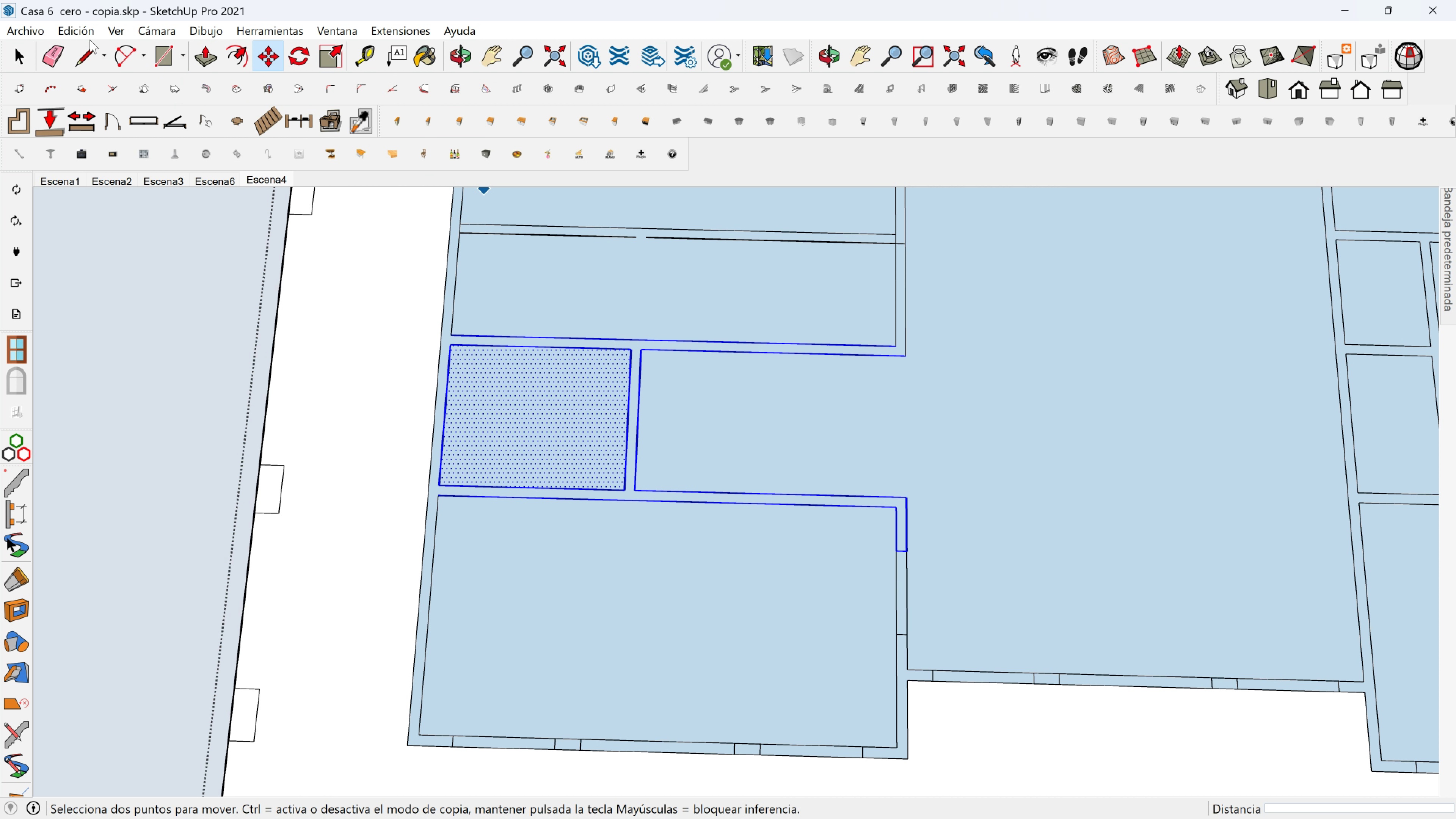 
left_click([79, 53])
 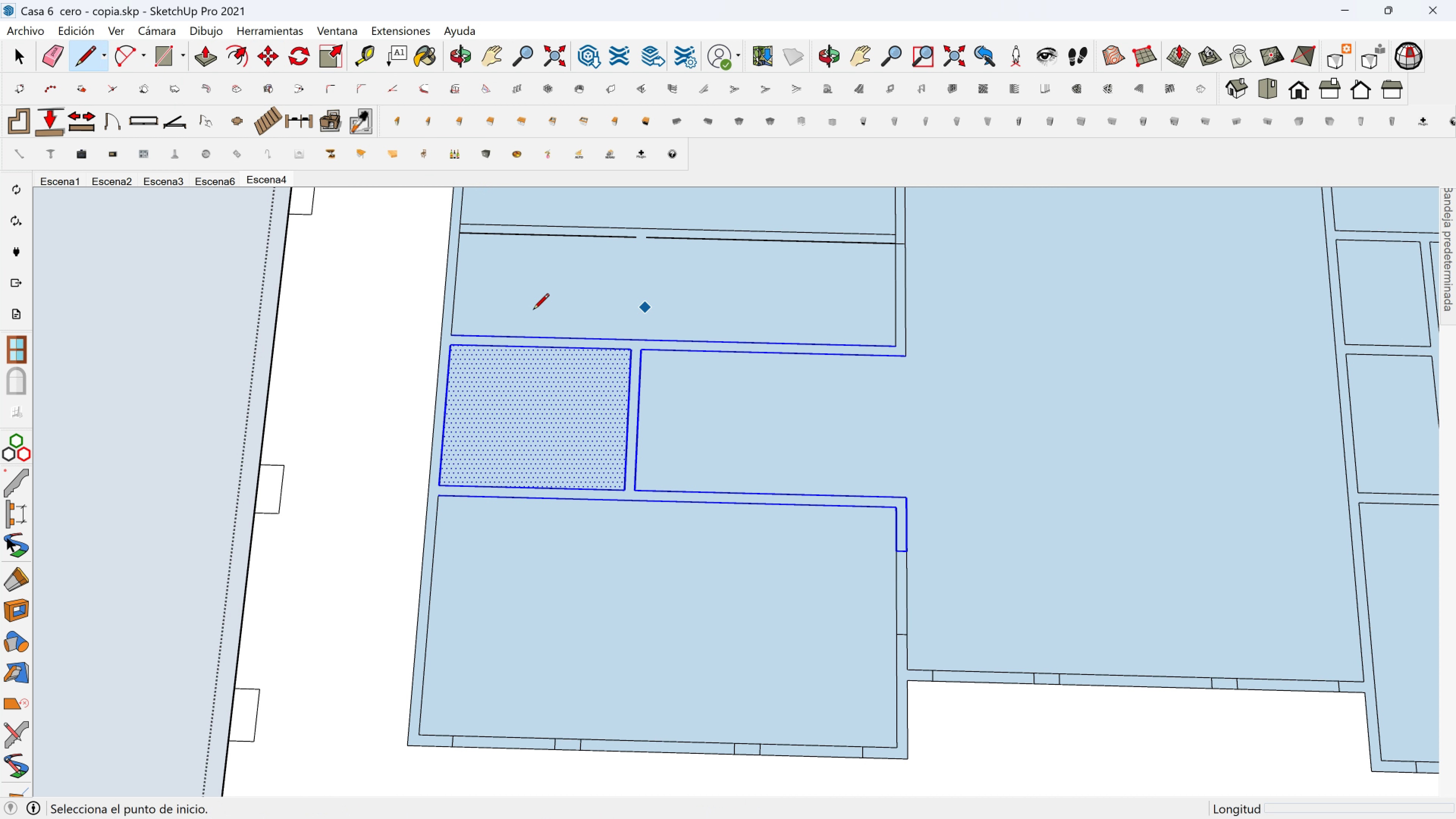 
key(Shift+ShiftLeft)
 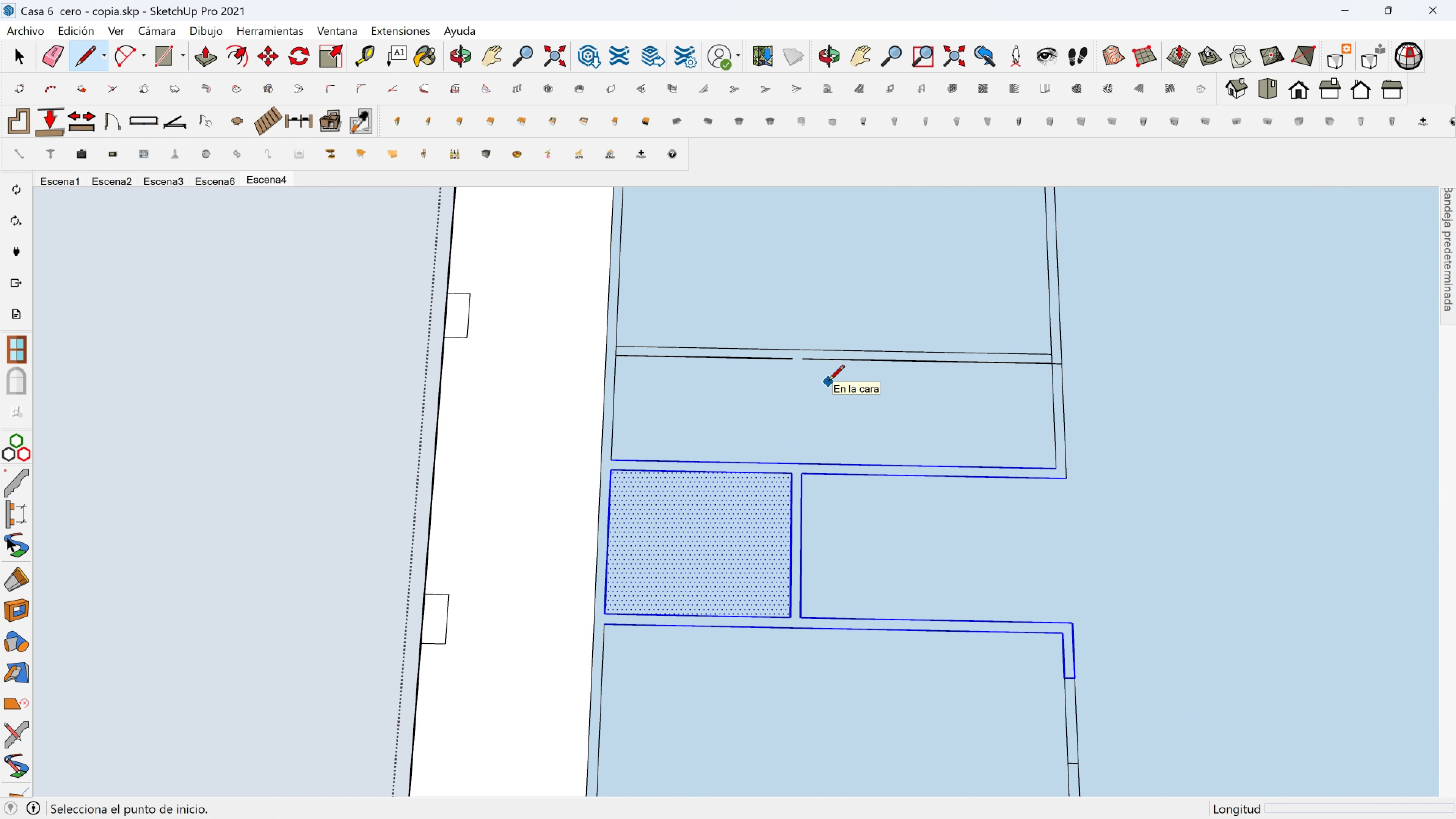 
wait(6.99)
 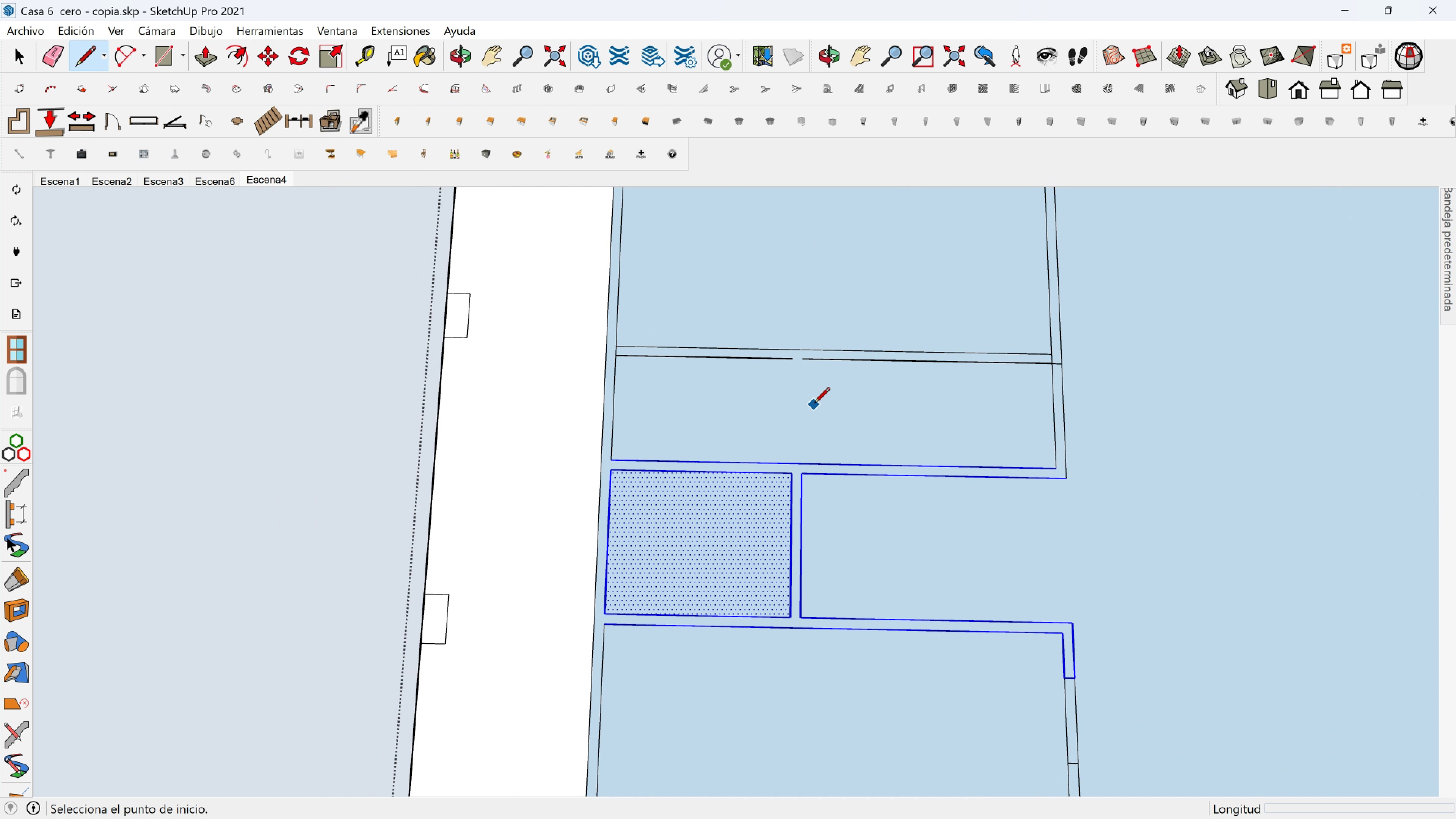 
scroll: coordinate [797, 345], scroll_direction: up, amount: 2.0
 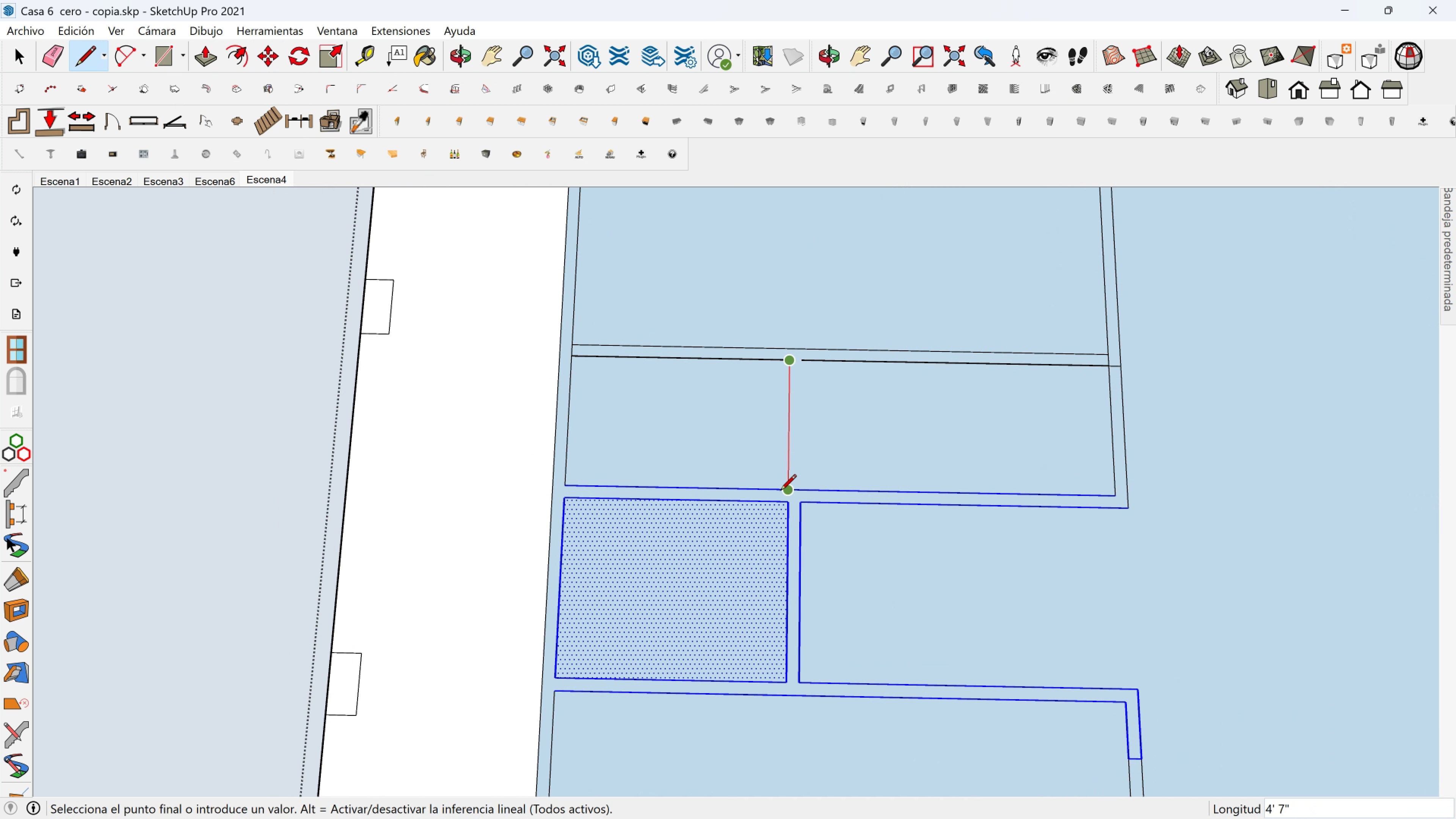 
left_click([789, 491])
 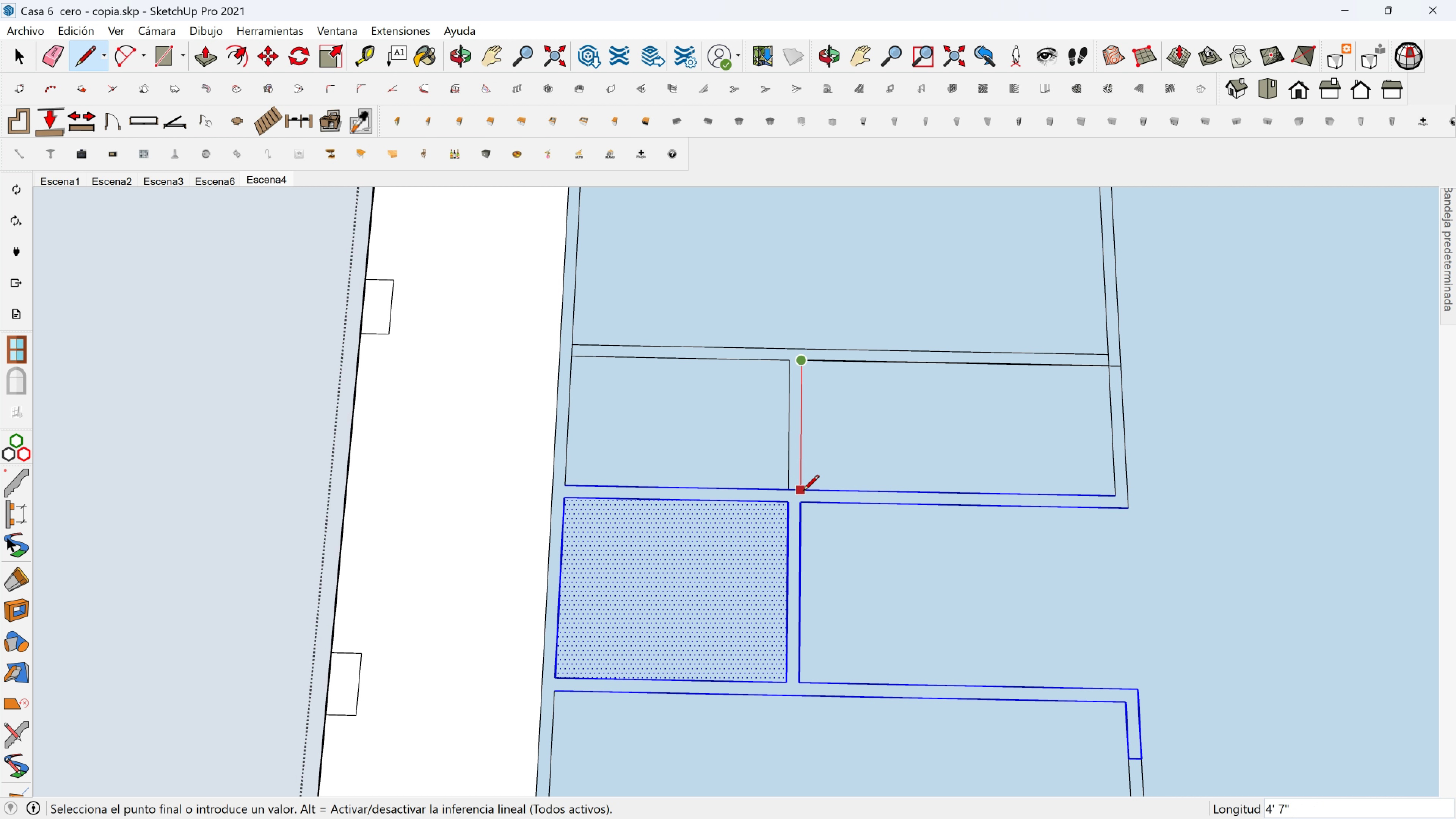 
left_click([803, 492])
 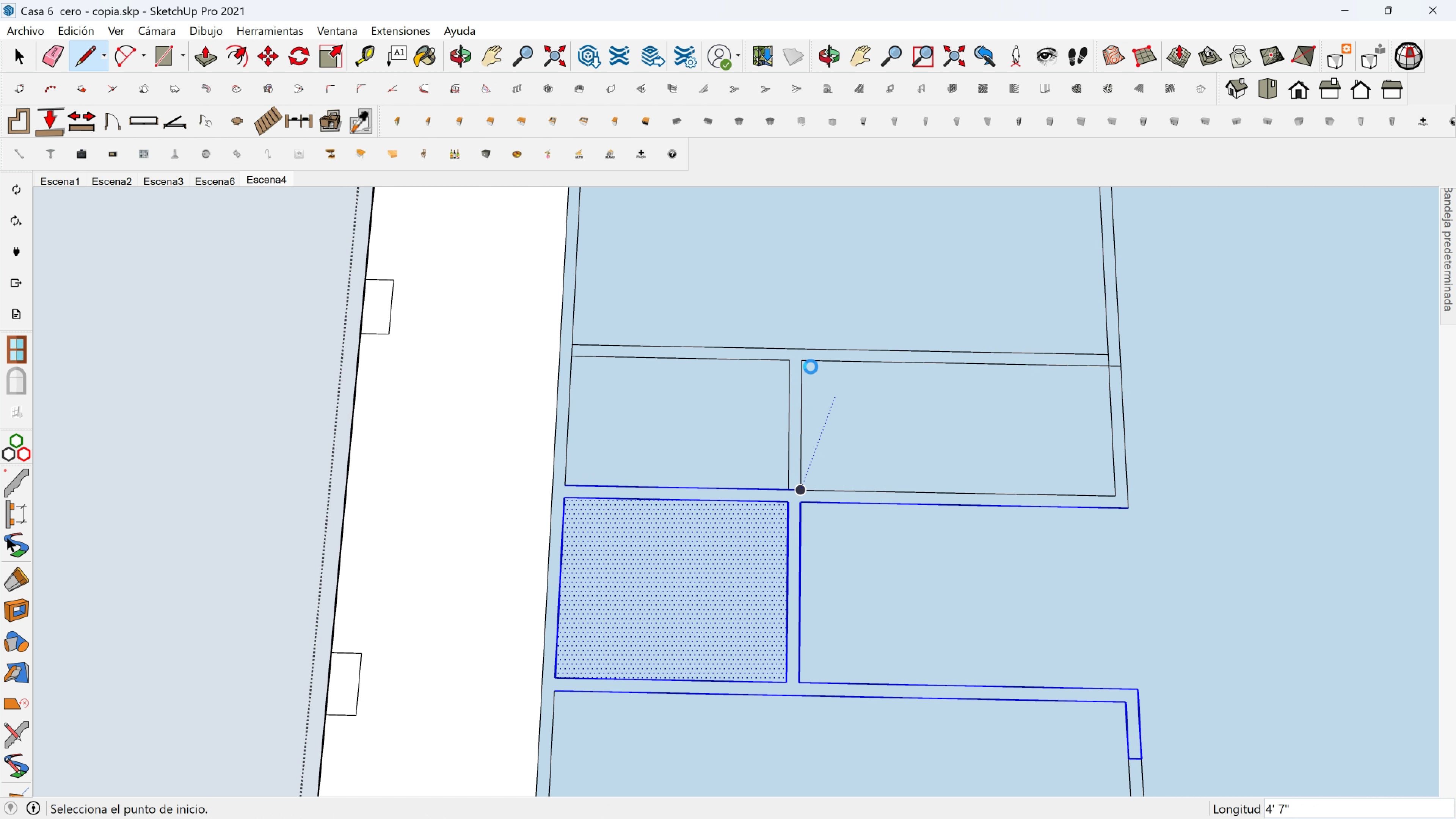 
key(Escape)
 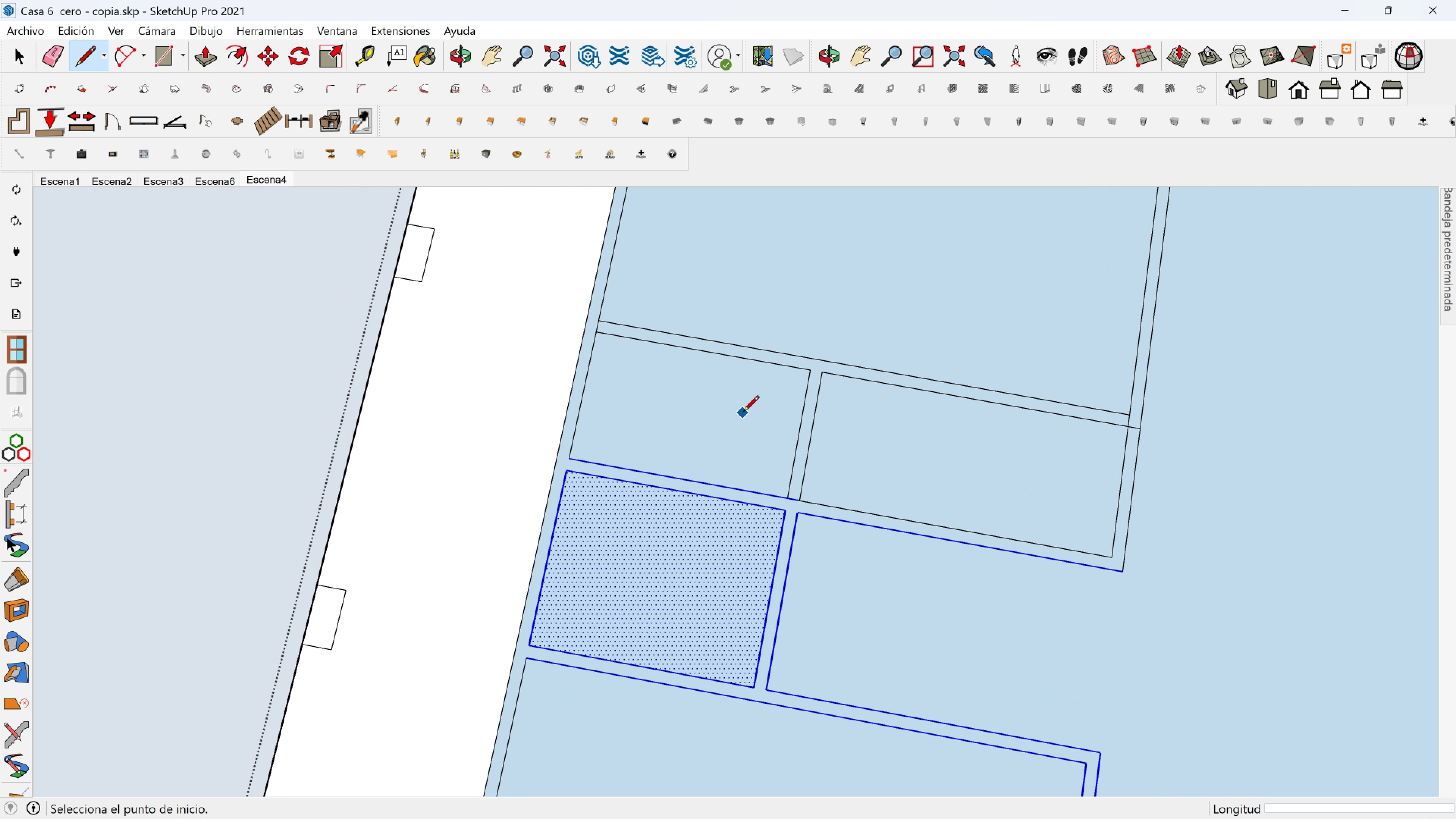 
scroll: coordinate [743, 427], scroll_direction: down, amount: 2.0
 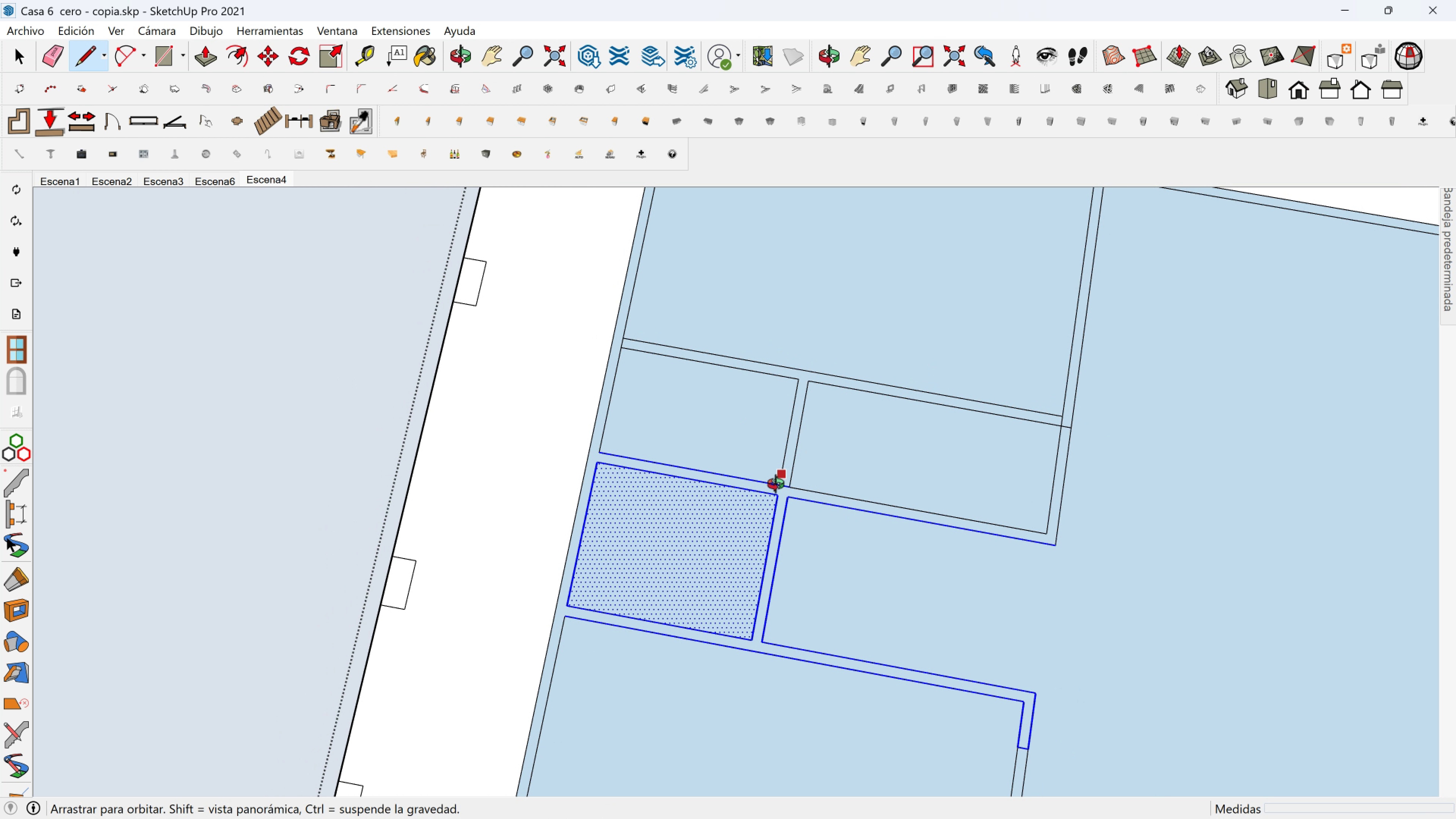 
key(Shift+ShiftLeft)
 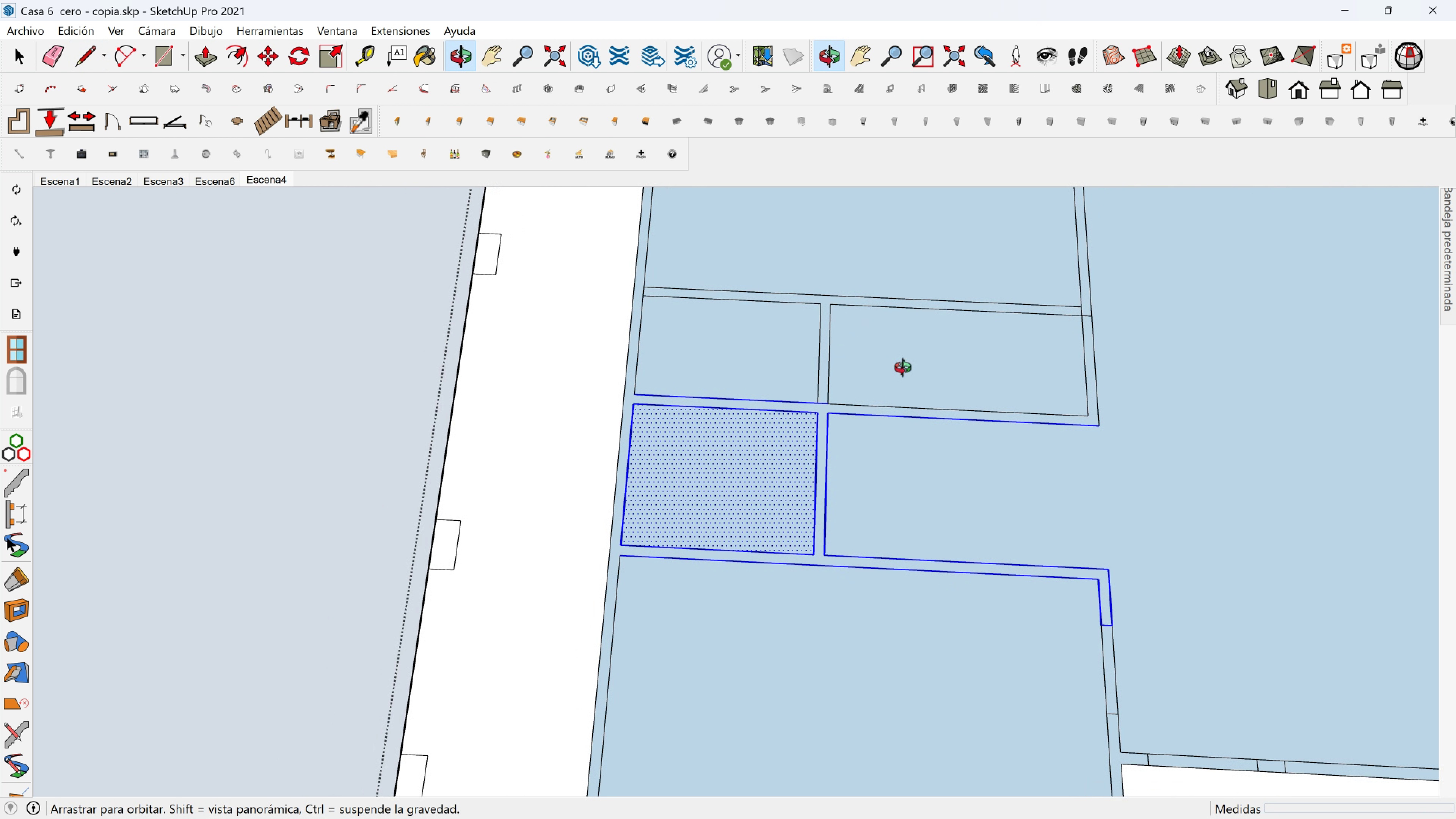 
hold_key(key=ShiftLeft, duration=0.49)
 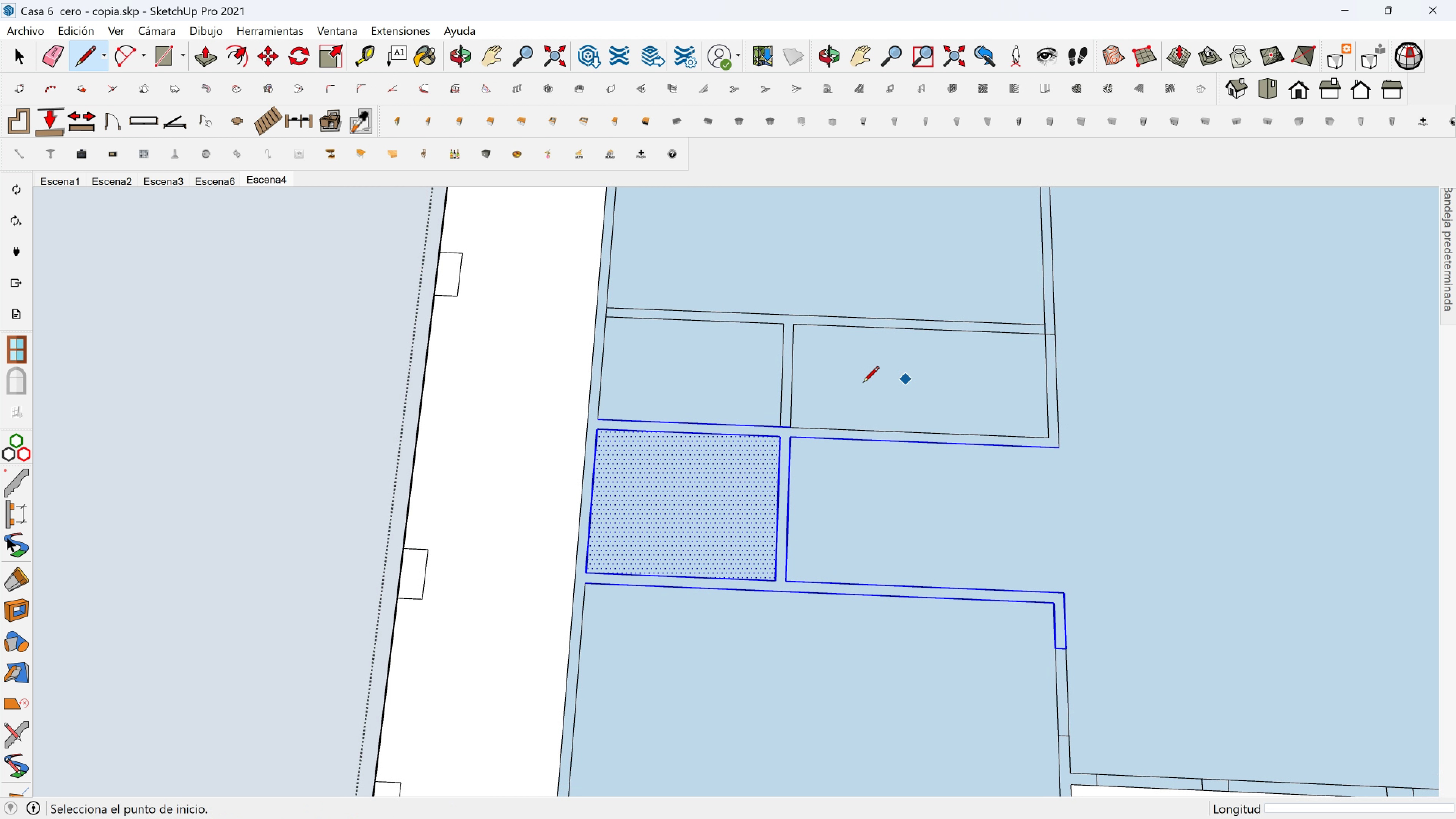 
hold_key(key=ShiftLeft, duration=1.15)
 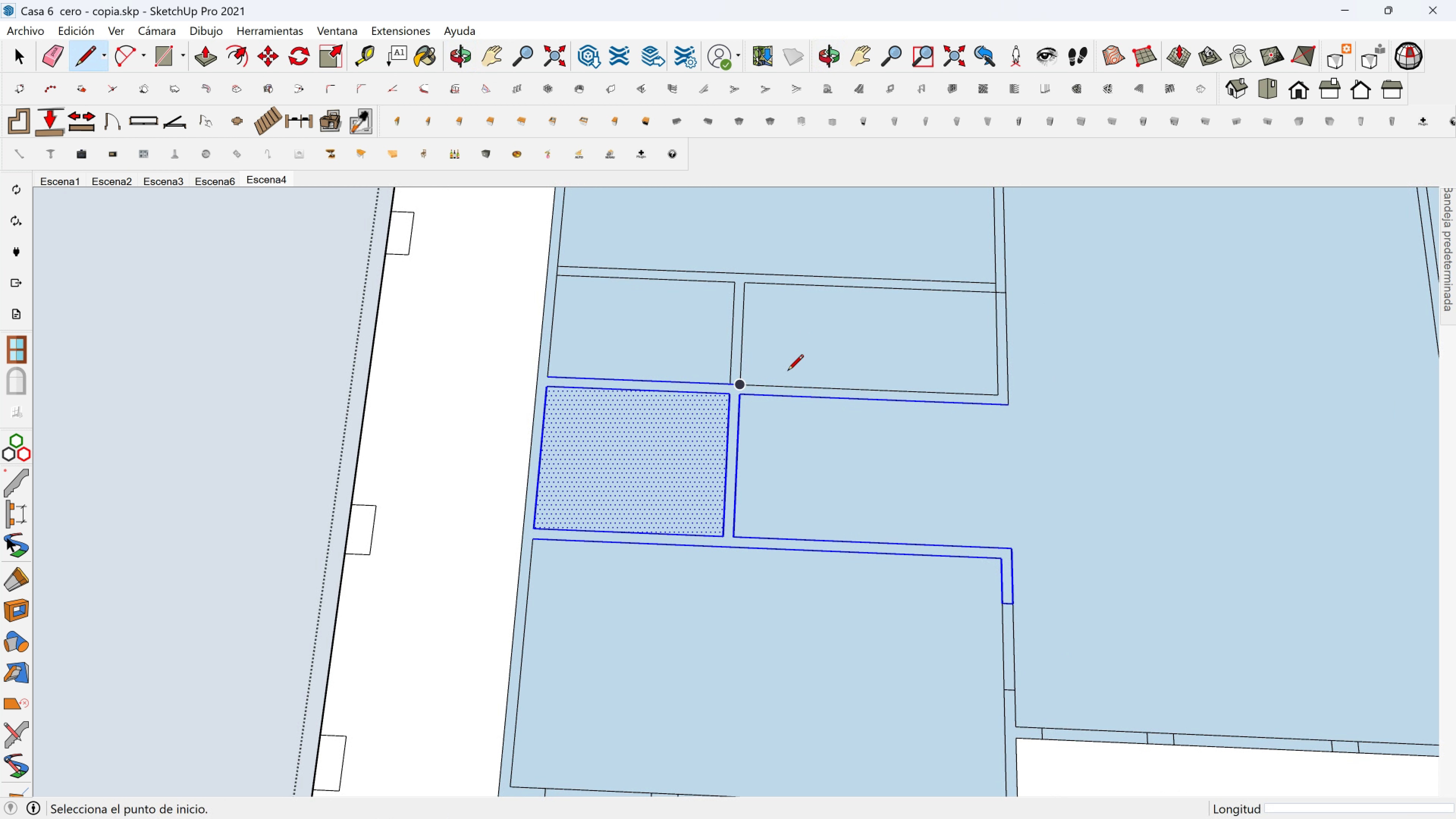 
scroll: coordinate [788, 378], scroll_direction: down, amount: 3.0
 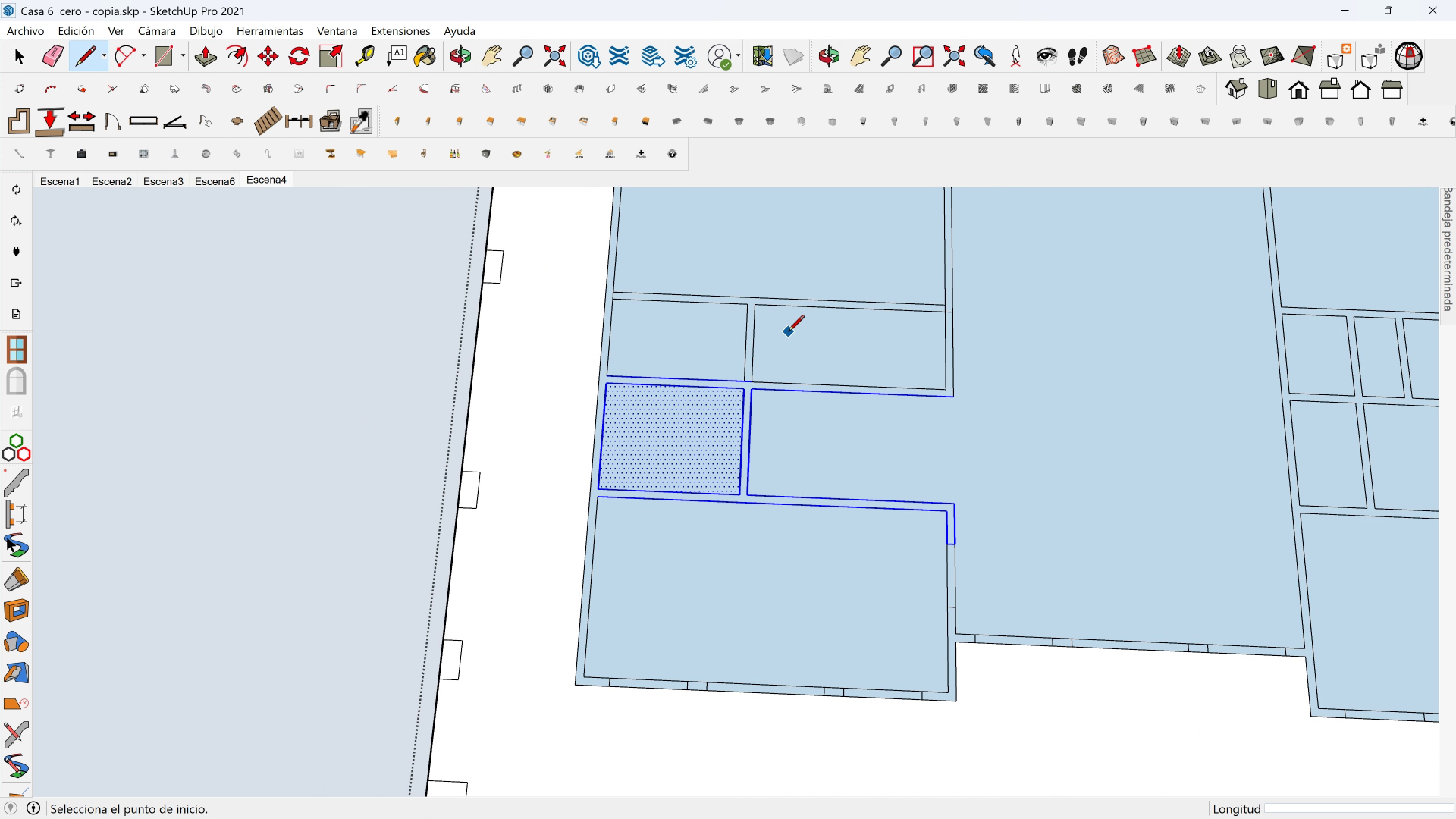 
hold_key(key=ShiftLeft, duration=0.89)
 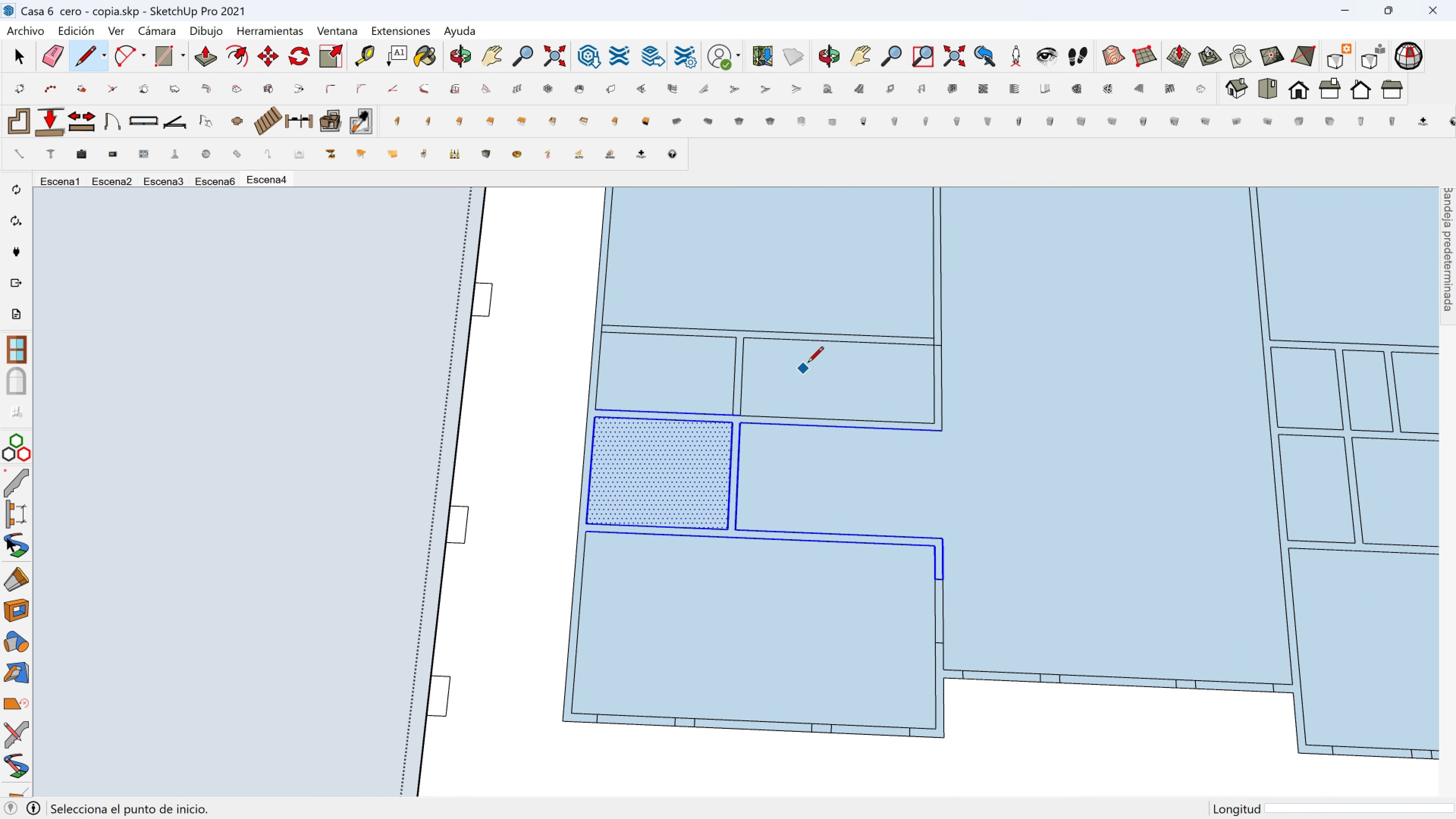 
hold_key(key=ShiftLeft, duration=0.37)
 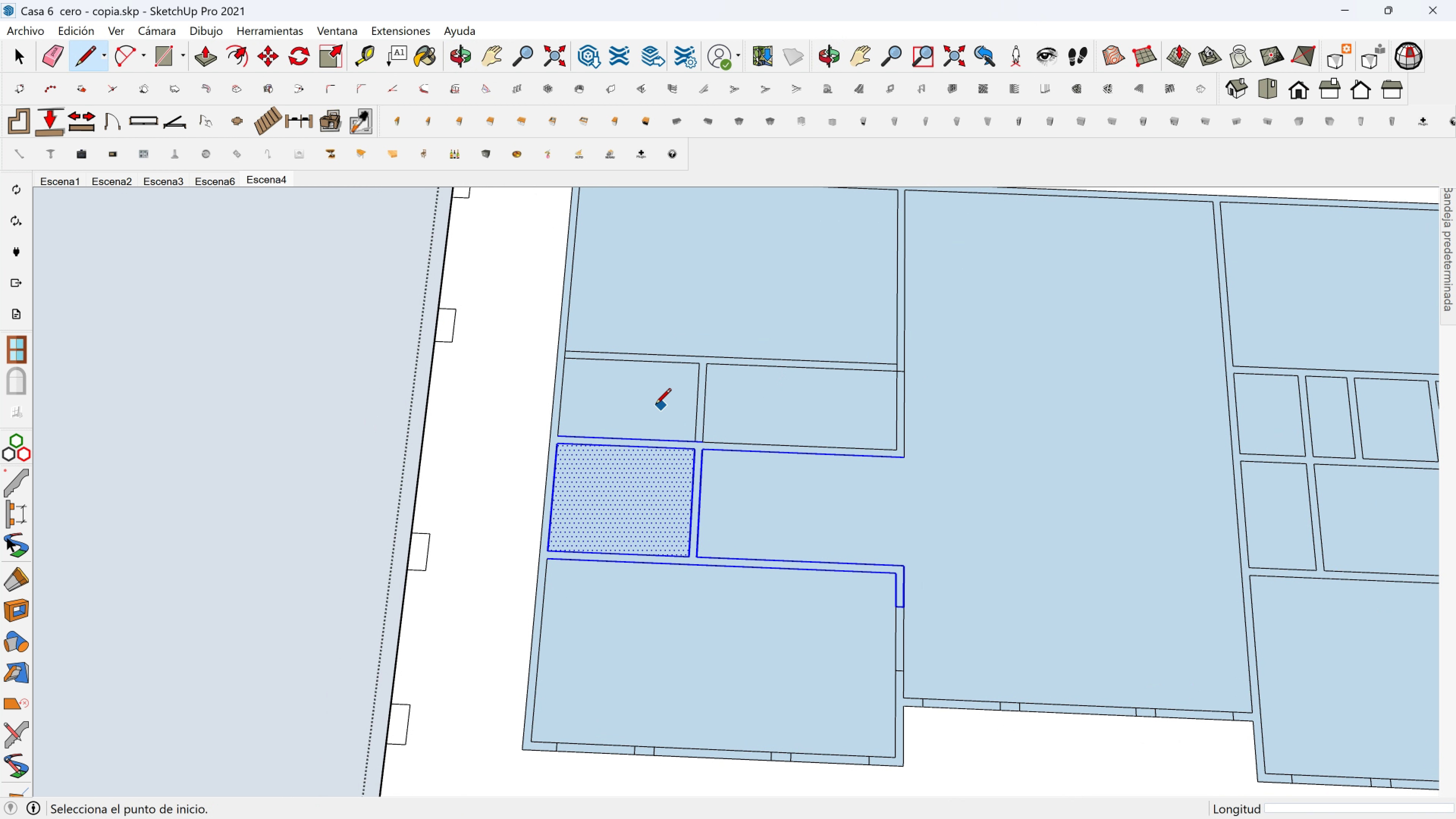 
key(Shift+ShiftLeft)
 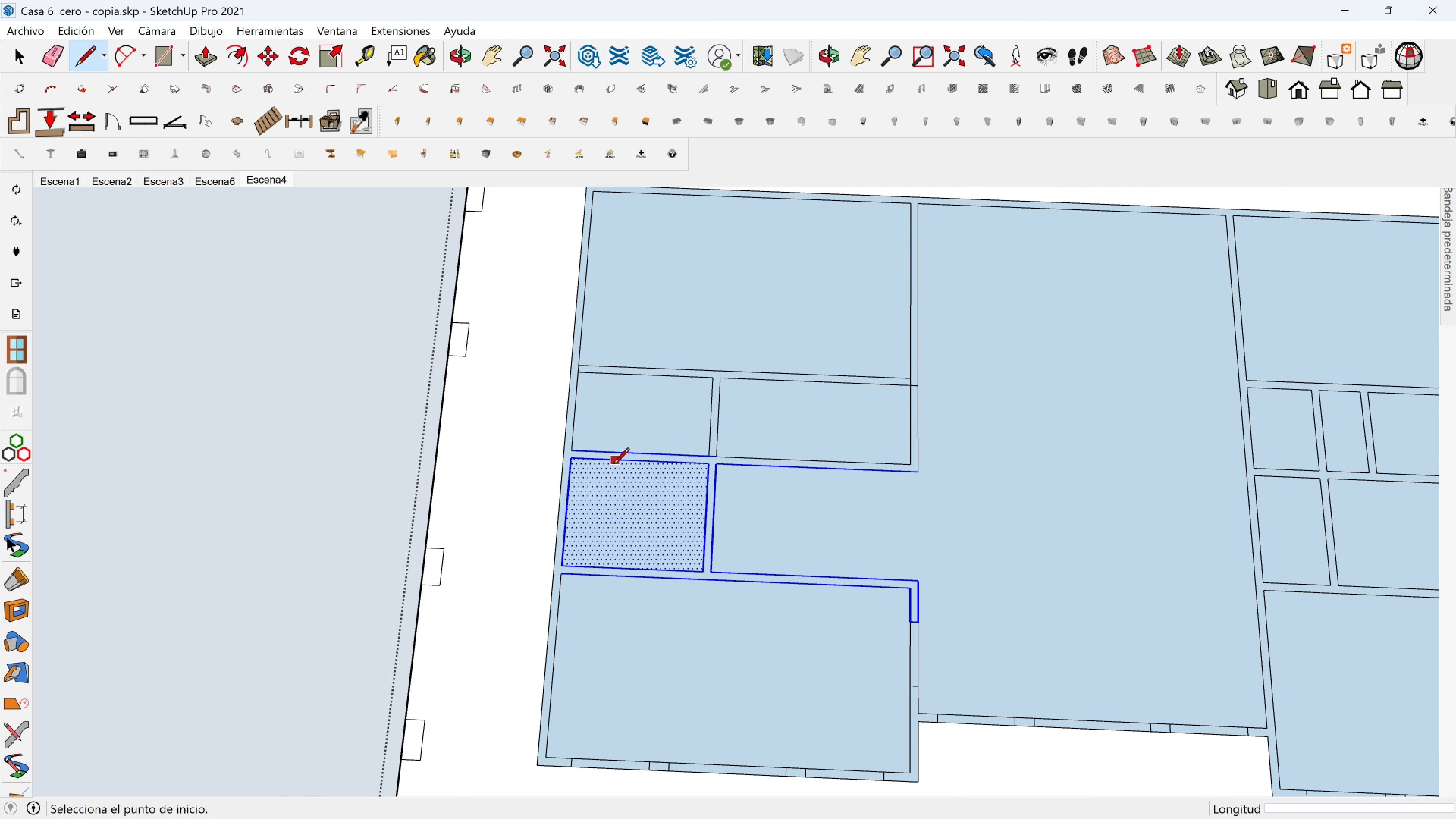 
scroll: coordinate [653, 432], scroll_direction: up, amount: 4.0
 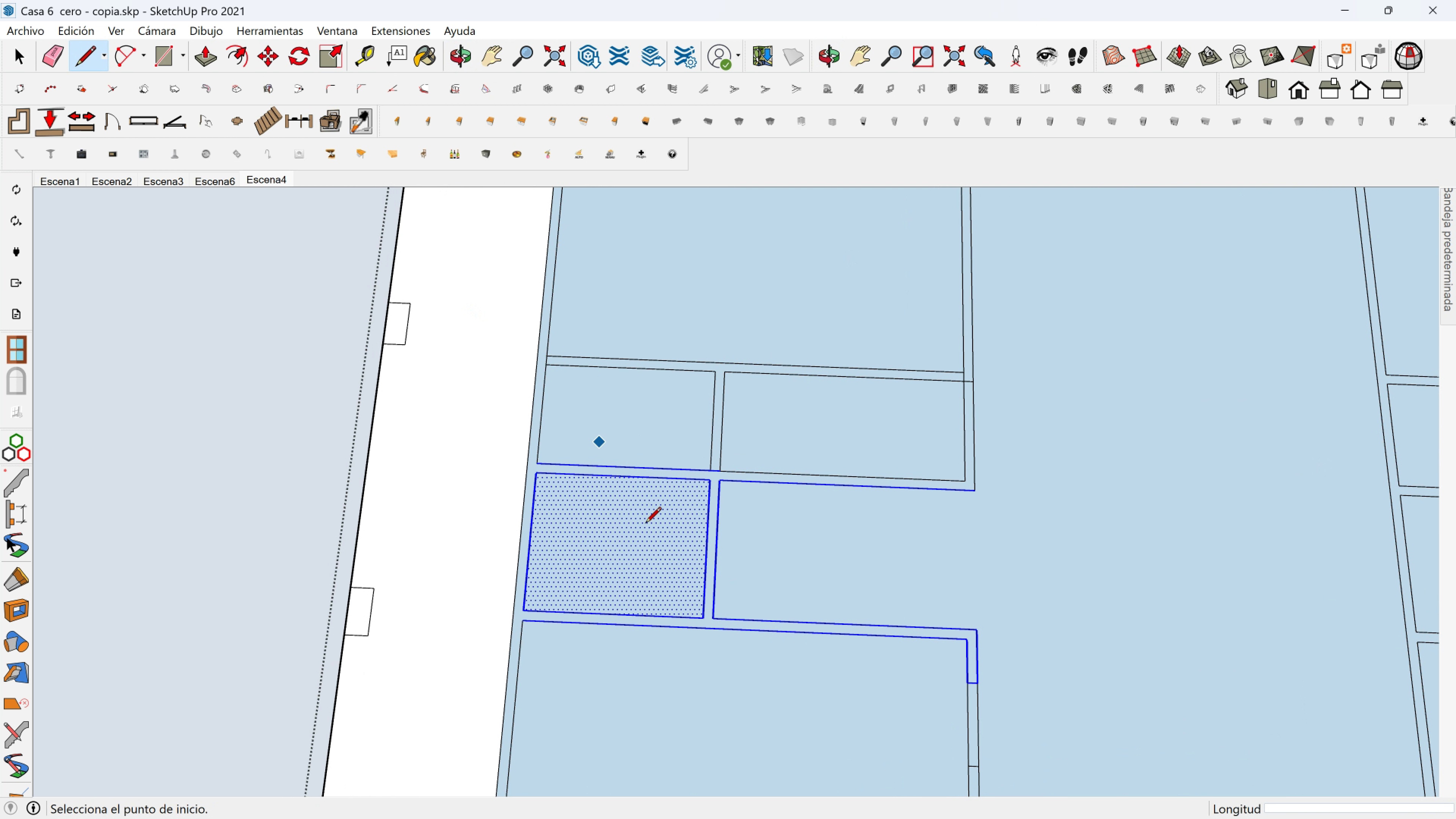 
key(Shift+ShiftLeft)
 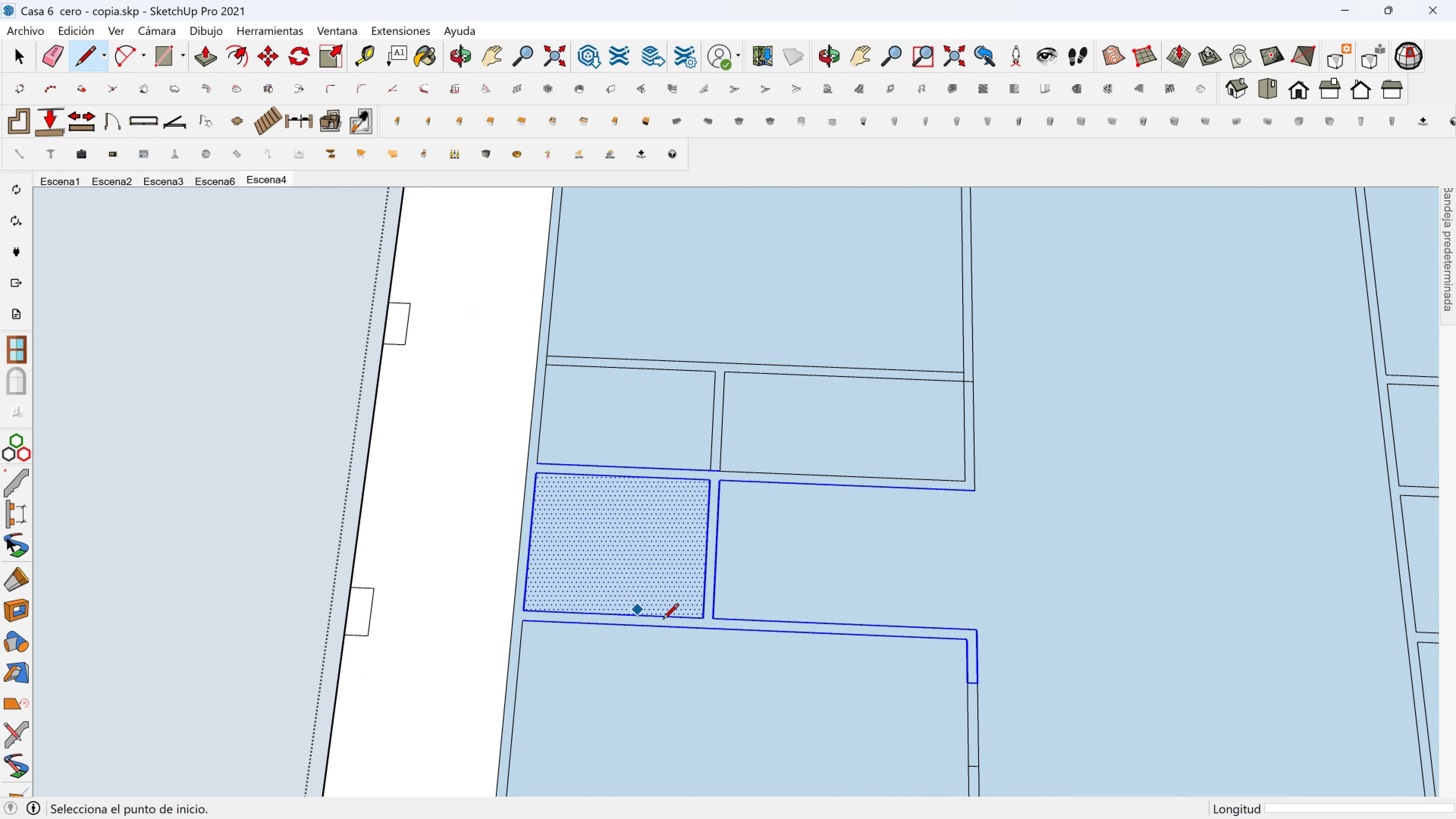 
left_click([697, 620])
 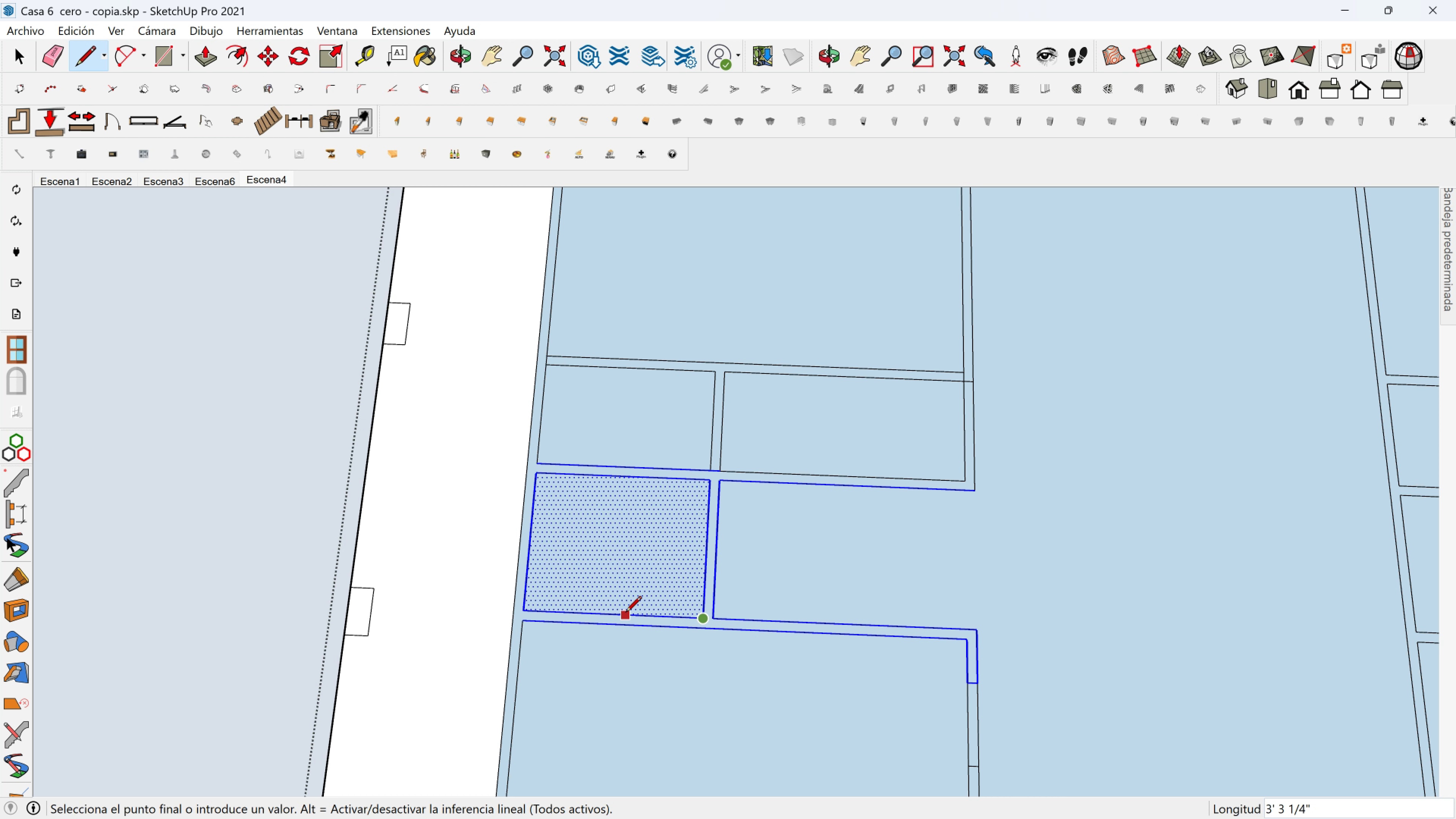 
key(Escape)
 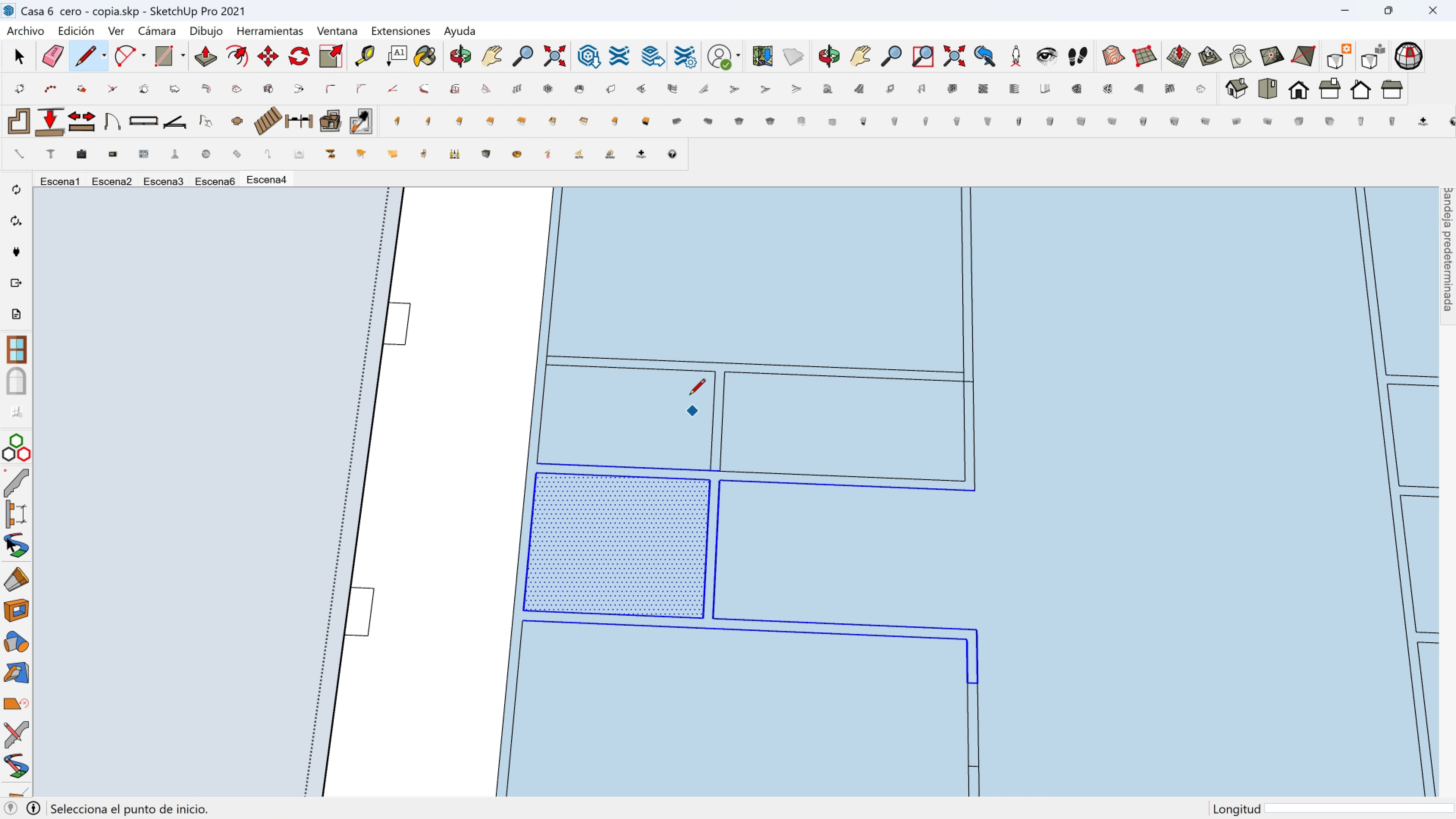 
key(Space)
 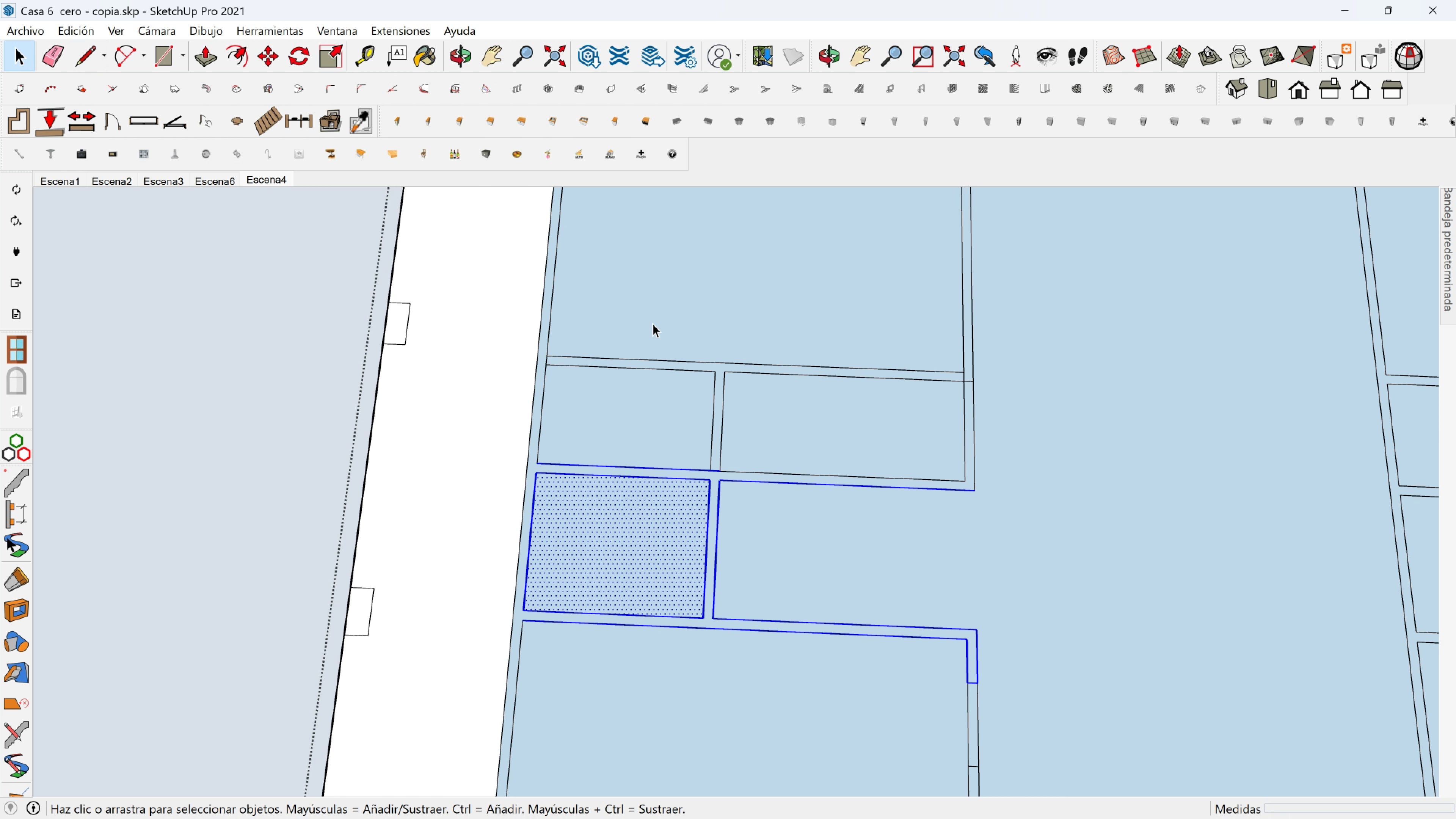 
left_click_drag(start_coordinate=[653, 323], to_coordinate=[756, 643])
 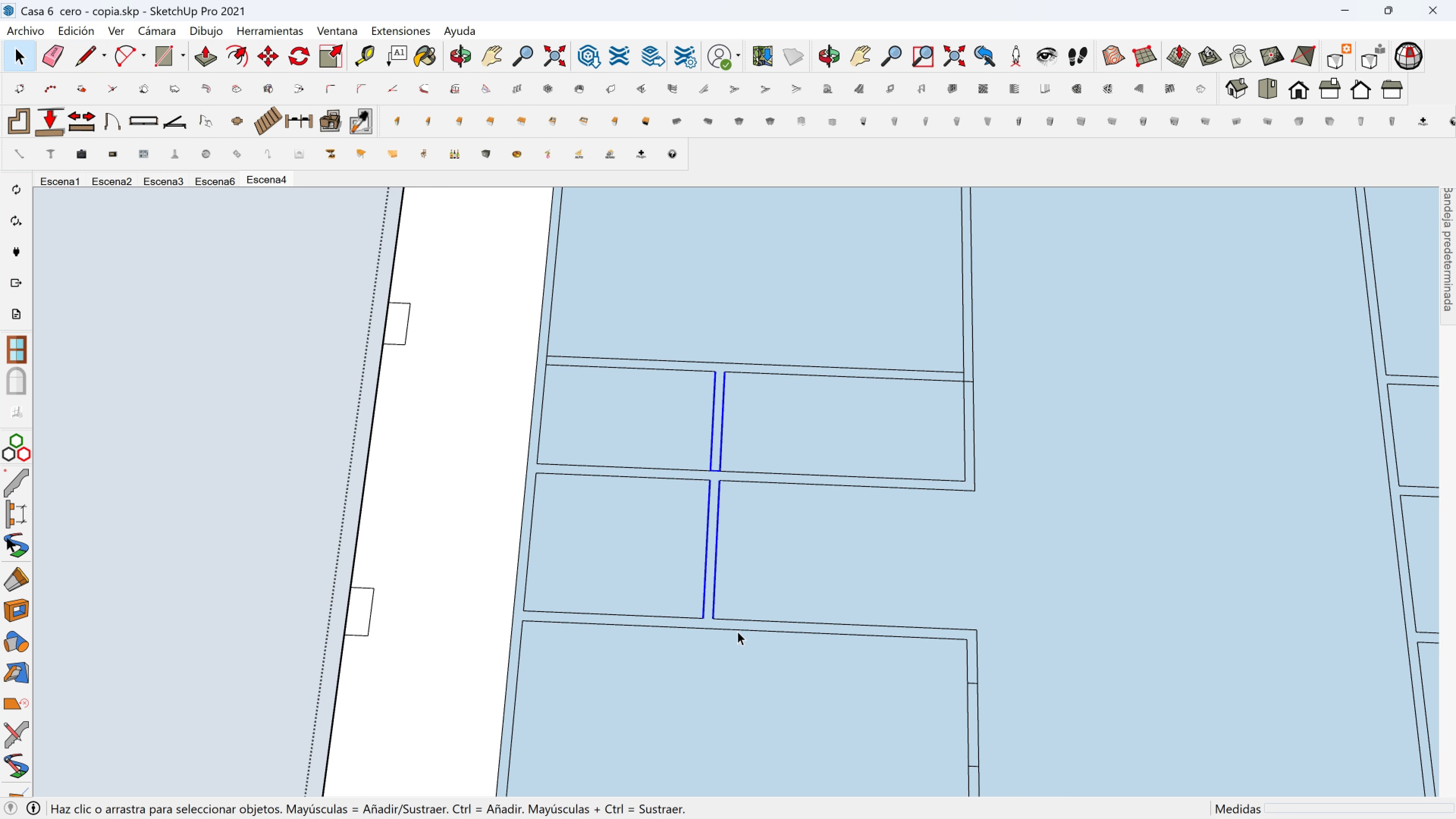 
key(M)
 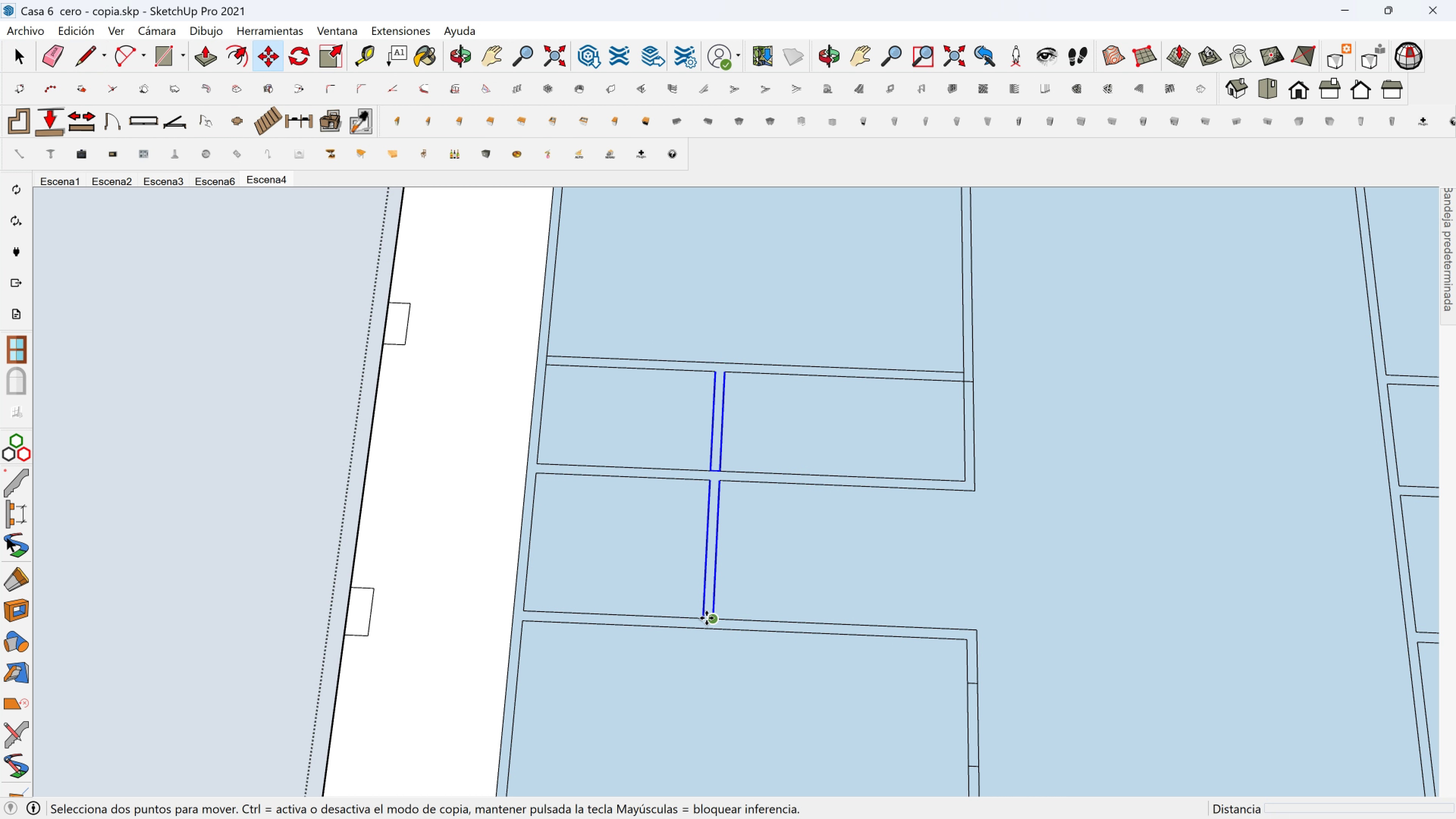 
key(Control+ControlLeft)
 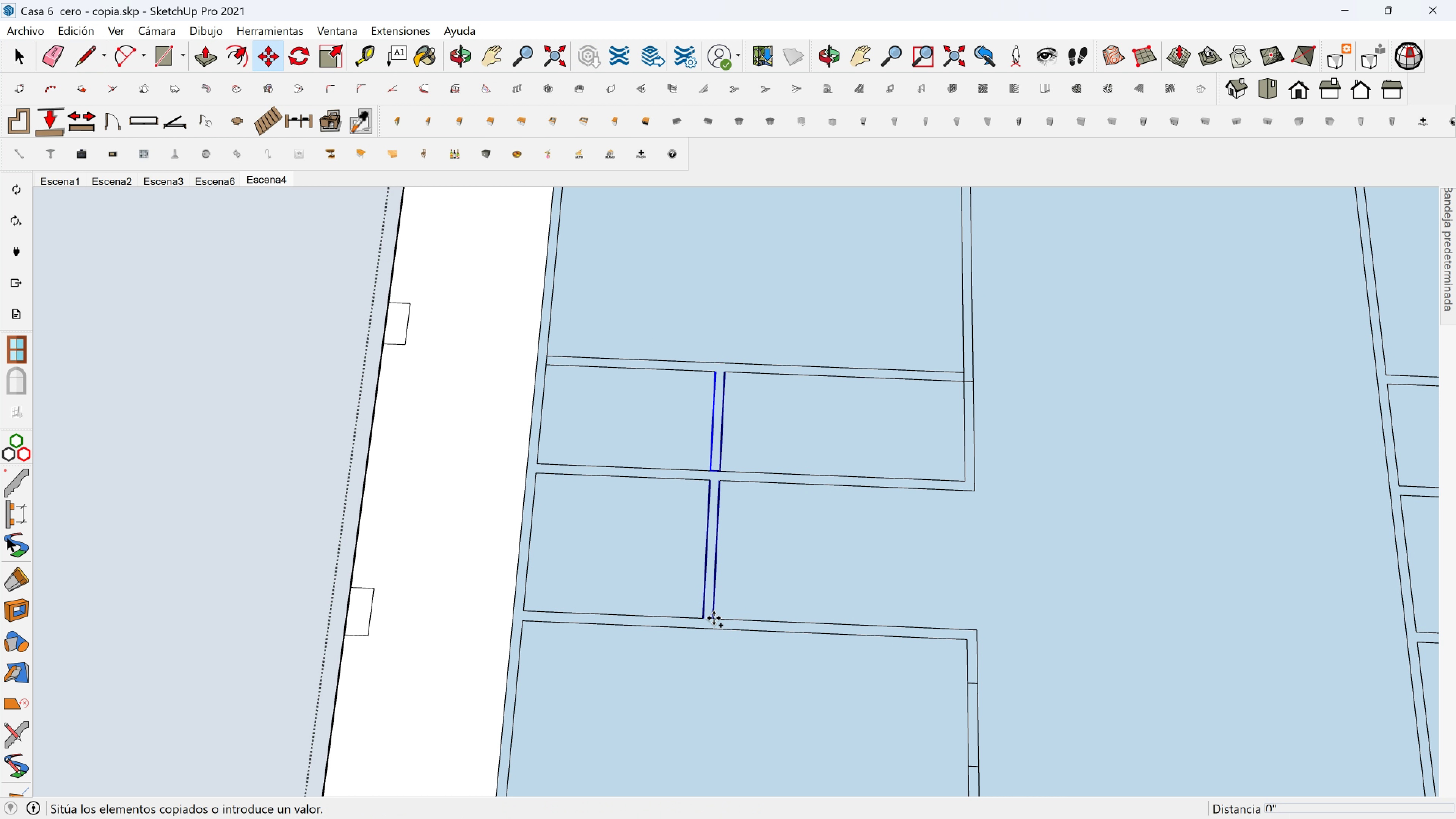 
left_click([714, 618])
 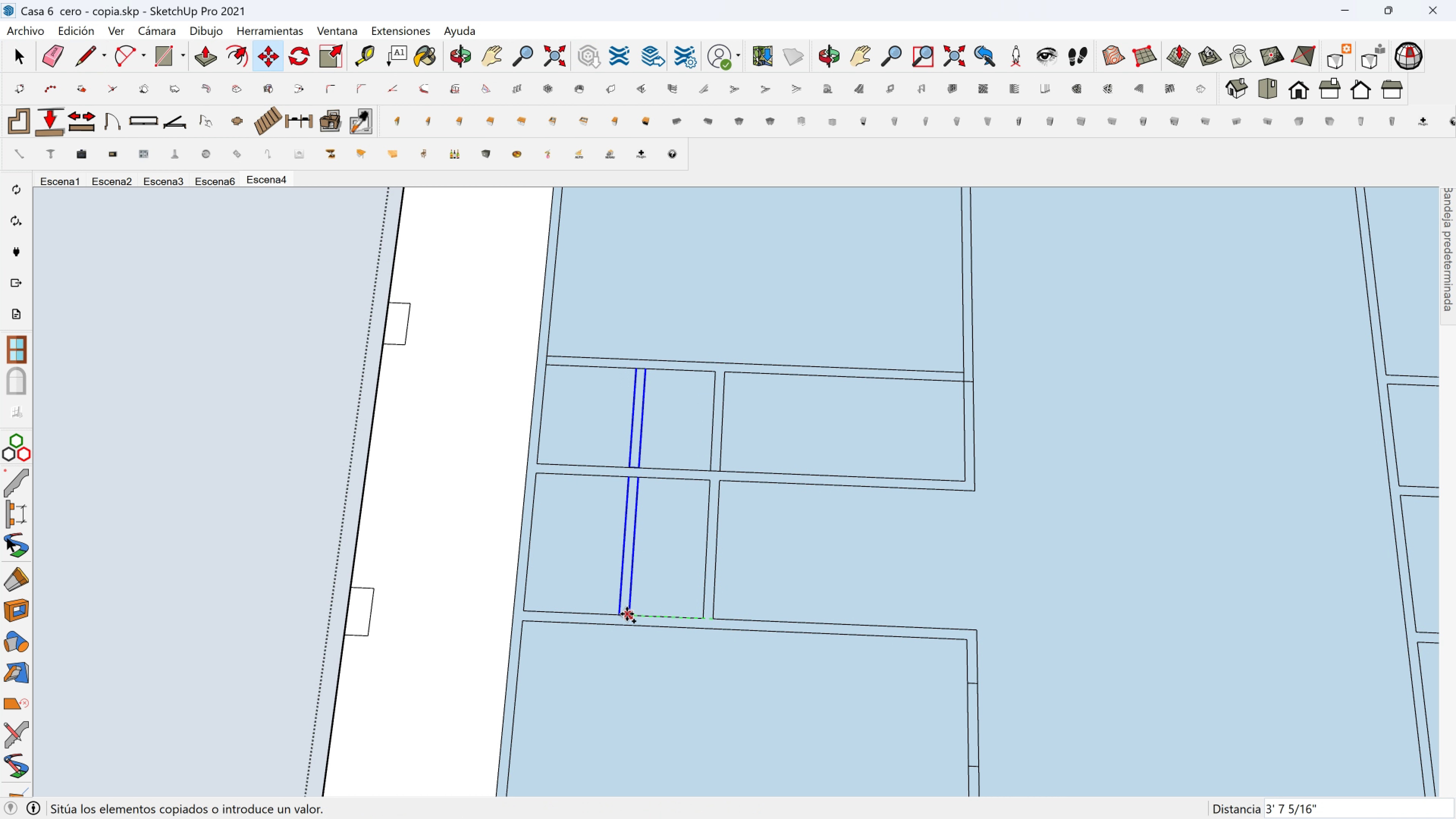 
wait(5.8)
 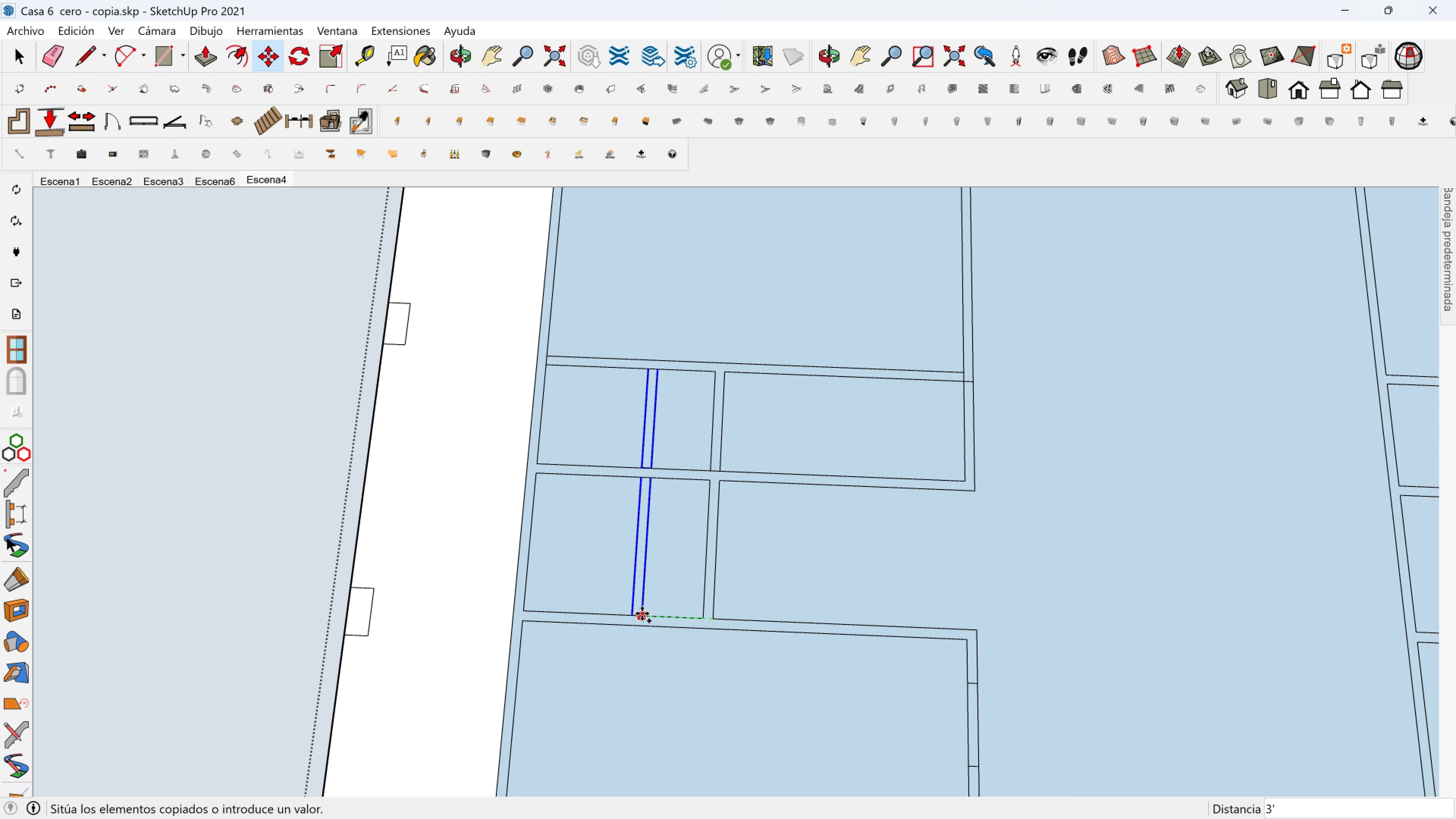 
type(40)
 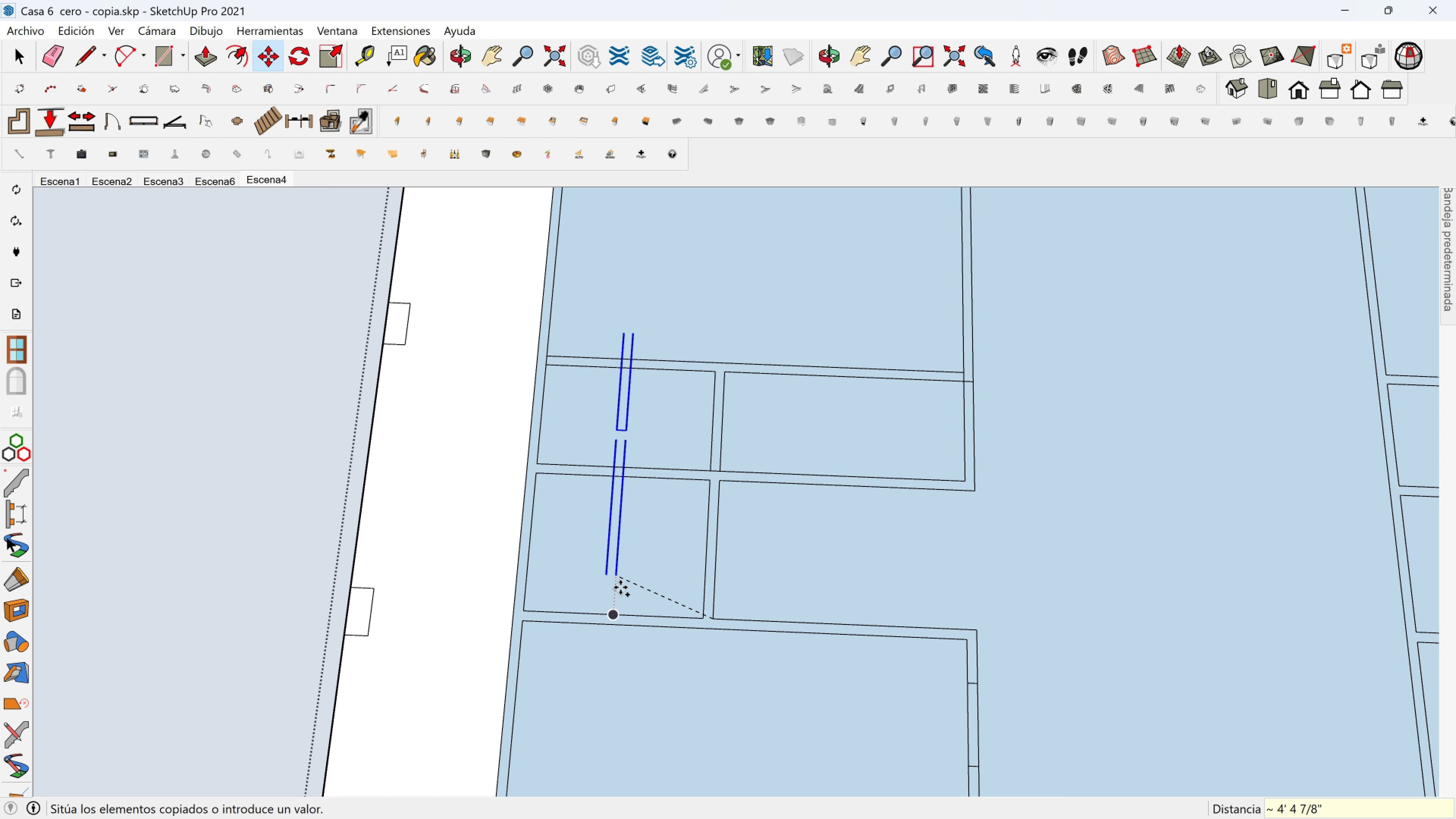 
key(Enter)
 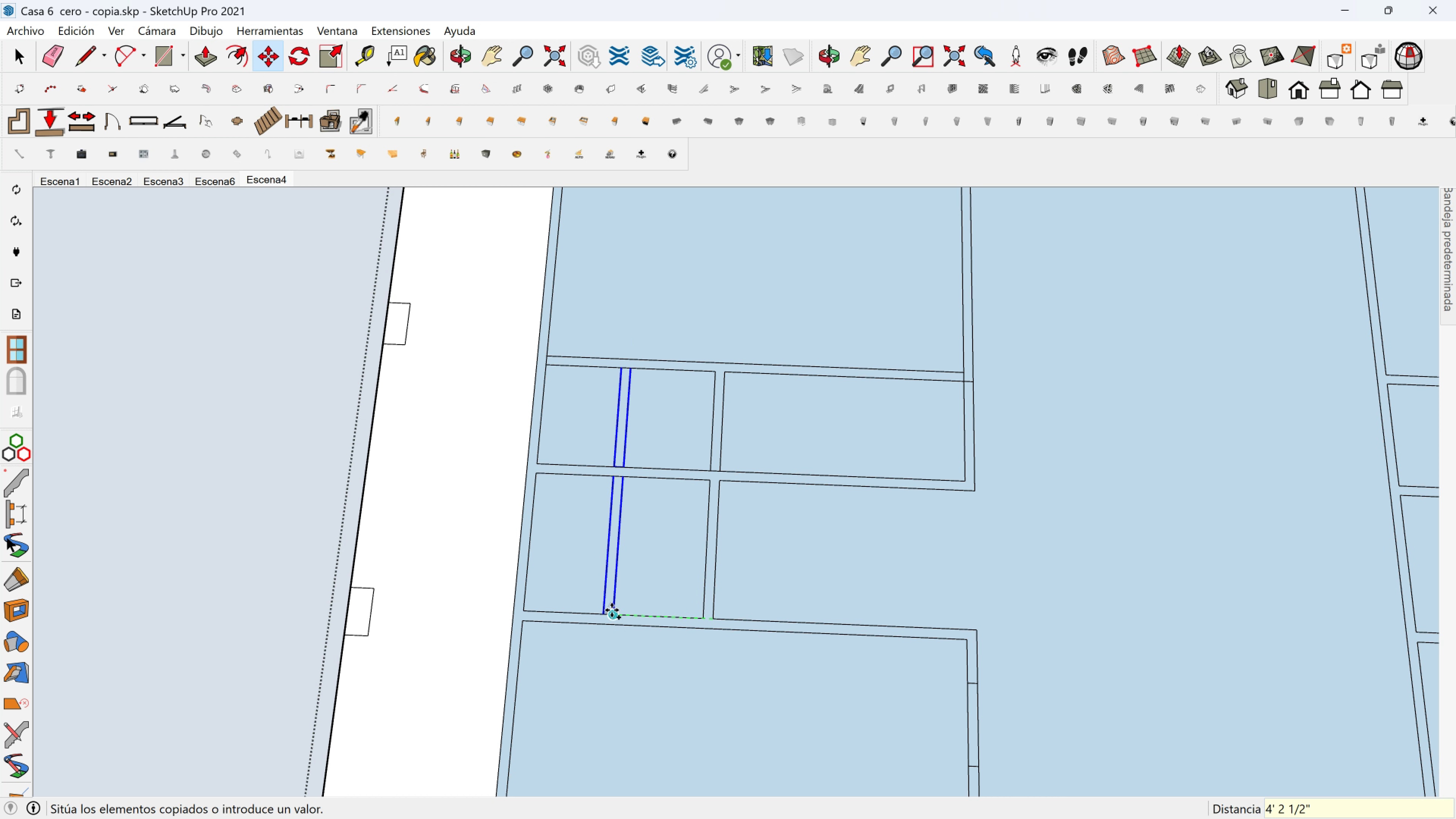 
type(40)
 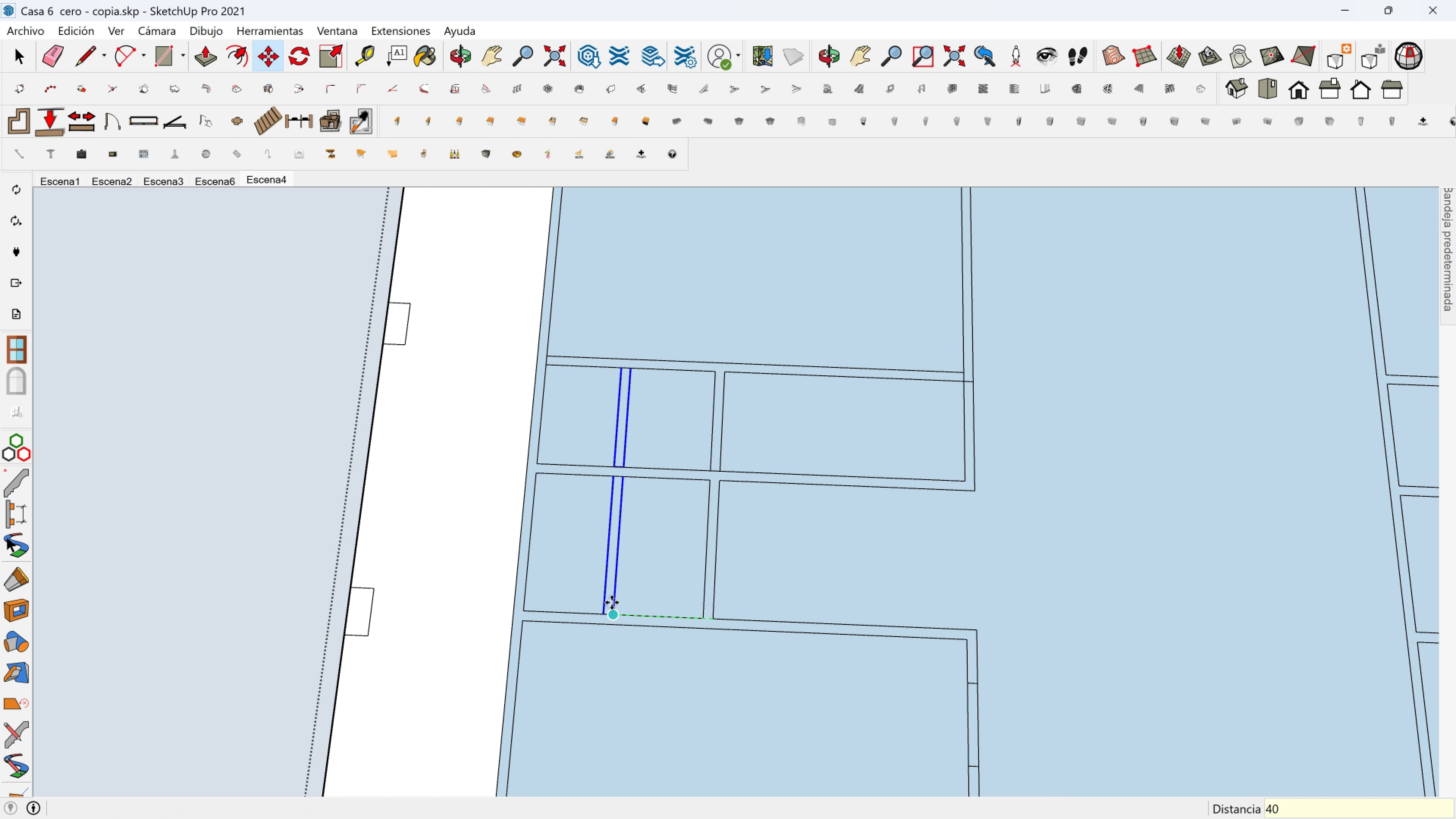 
key(Enter)
 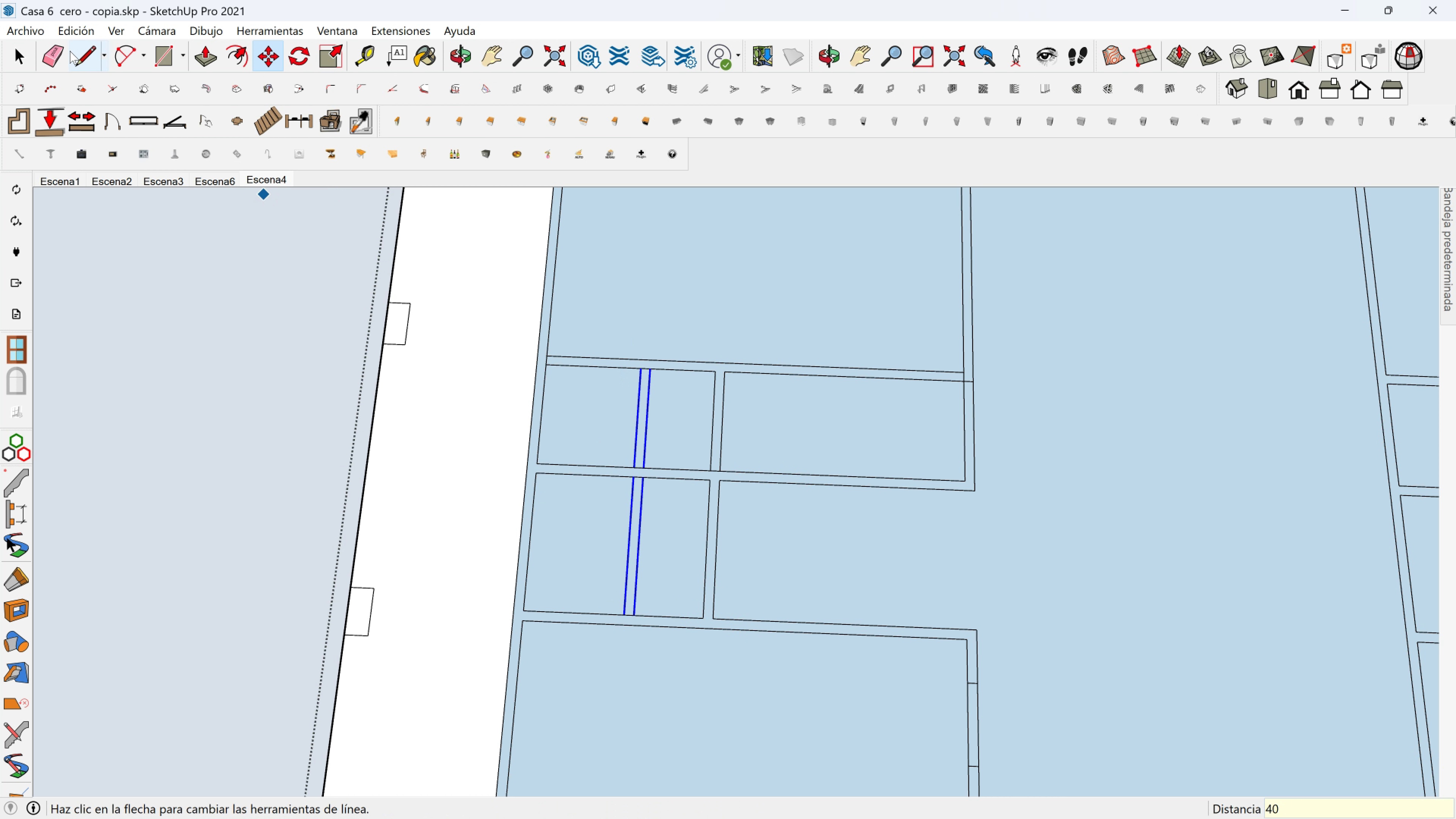 
left_click([85, 56])
 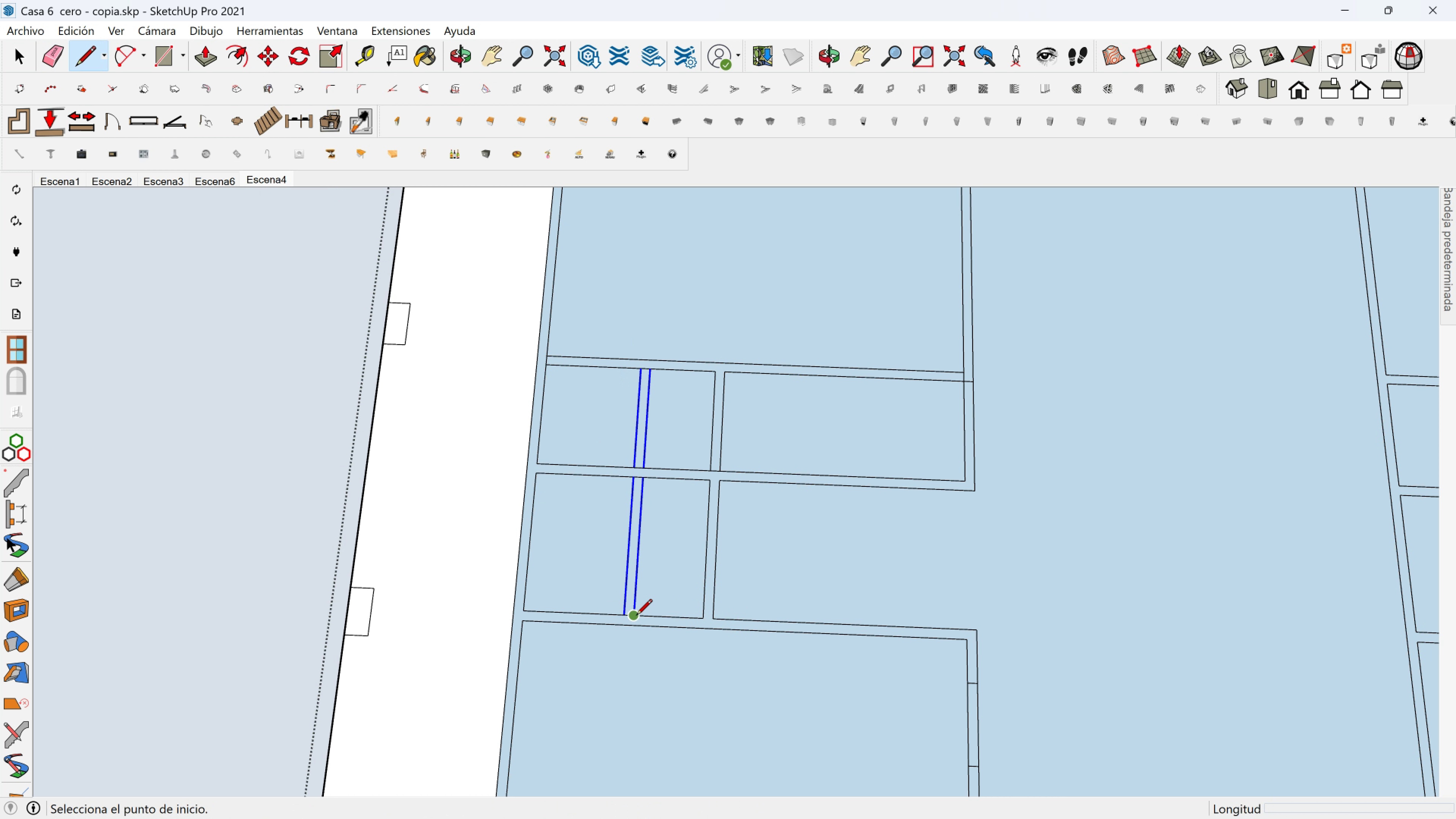 
left_click([636, 616])
 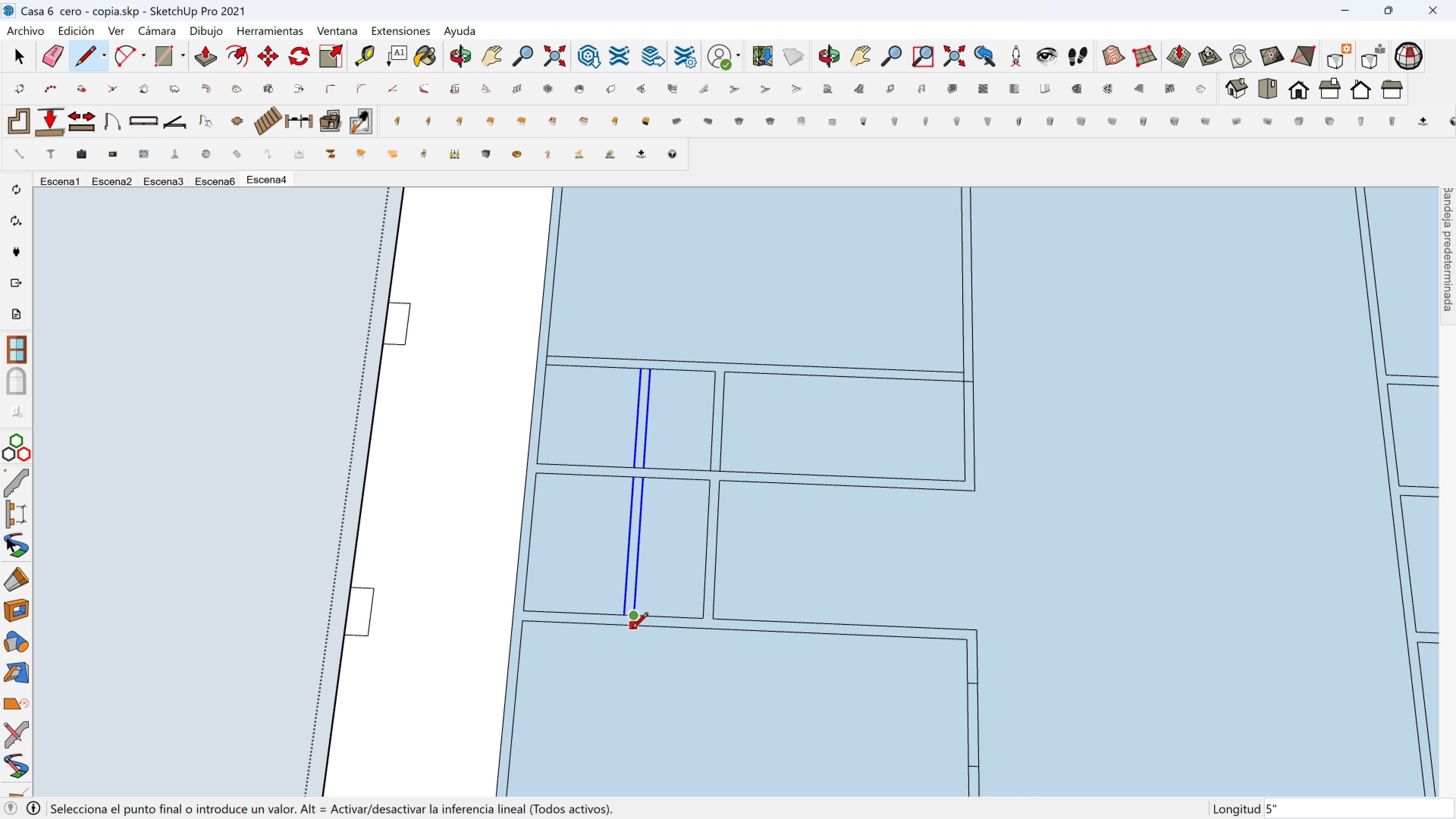 
left_click([632, 629])
 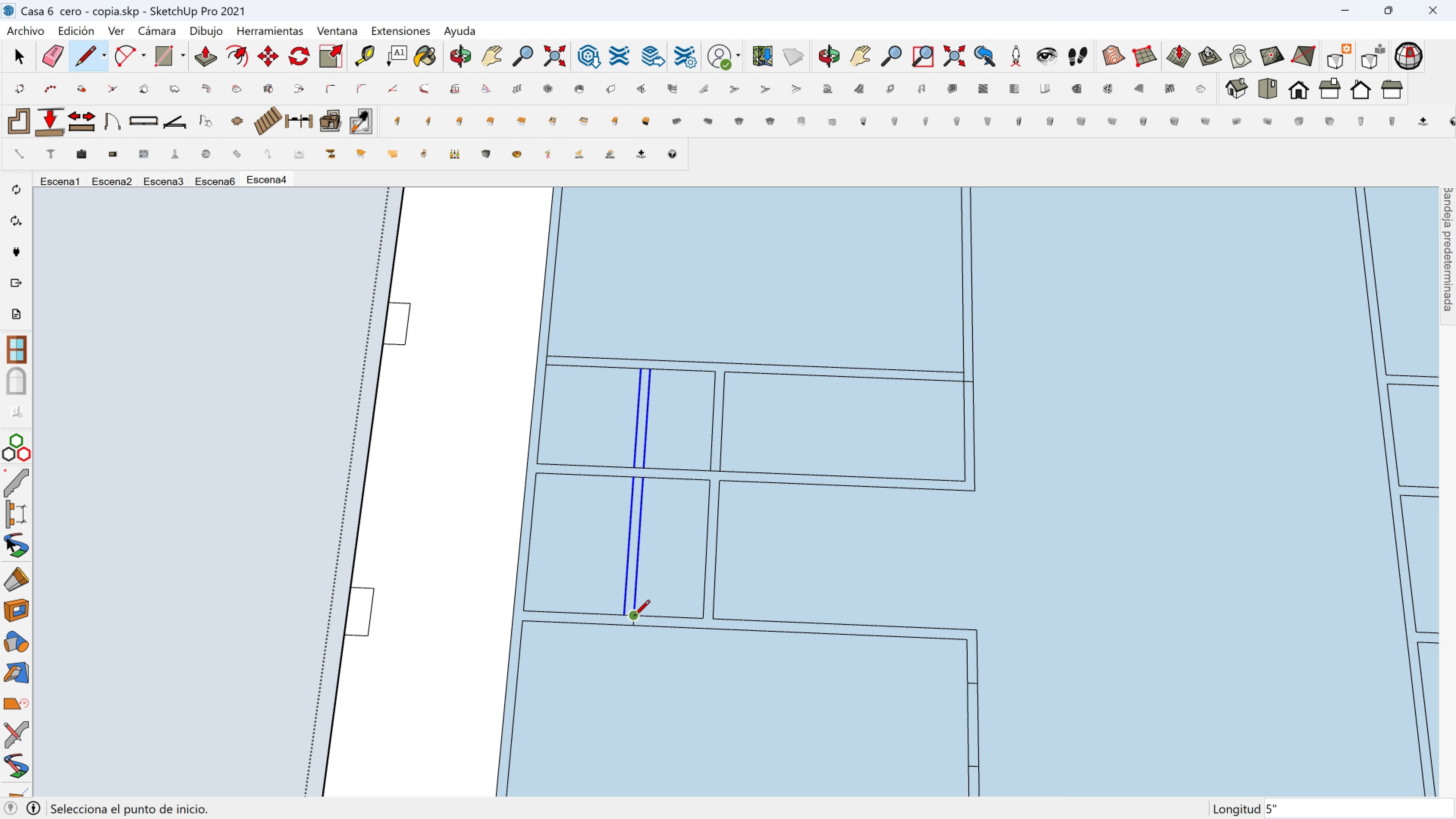 
left_click([634, 617])
 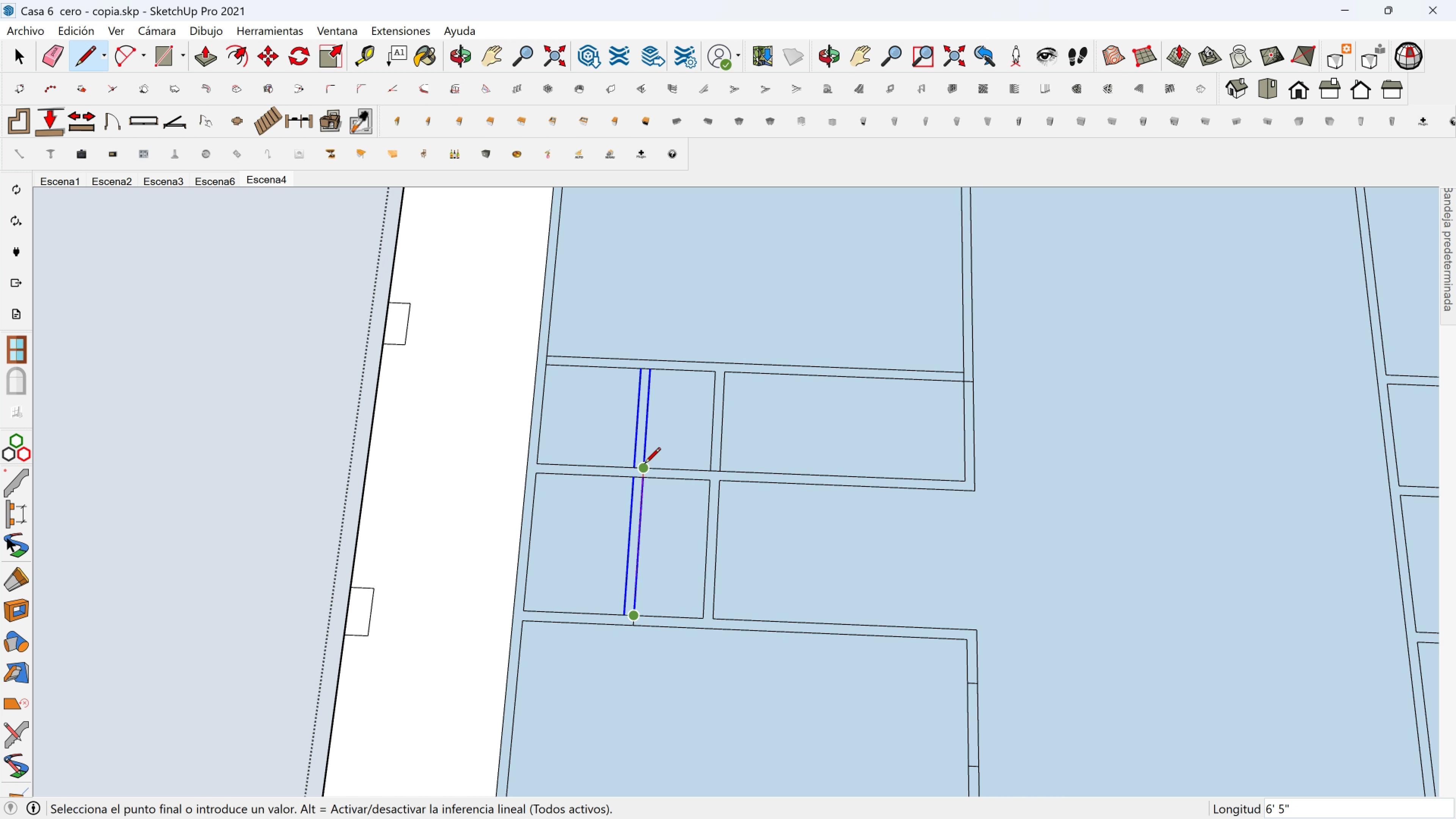 
left_click([645, 464])
 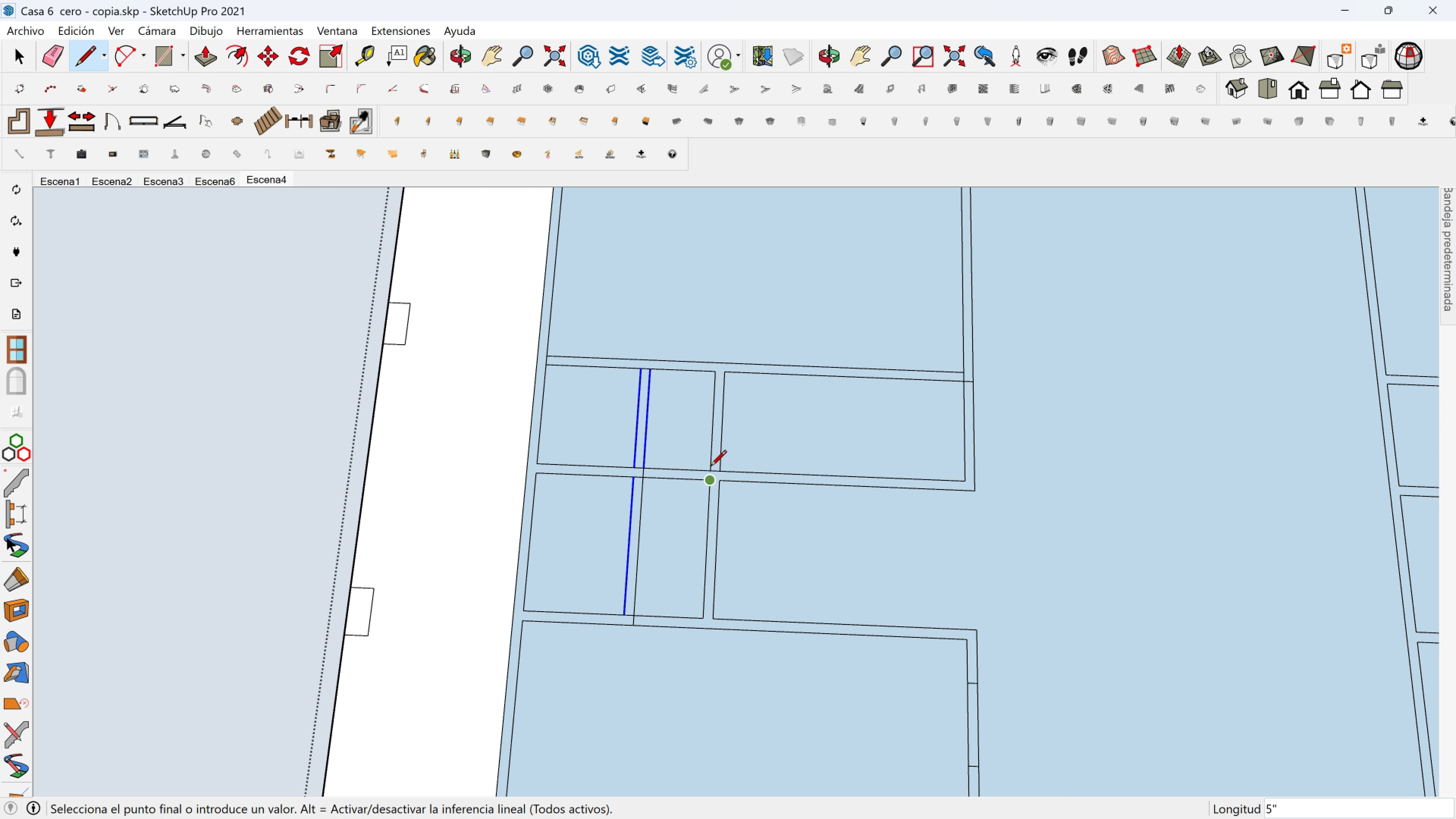 
double_click([711, 466])
 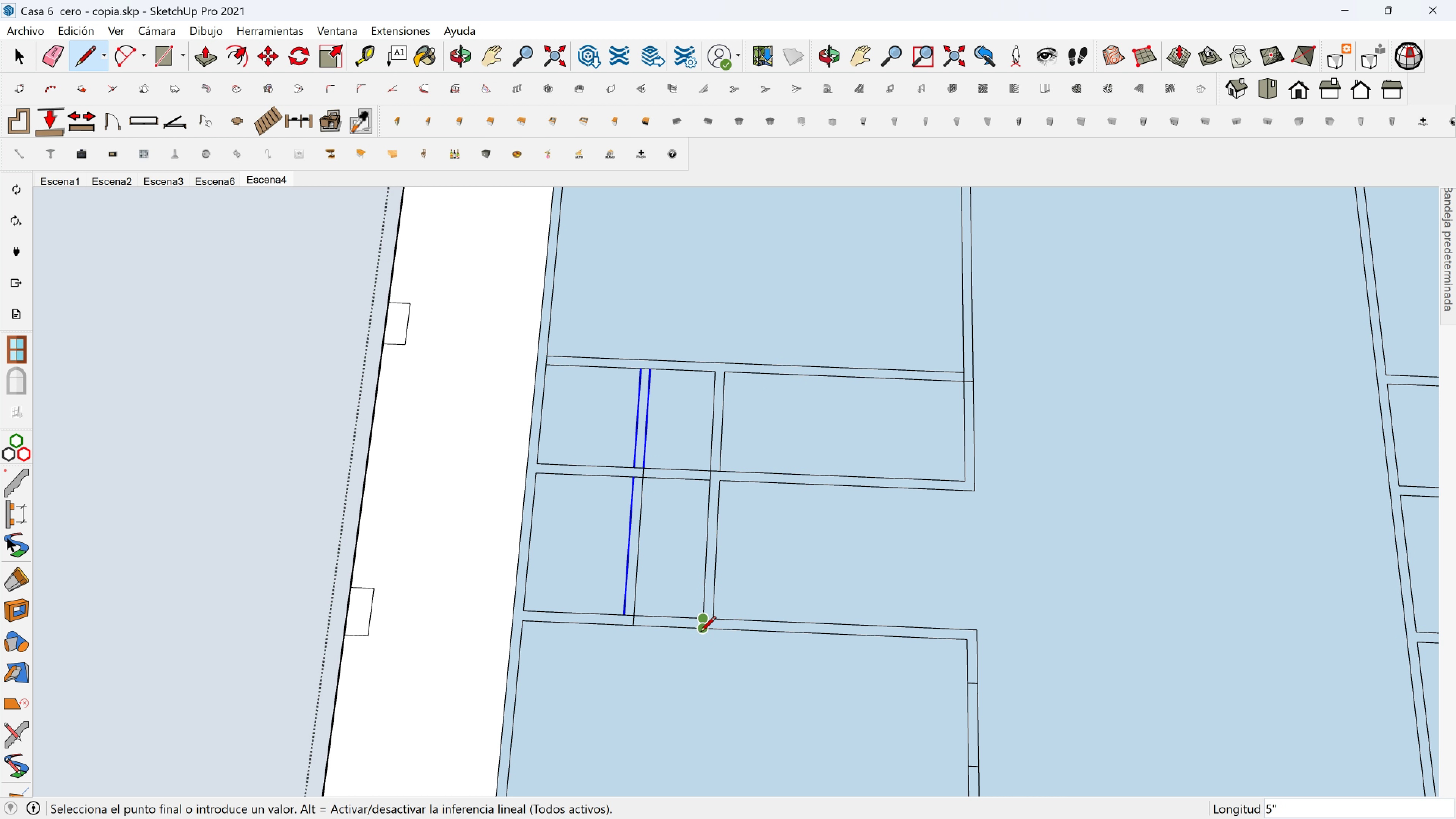 
double_click([700, 633])
 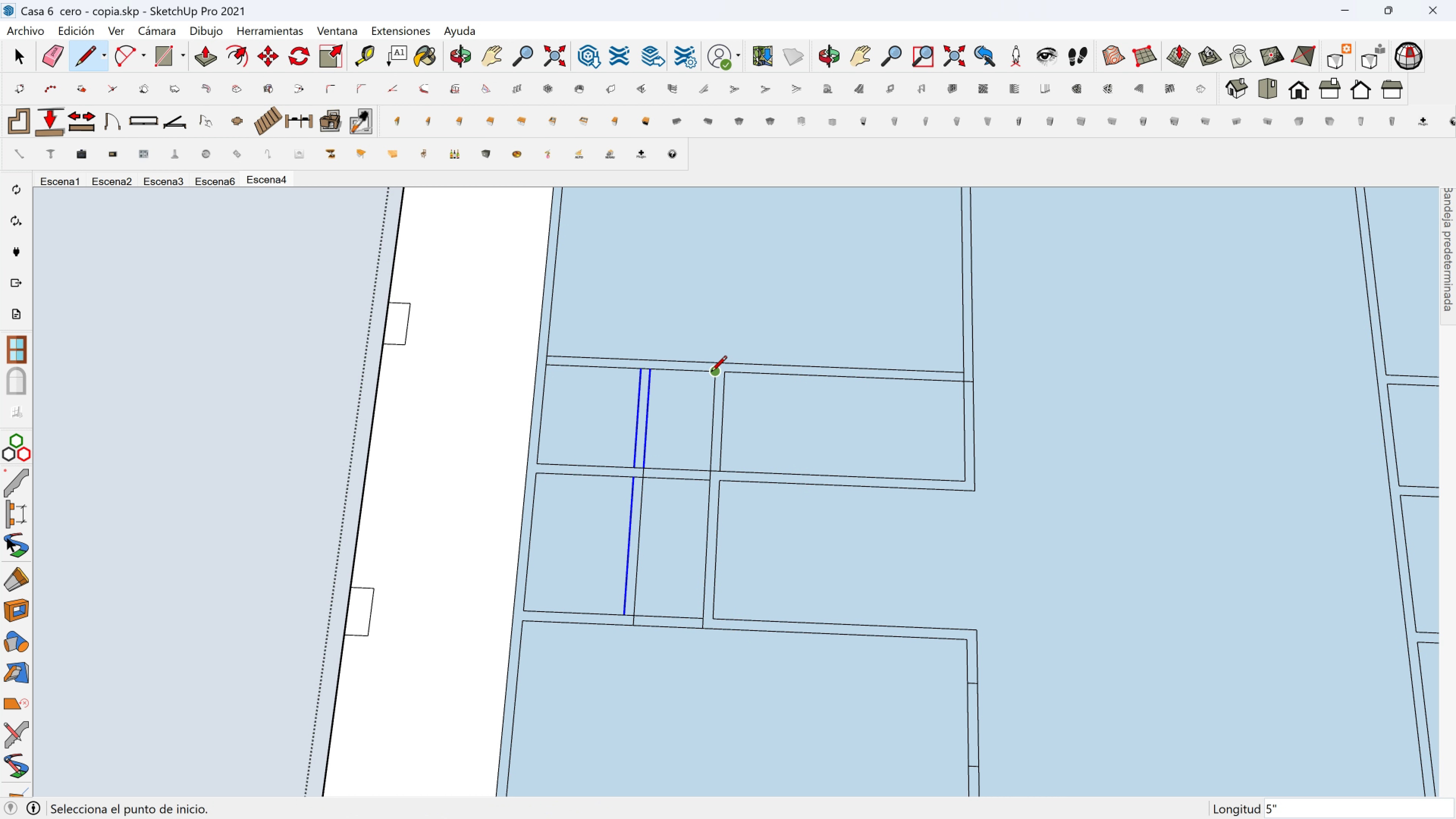 
left_click([711, 373])
 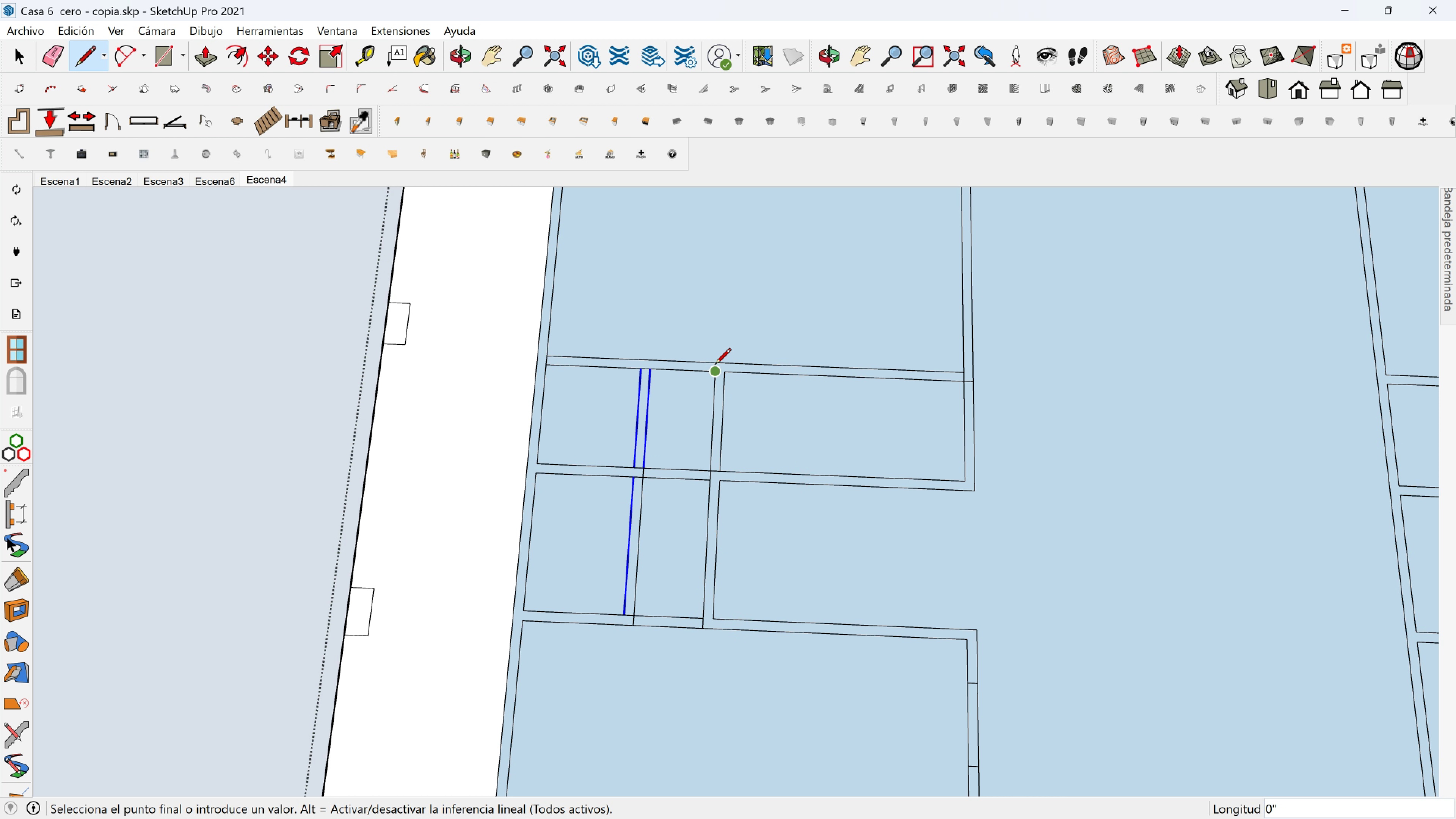 
scroll: coordinate [715, 364], scroll_direction: up, amount: 2.0
 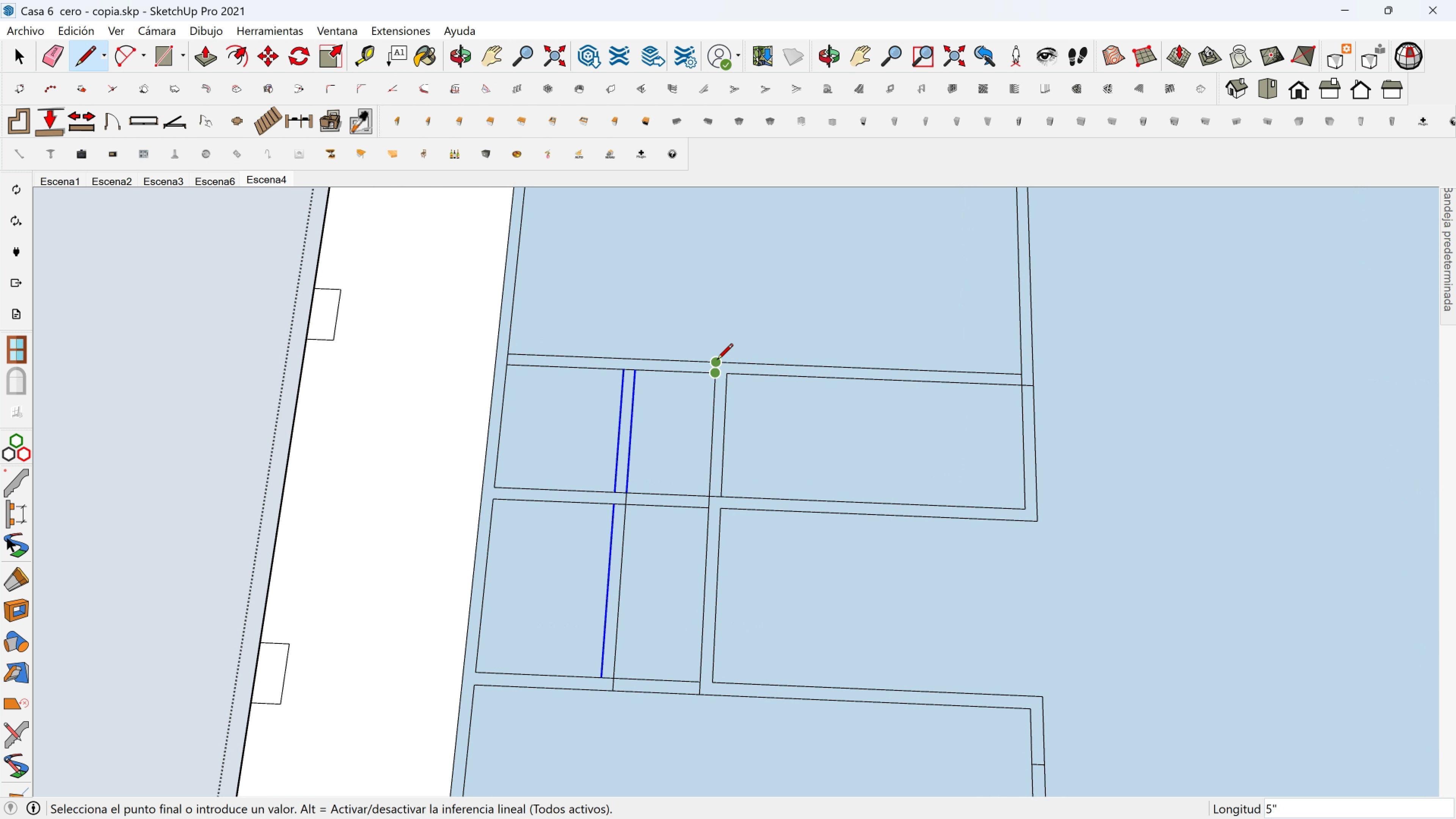 
left_click([717, 361])
 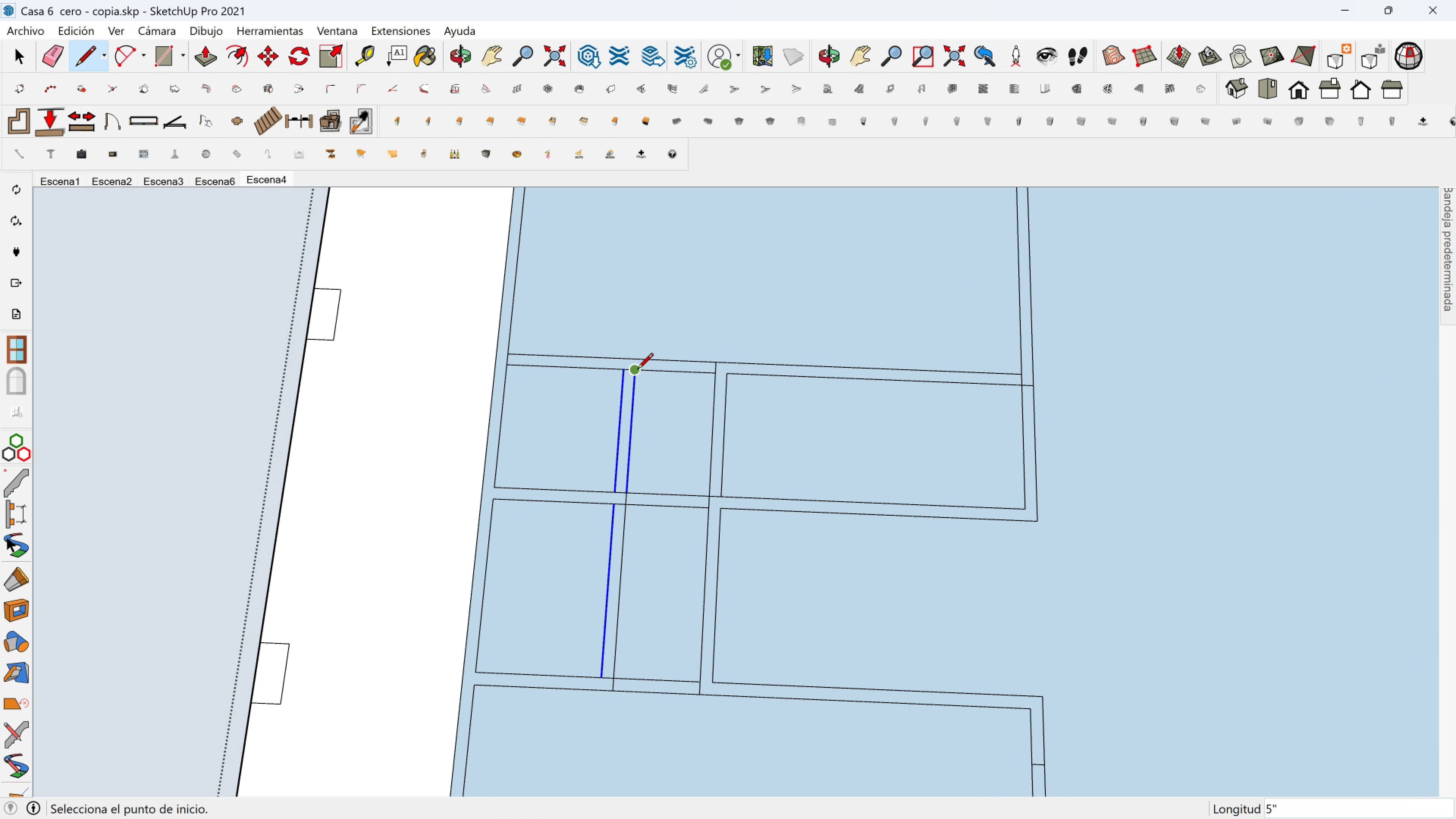 
left_click([640, 370])
 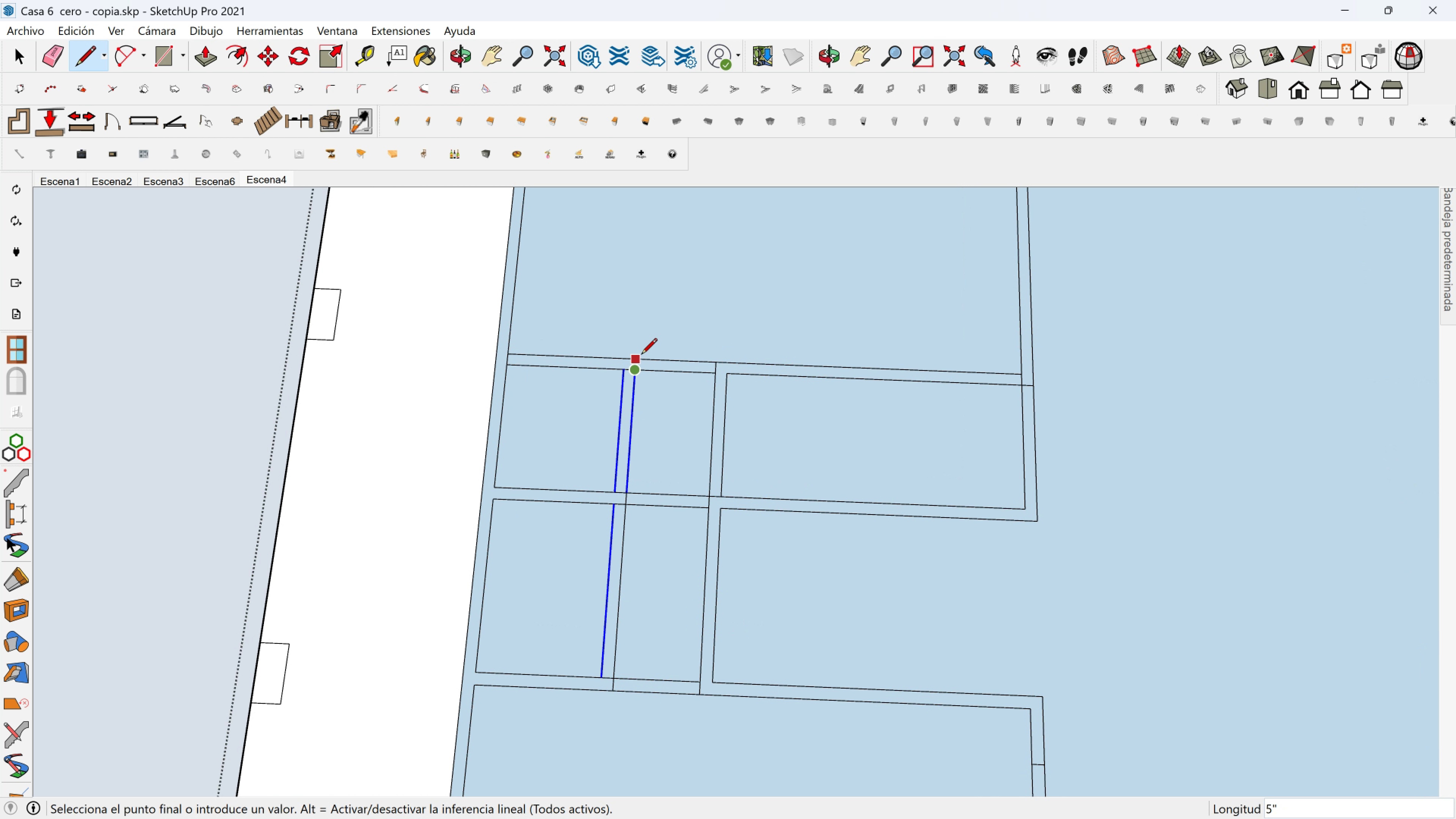 
left_click([641, 355])
 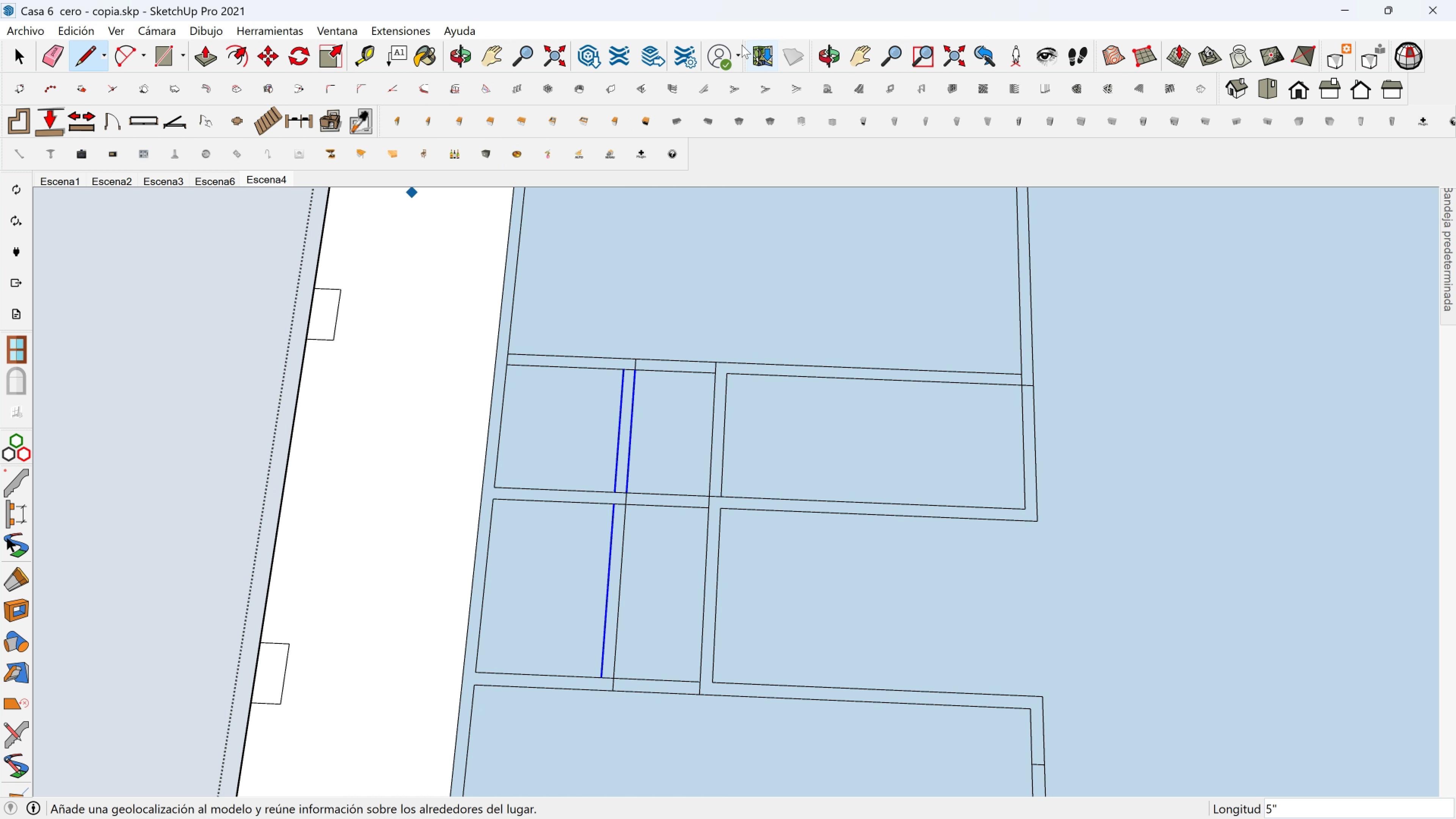 
left_click([350, 51])
 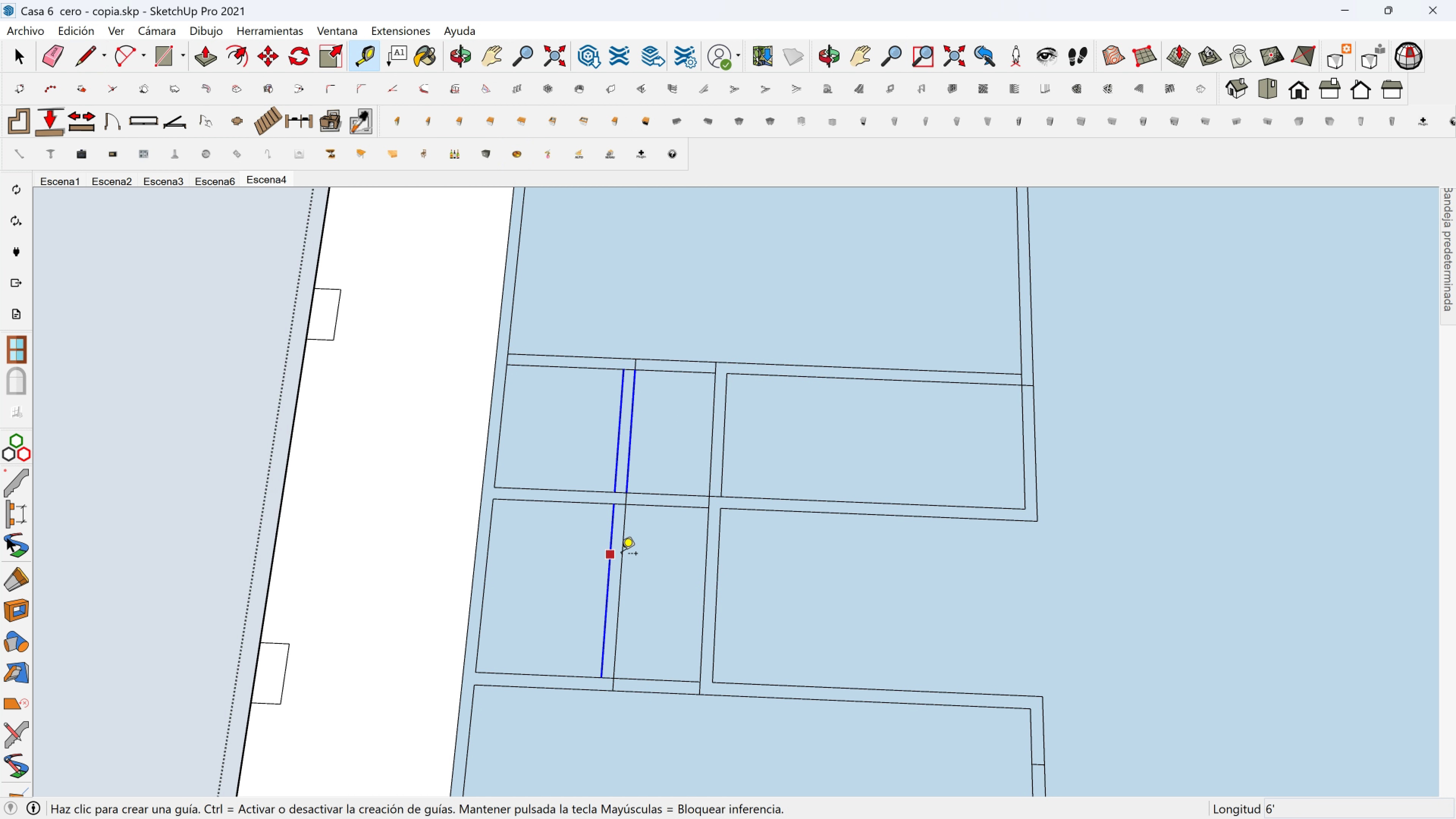 
left_click([621, 555])
 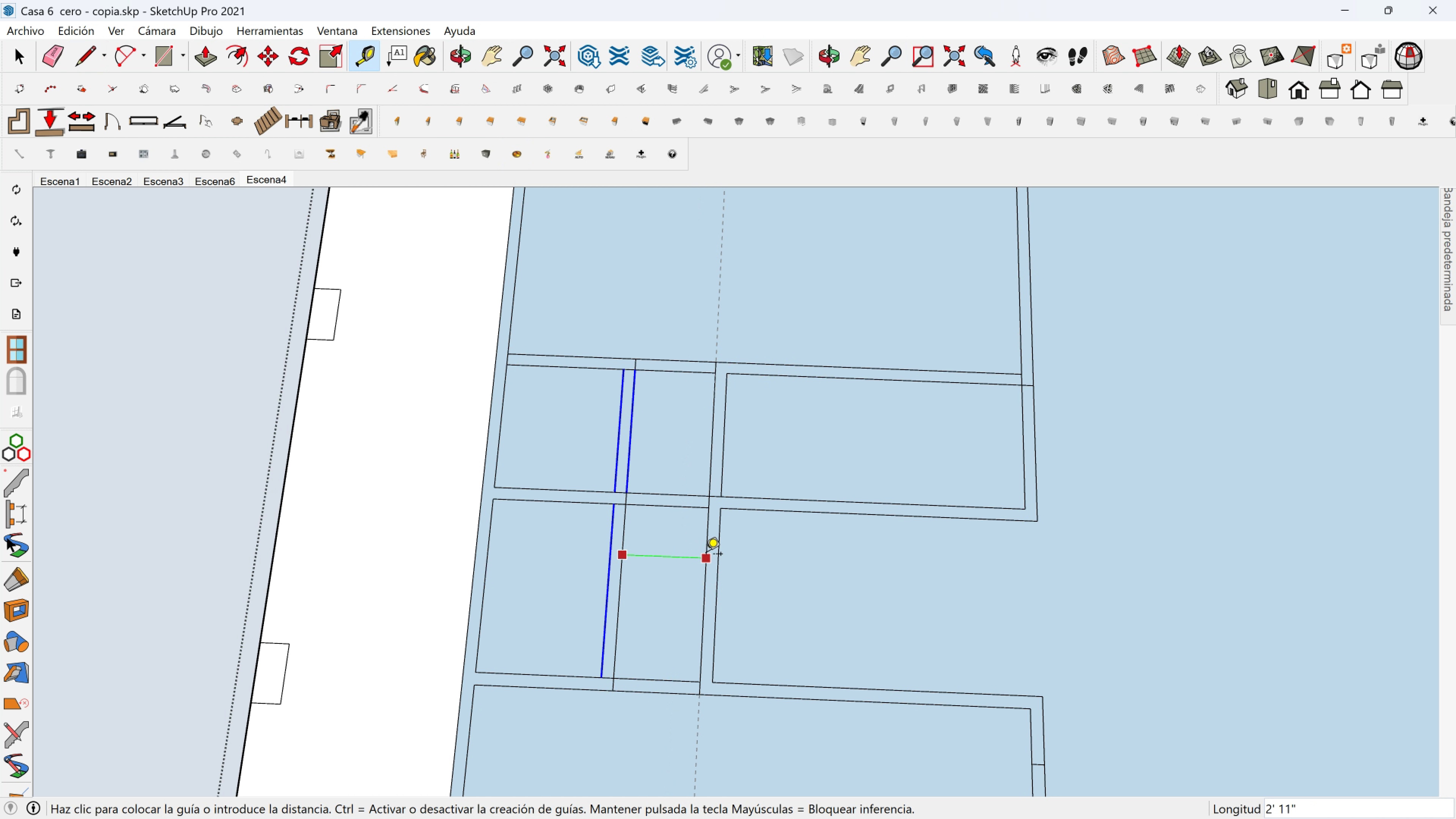 
key(Escape)
 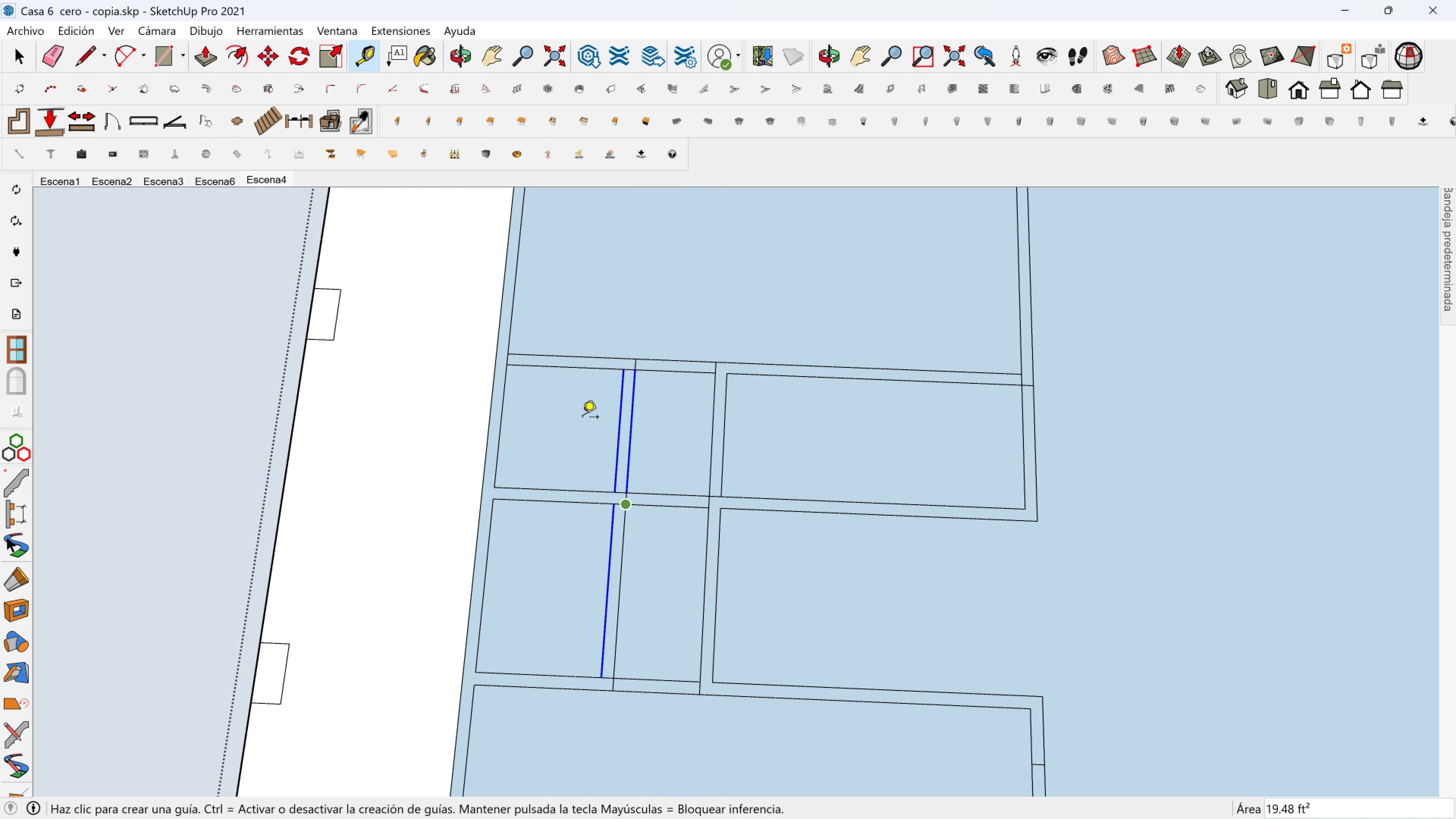 
key(Space)
 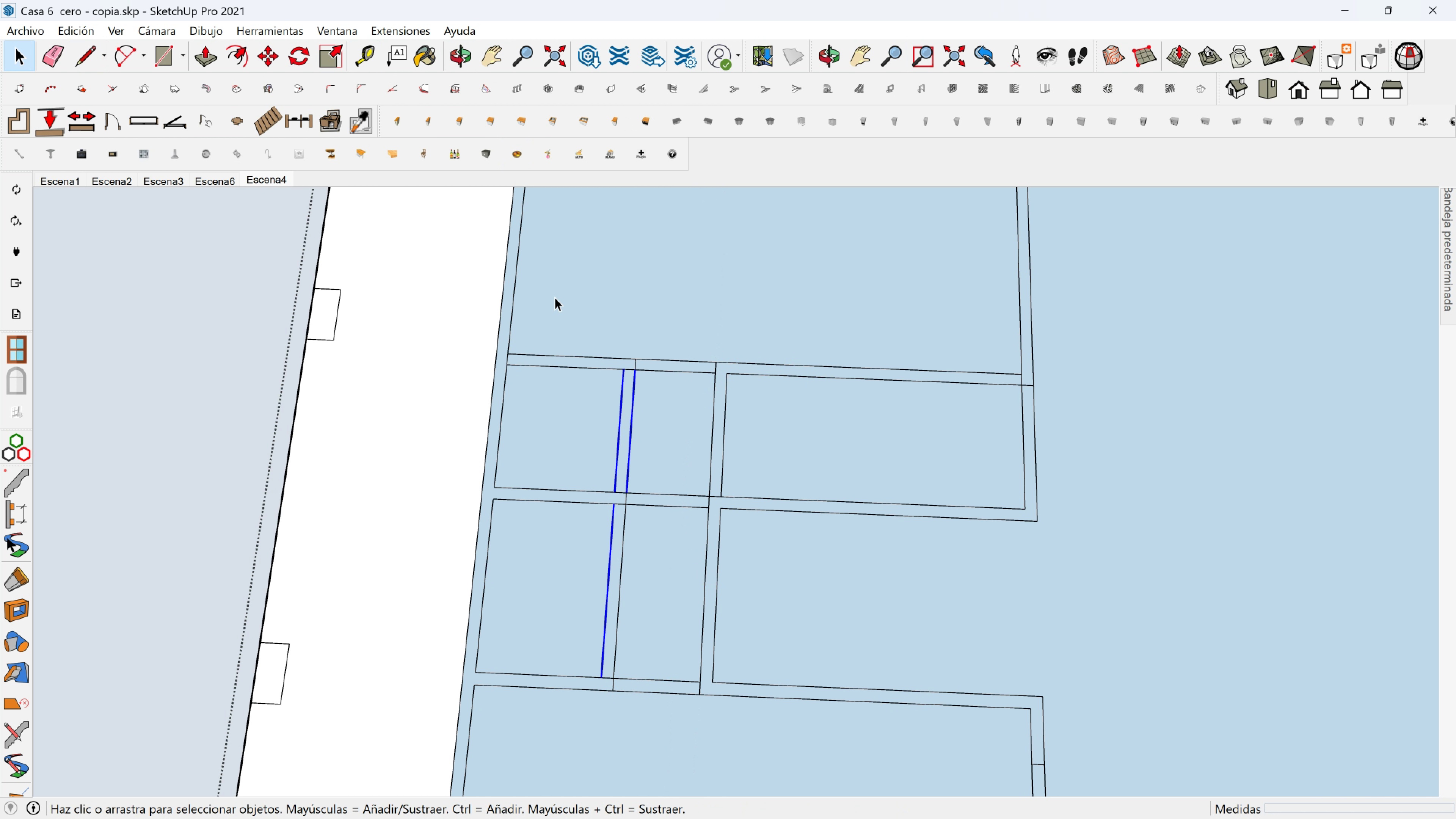 
left_click_drag(start_coordinate=[555, 299], to_coordinate=[604, 532])
 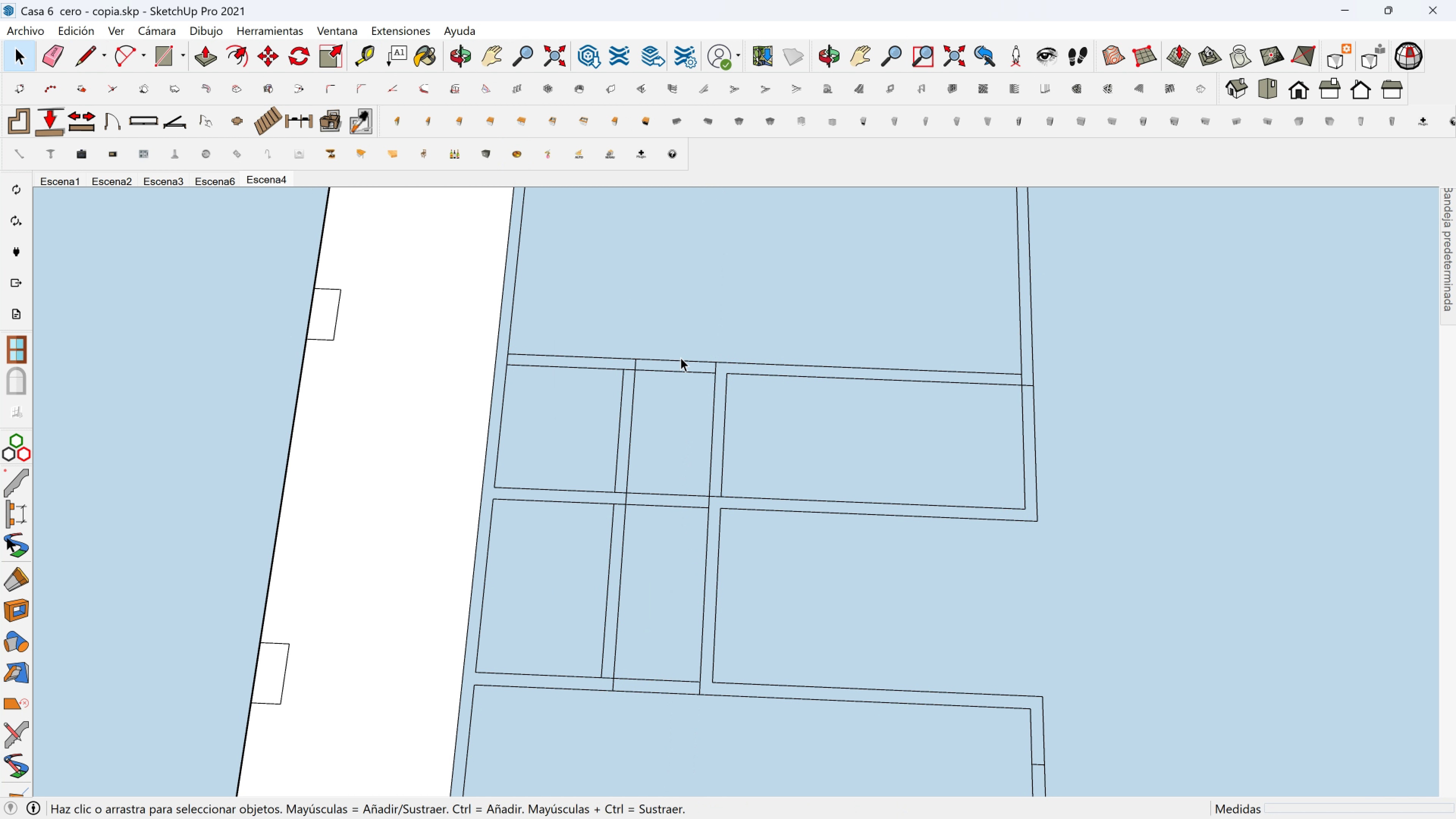 
key(Escape)
 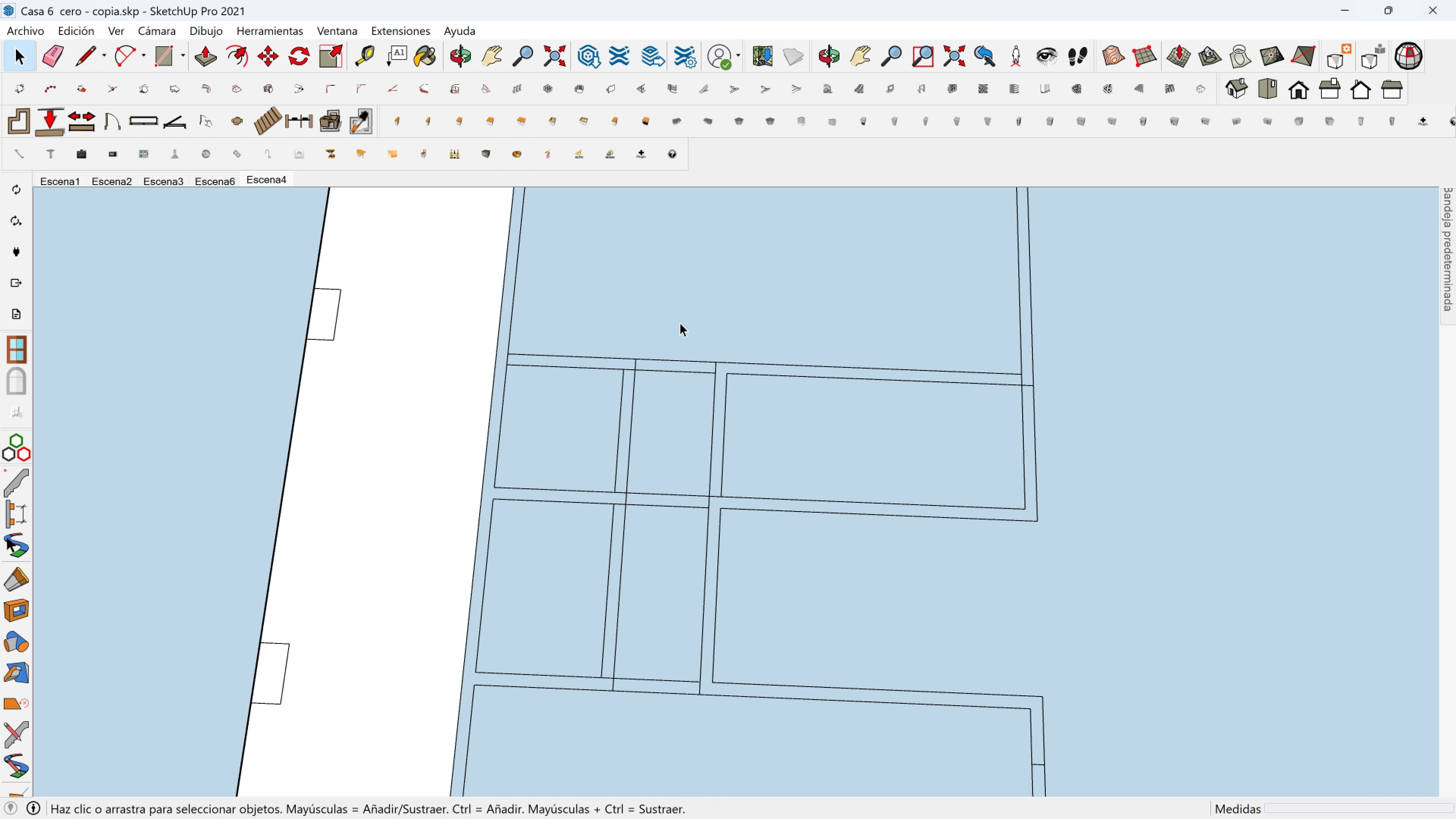 
left_click_drag(start_coordinate=[680, 326], to_coordinate=[763, 725])
 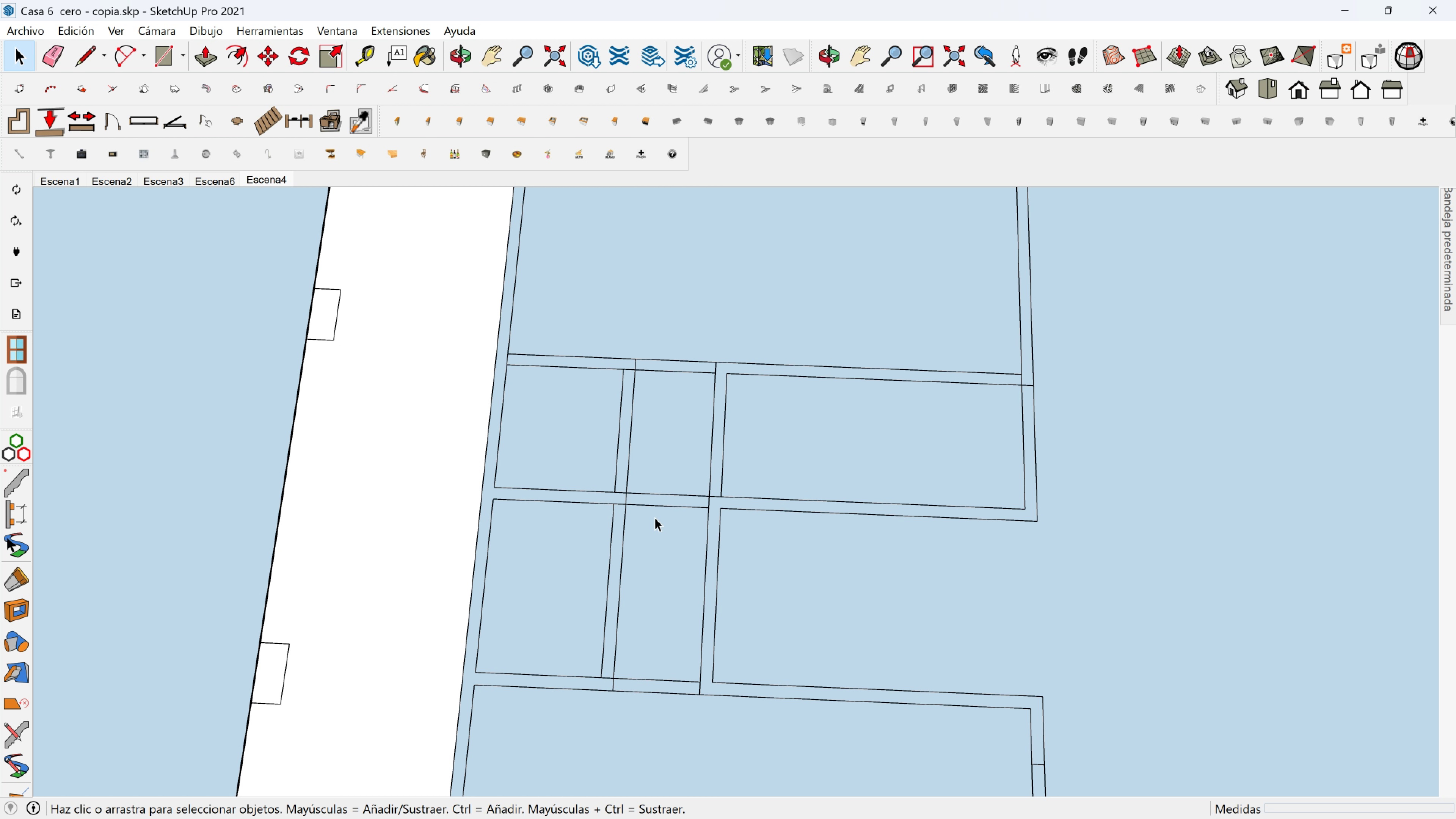 
left_click([661, 516])
 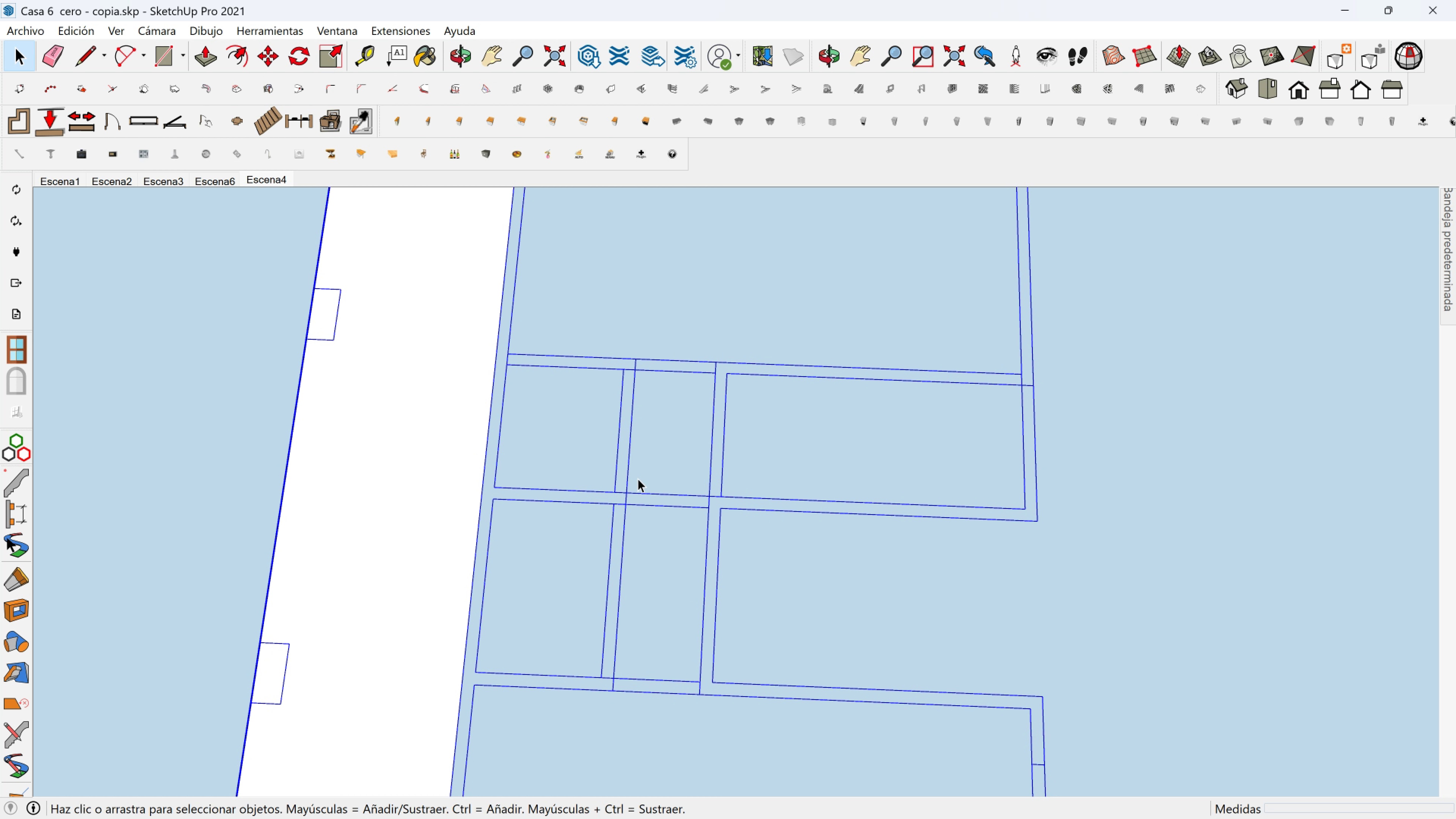 
double_click([638, 479])
 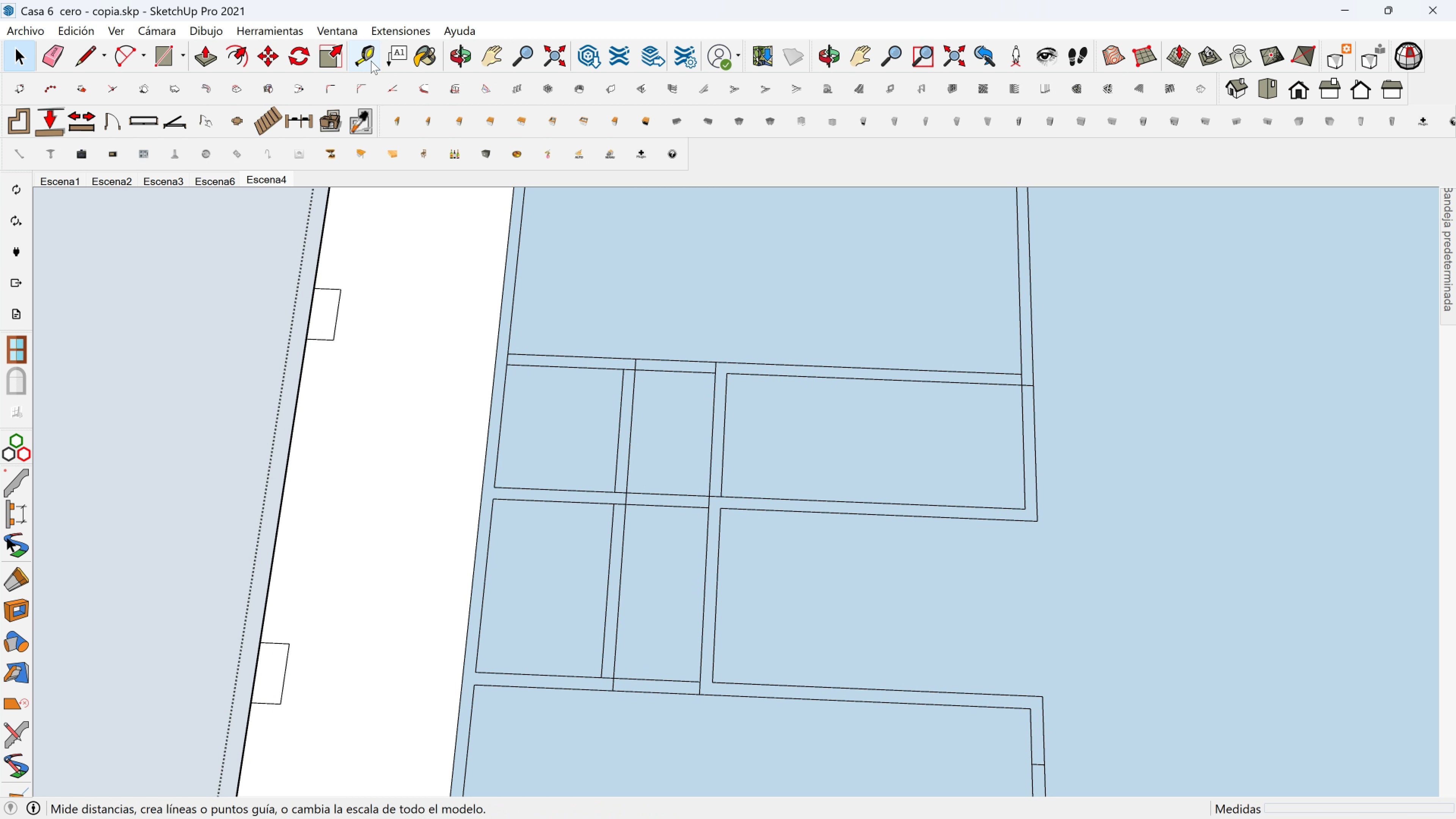 
left_click([371, 61])
 